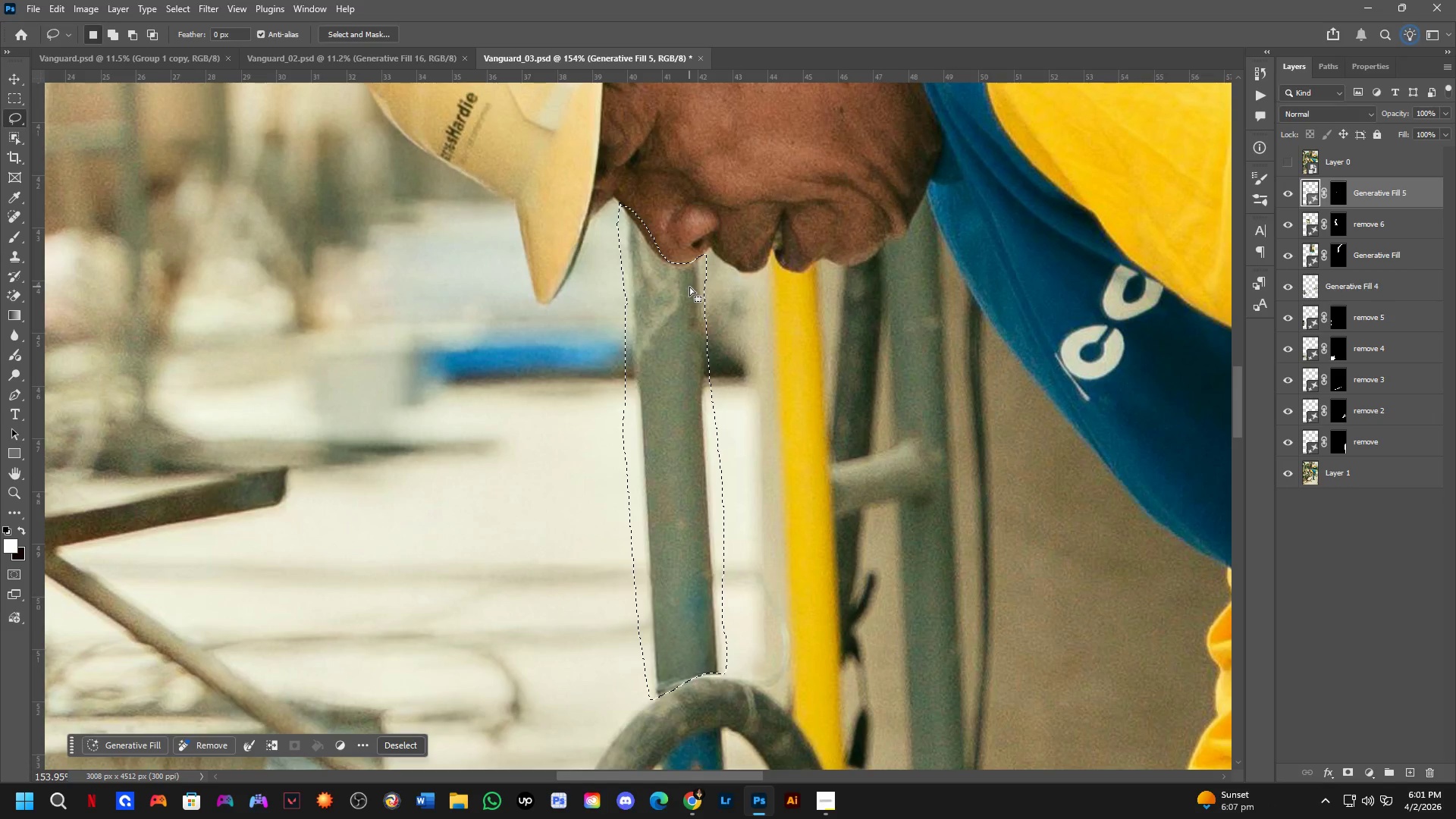 
scroll: coordinate [623, 264], scroll_direction: down, amount: 5.0
 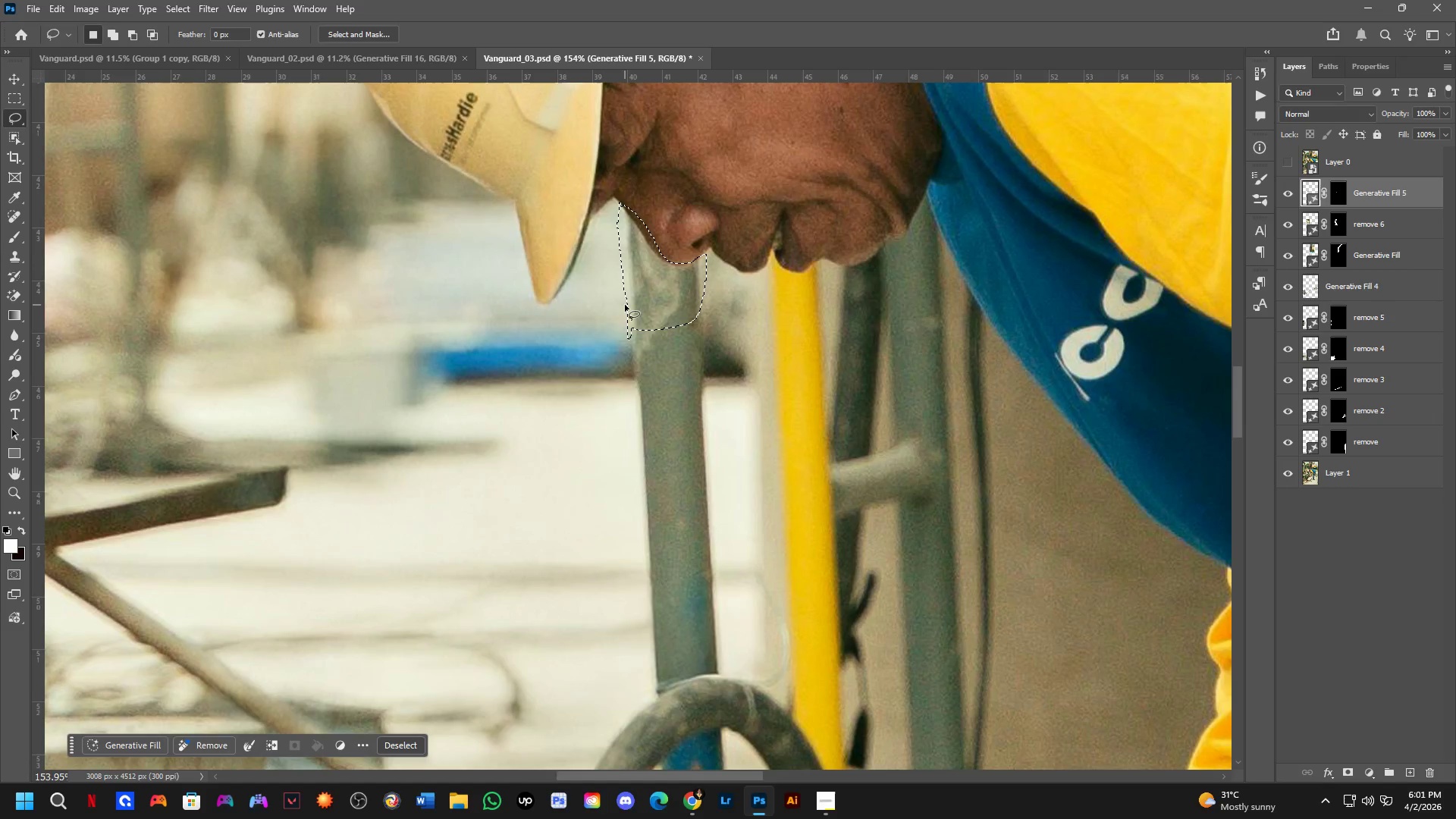 
hold_key(key=ShiftLeft, duration=0.31)
left_click_drag(start_coordinate=[693, 287], to_coordinate=[659, 438])
 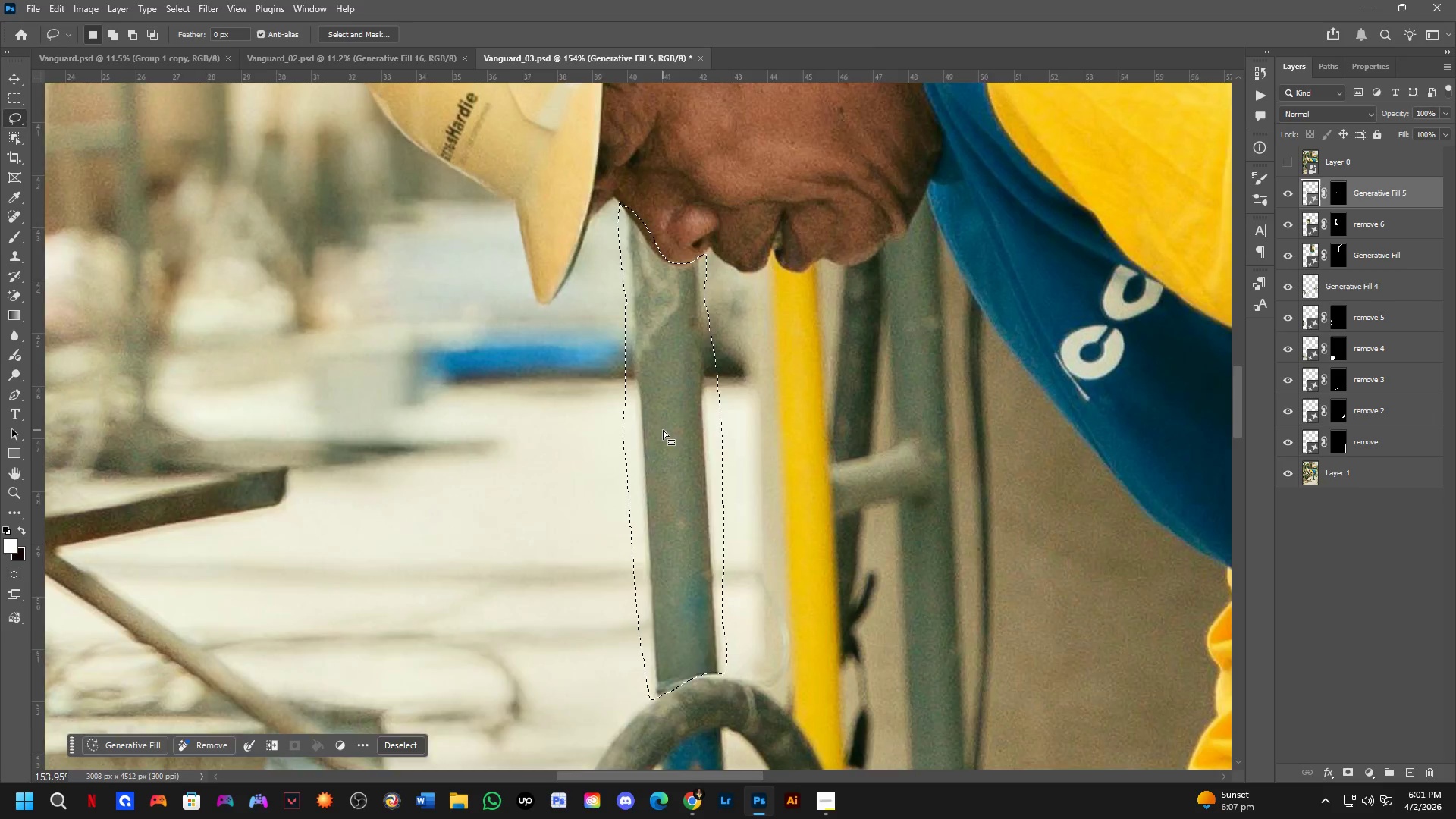 
hold_key(key=Space, duration=0.56)
 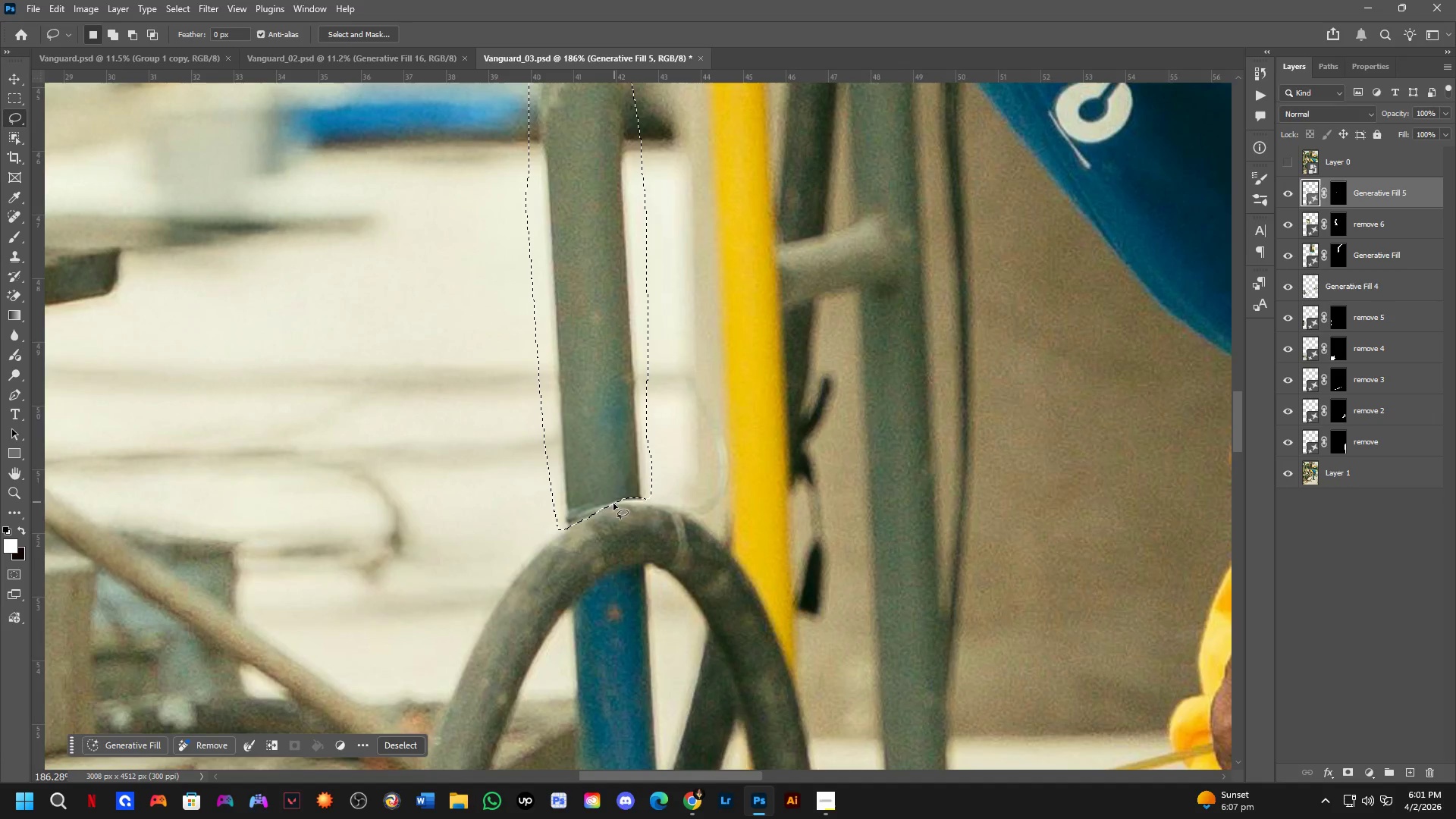 
left_click_drag(start_coordinate=[692, 473], to_coordinate=[633, 348])
 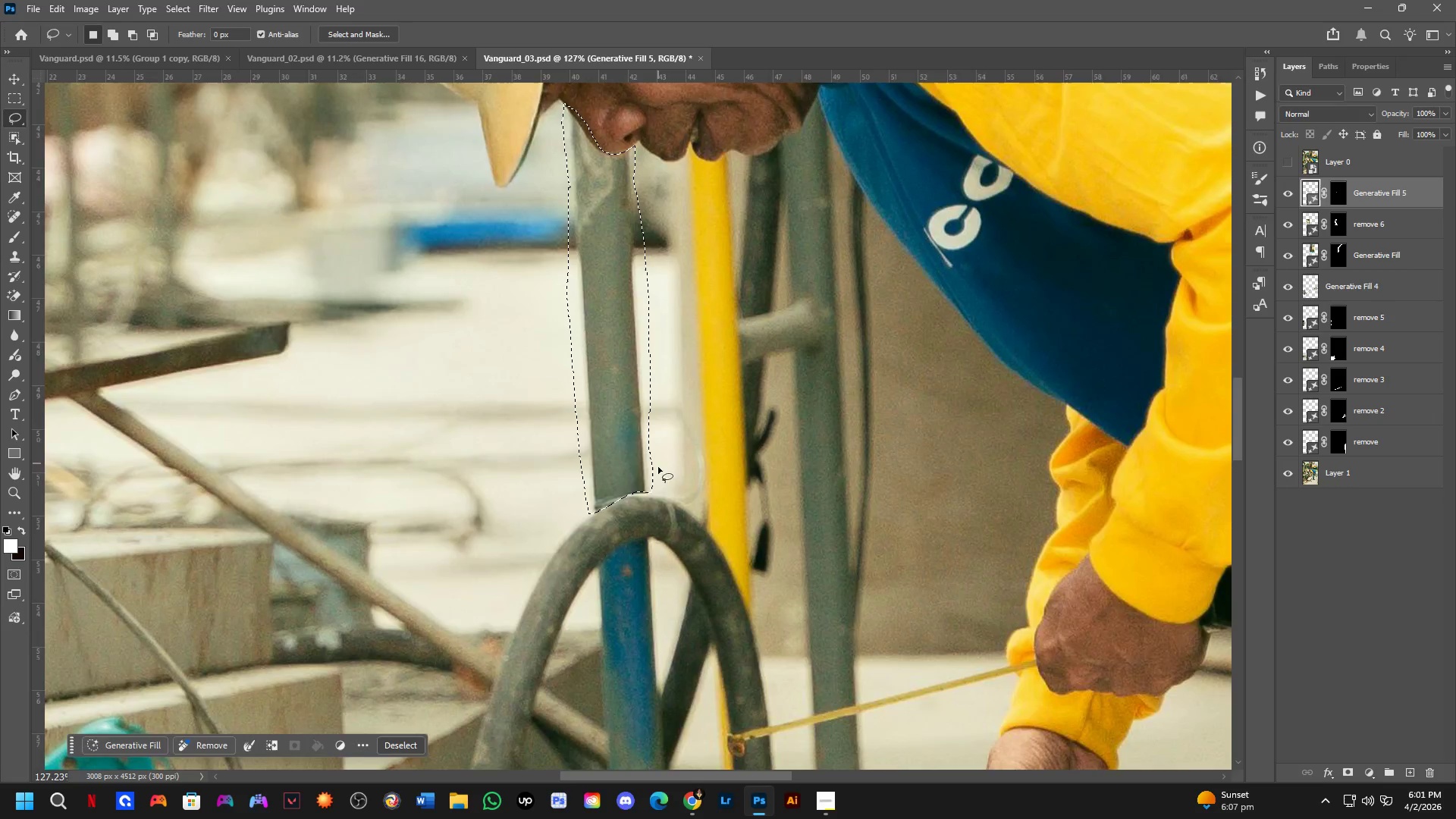 
scroll: coordinate [663, 430], scroll_direction: down, amount: 2.0
 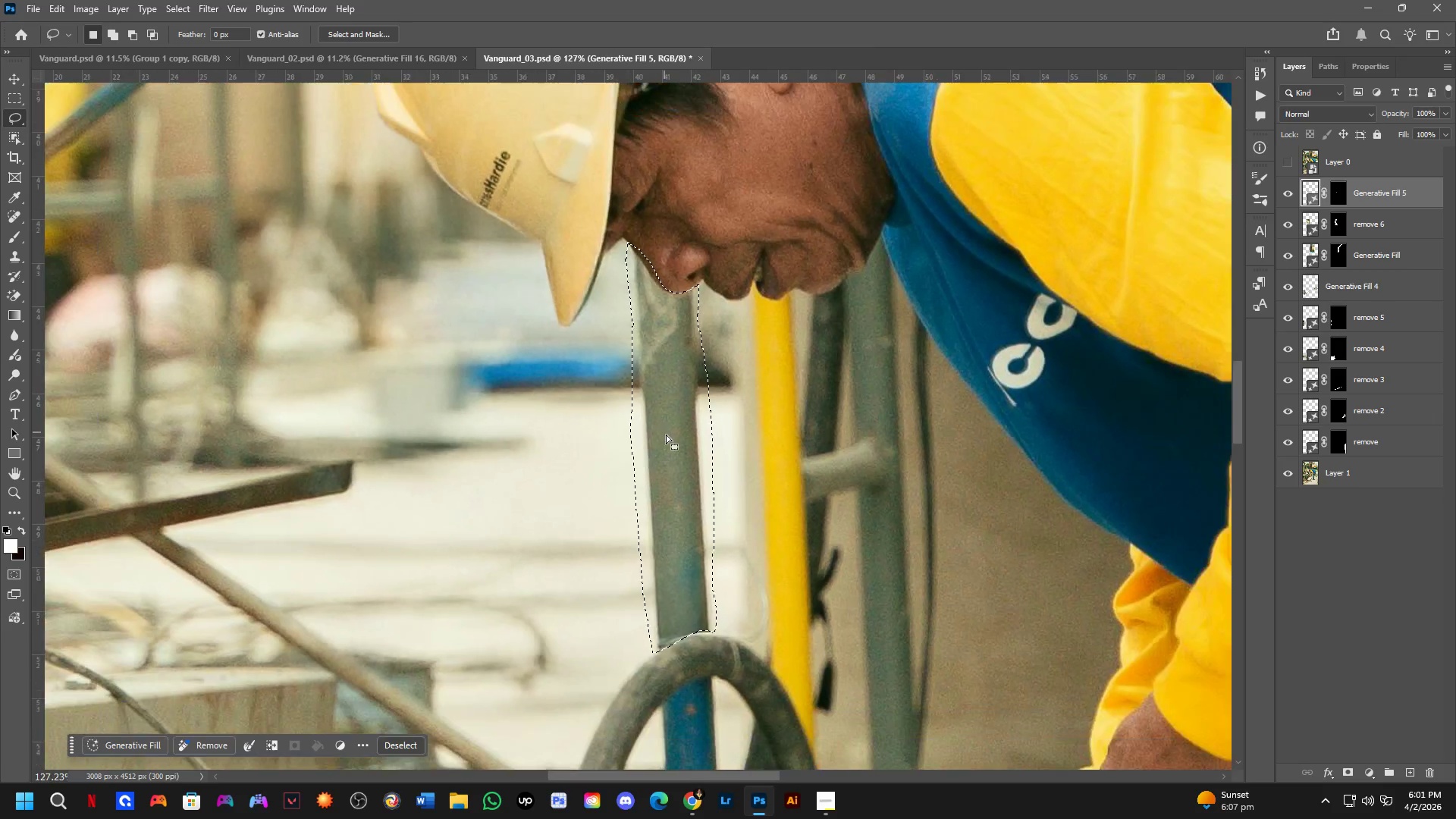 
hold_key(key=Space, duration=0.61)
 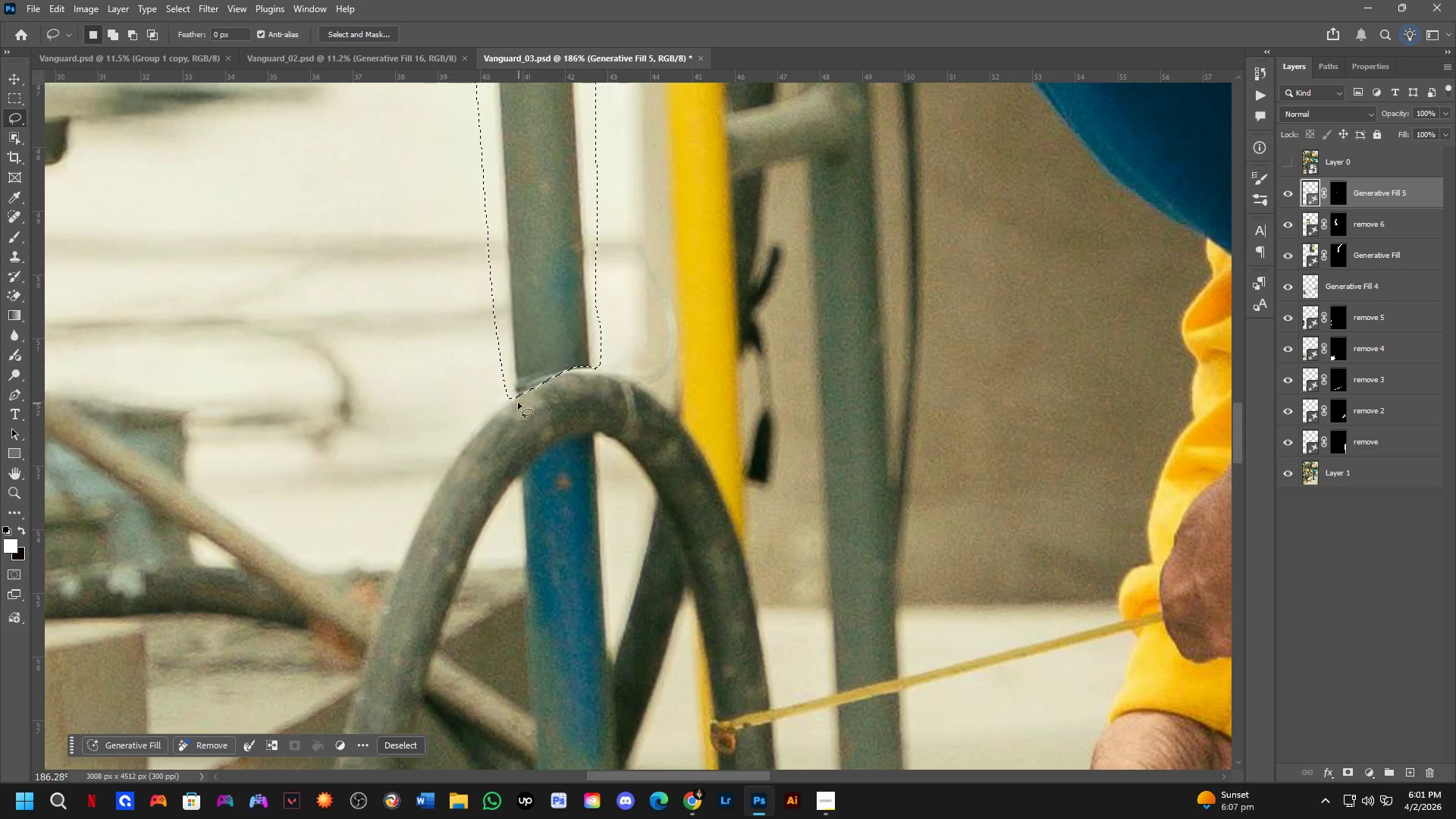 
left_click_drag(start_coordinate=[610, 535], to_coordinate=[559, 403])
 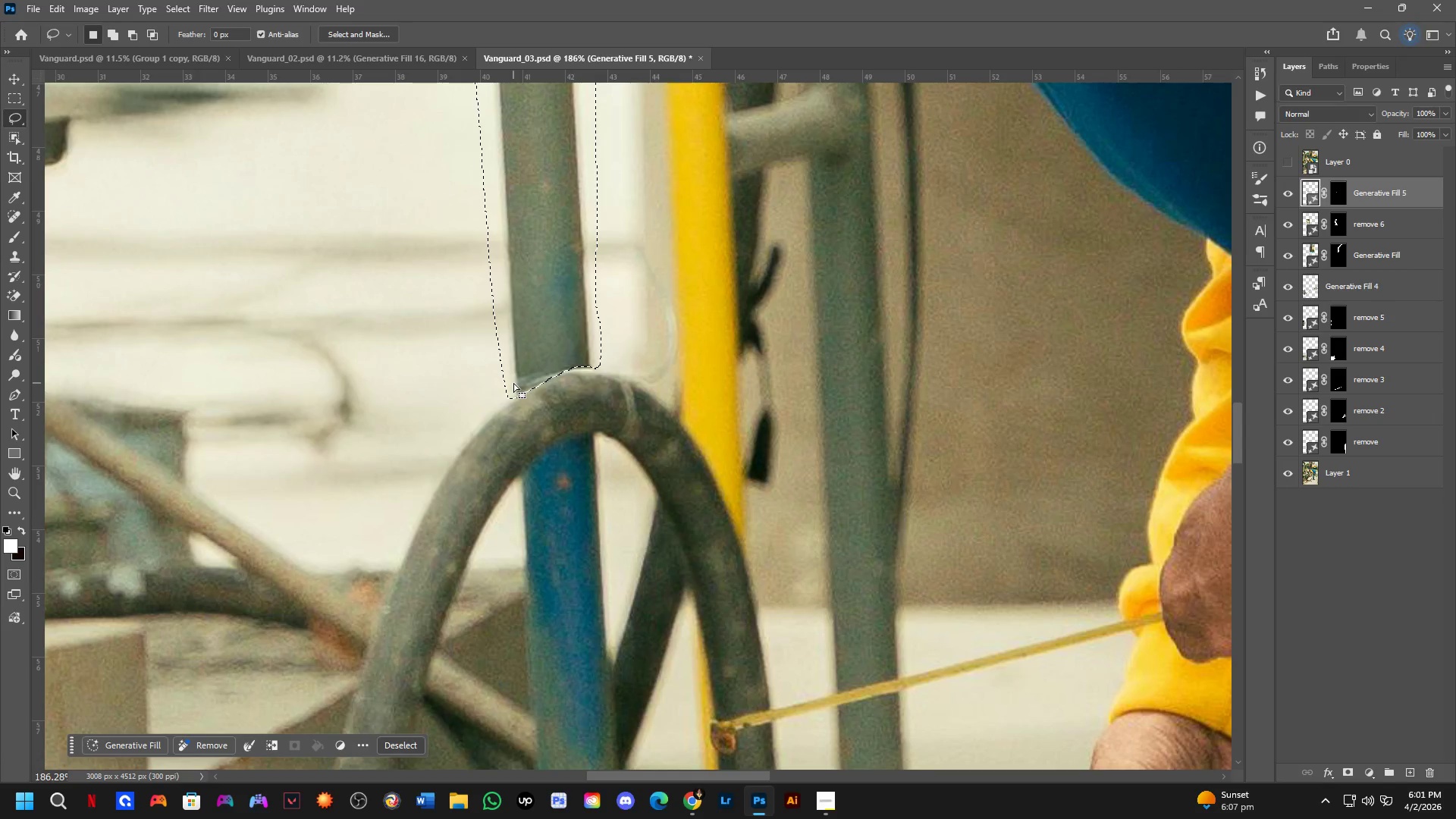 
scroll: coordinate [645, 483], scroll_direction: up, amount: 4.0
 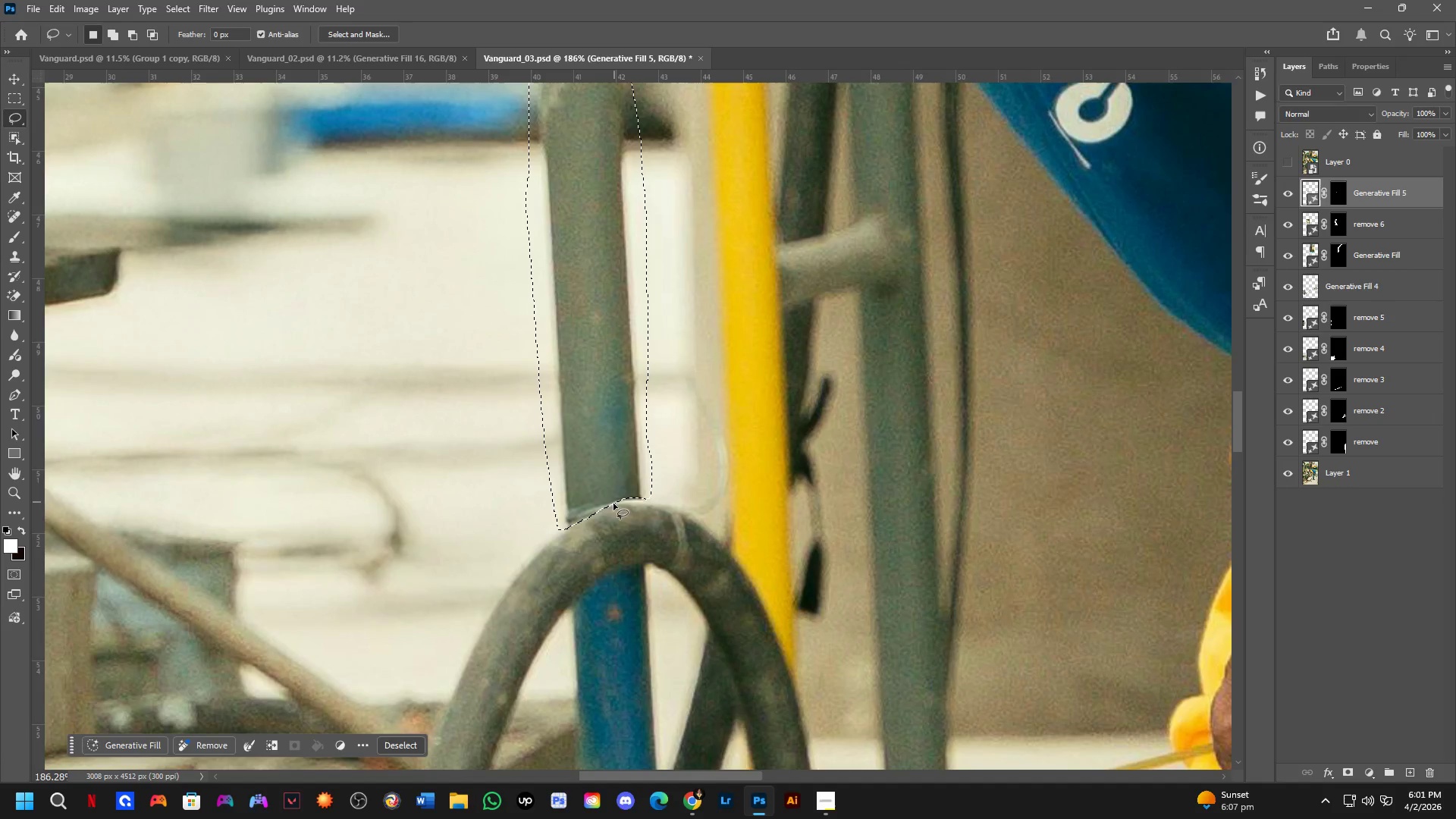 
key(Shift+ShiftLeft)
 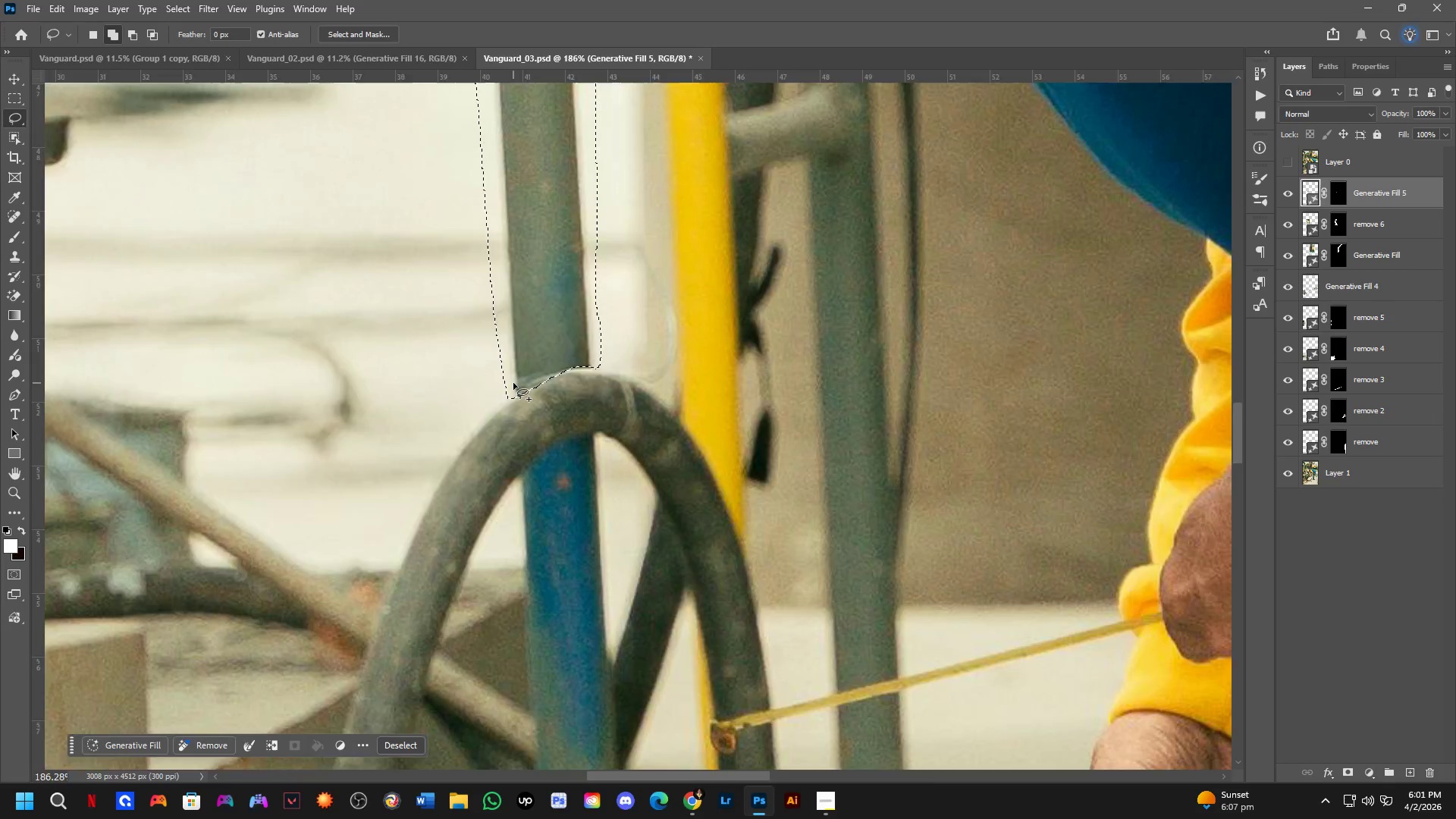 
key(Shift+ShiftLeft)
 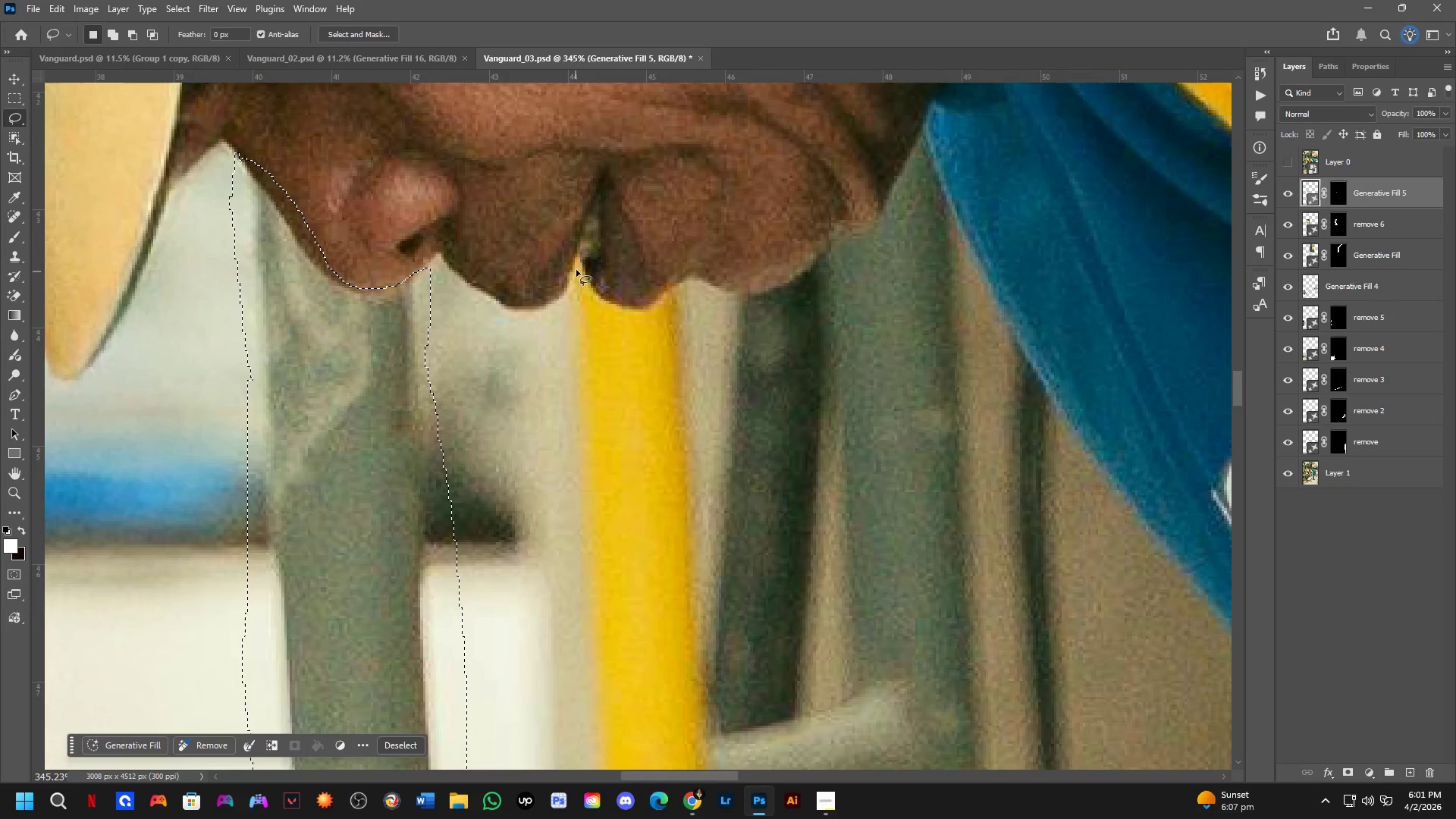 
scroll: coordinate [563, 287], scroll_direction: up, amount: 12.0
 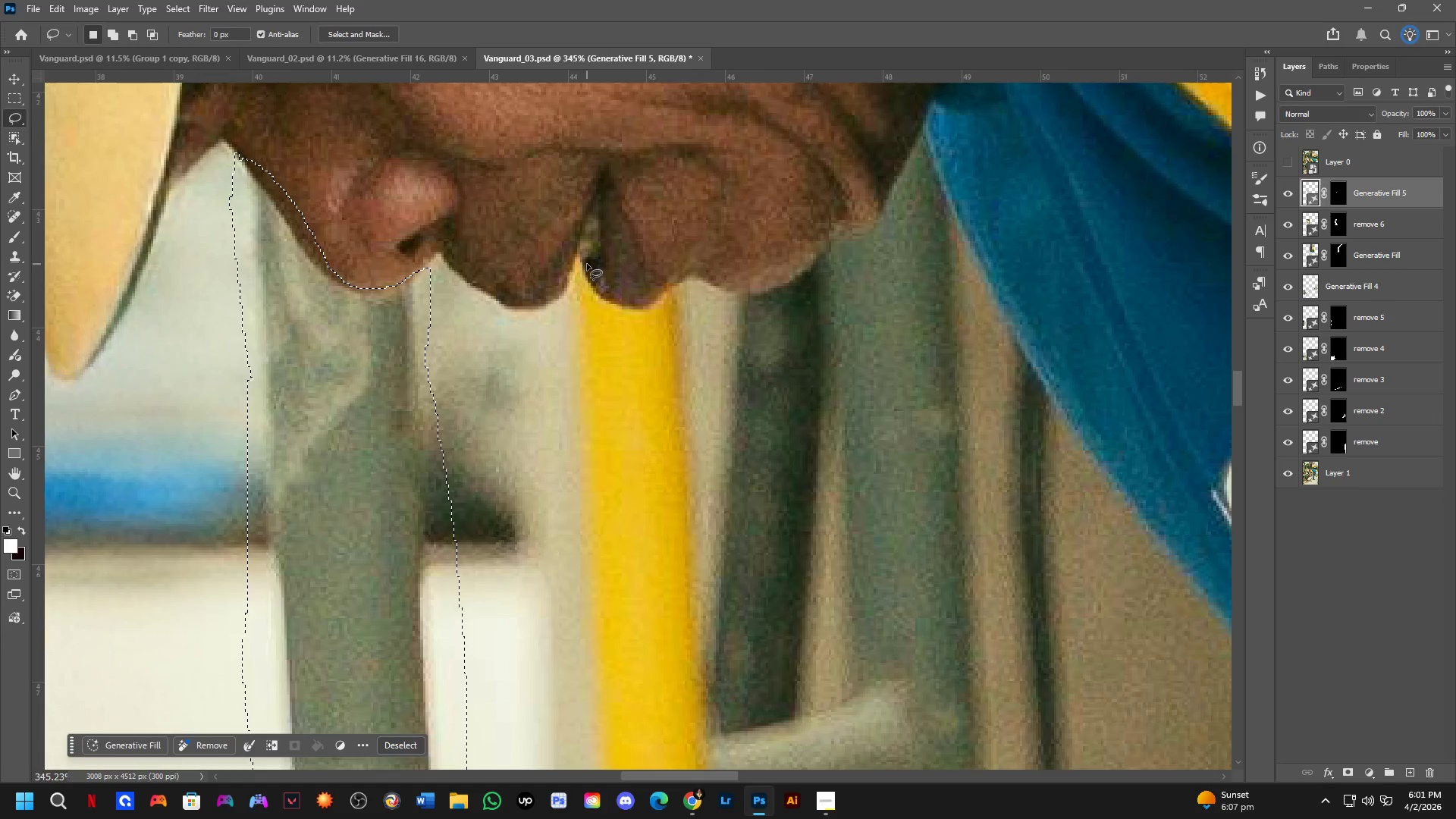 
hold_key(key=ShiftLeft, duration=1.36)
scroll: coordinate [588, 263], scroll_direction: up, amount: 1.0
 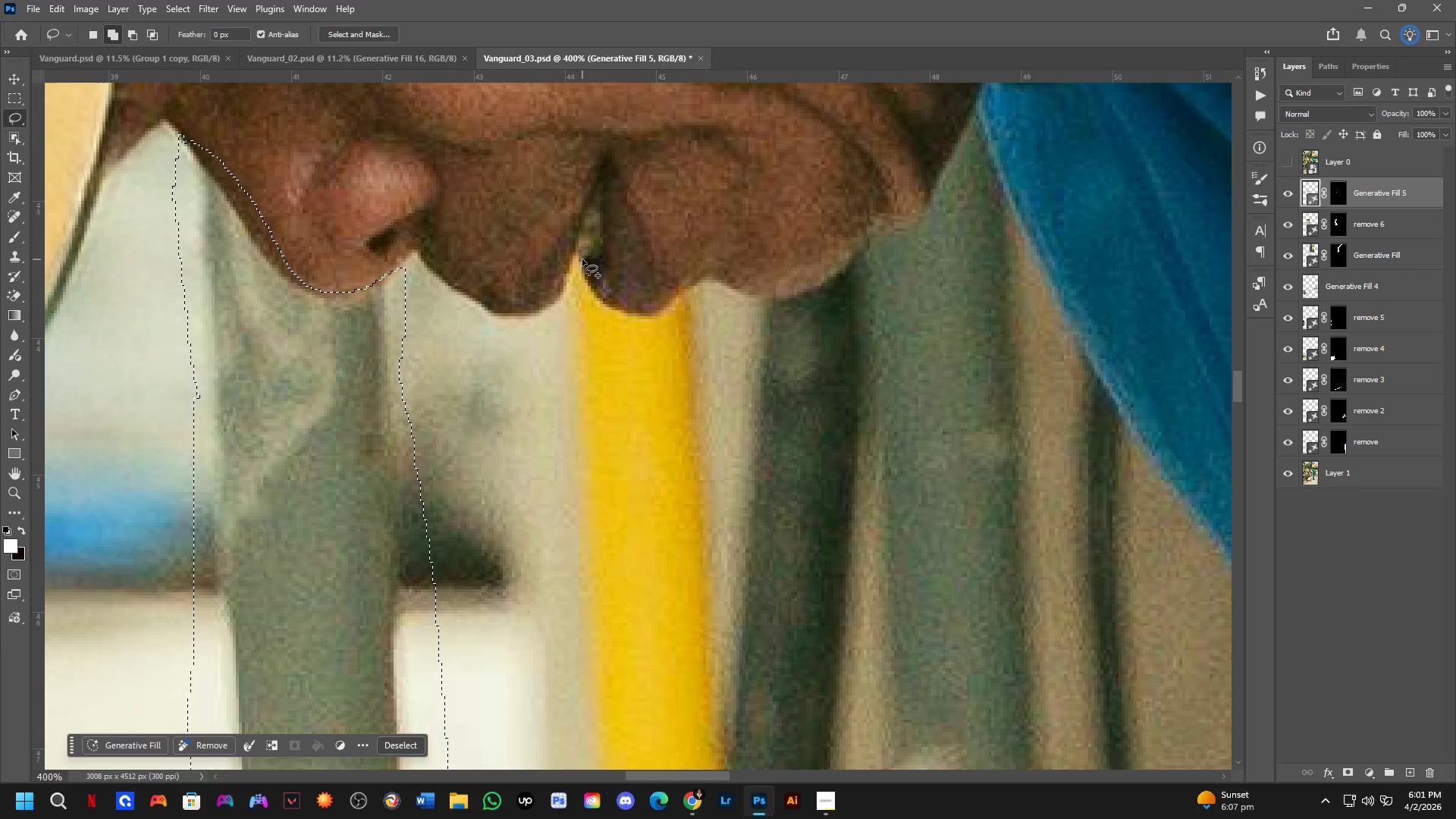 
left_click_drag(start_coordinate=[582, 259], to_coordinate=[601, 272])
 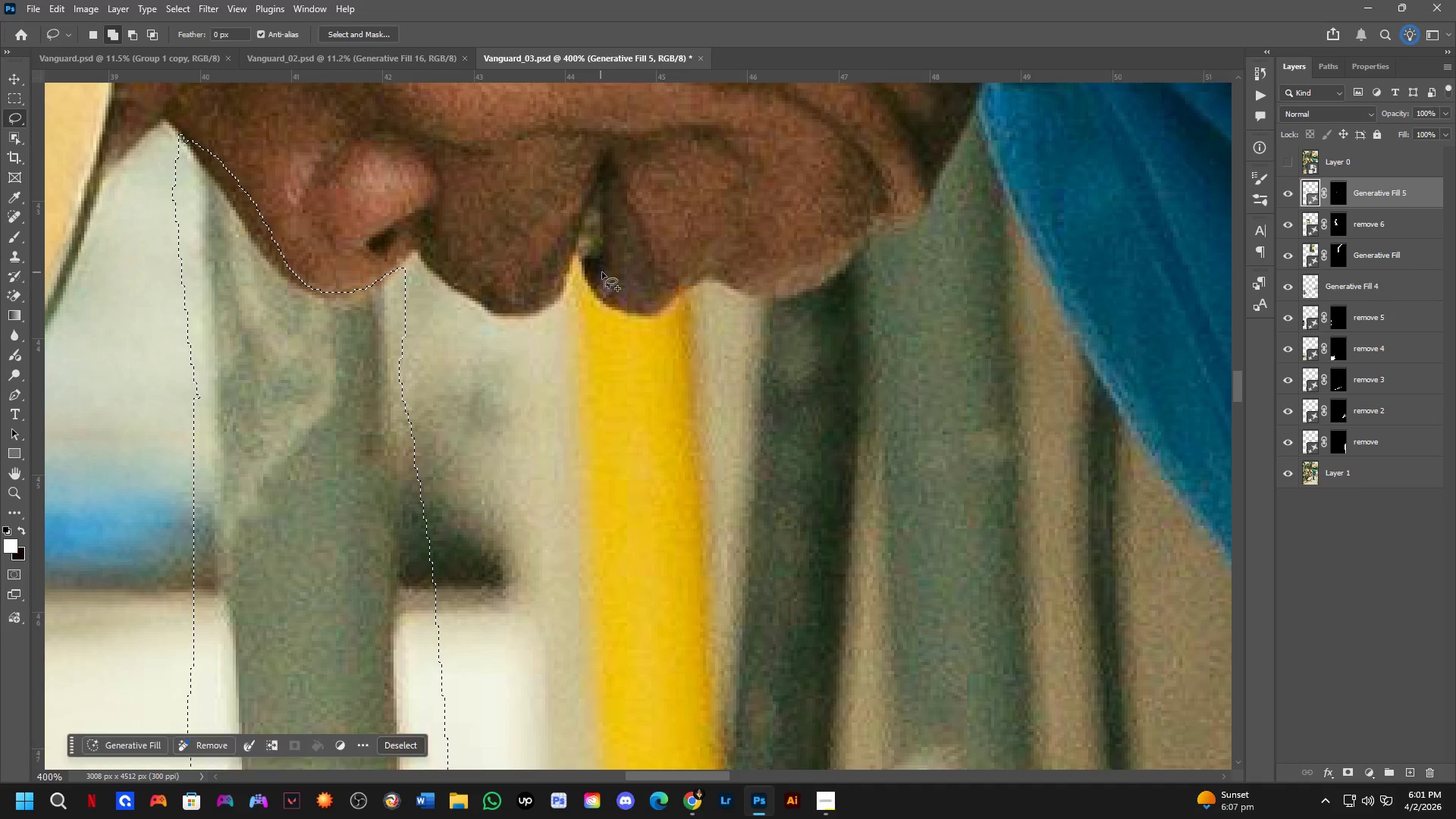 
hold_key(key=ShiftLeft, duration=0.73)
left_click_drag(start_coordinate=[689, 276], to_coordinate=[702, 267])
 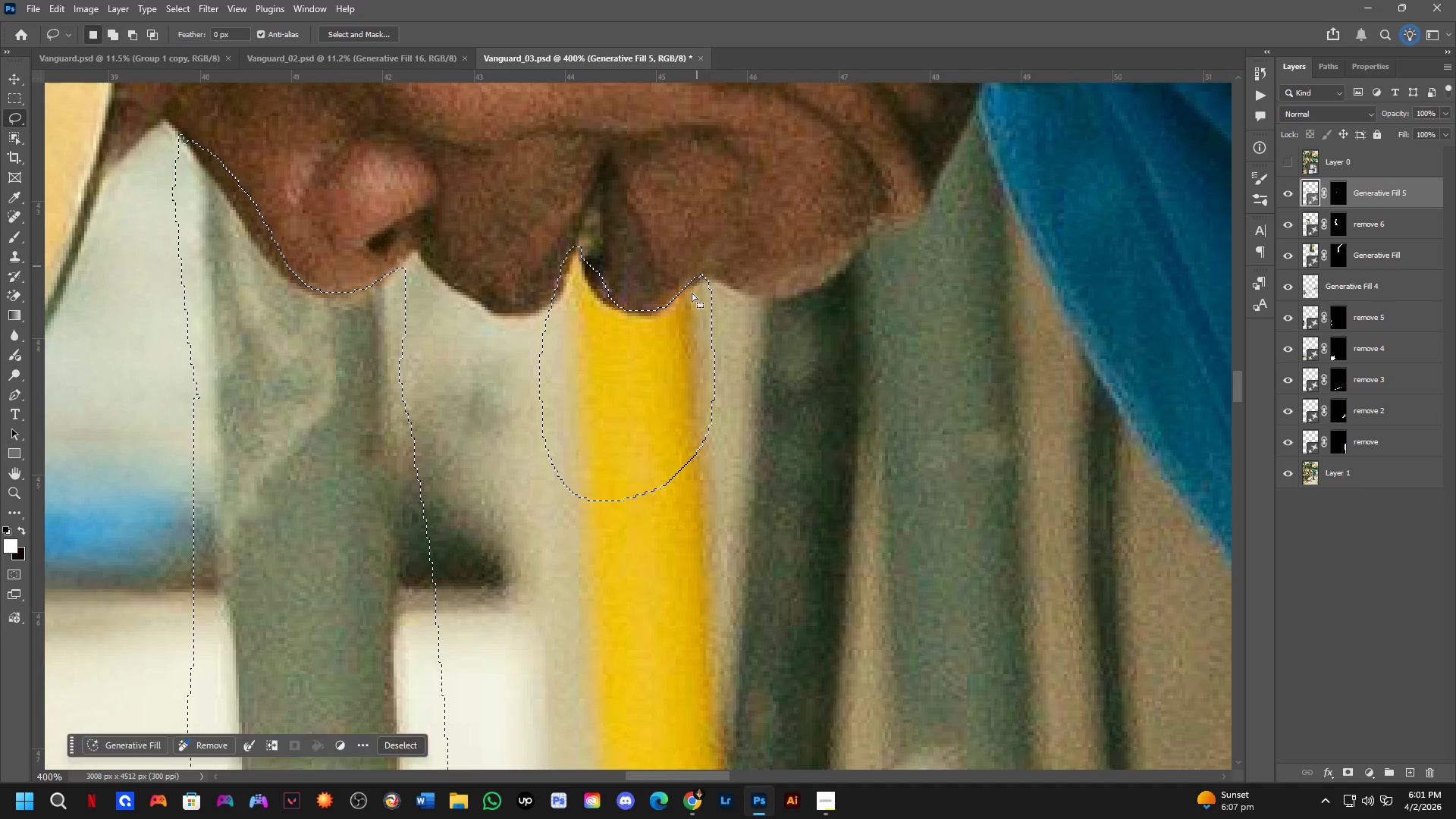 
key(Shift+ShiftLeft)
 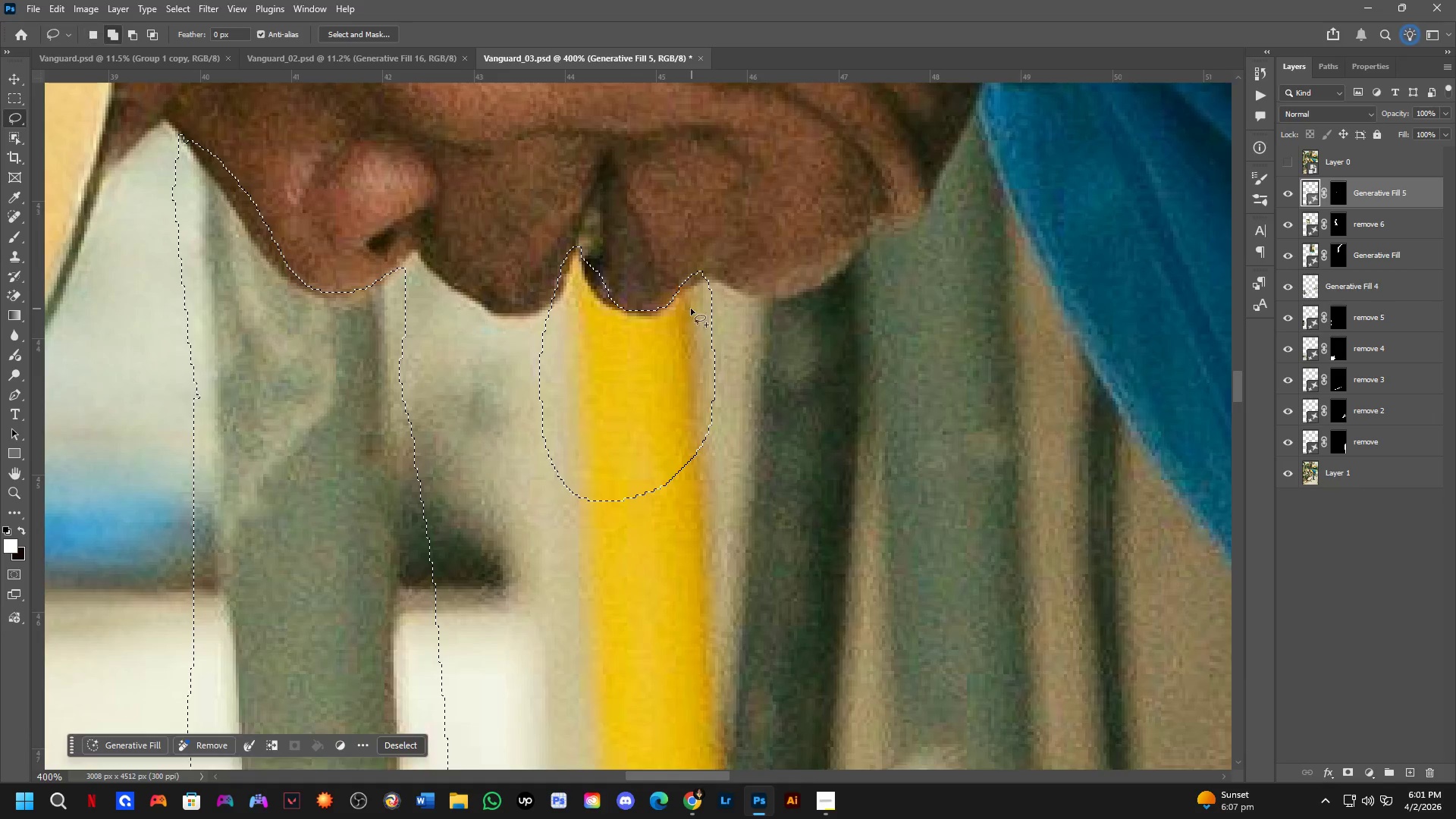 
hold_key(key=Space, duration=0.62)
 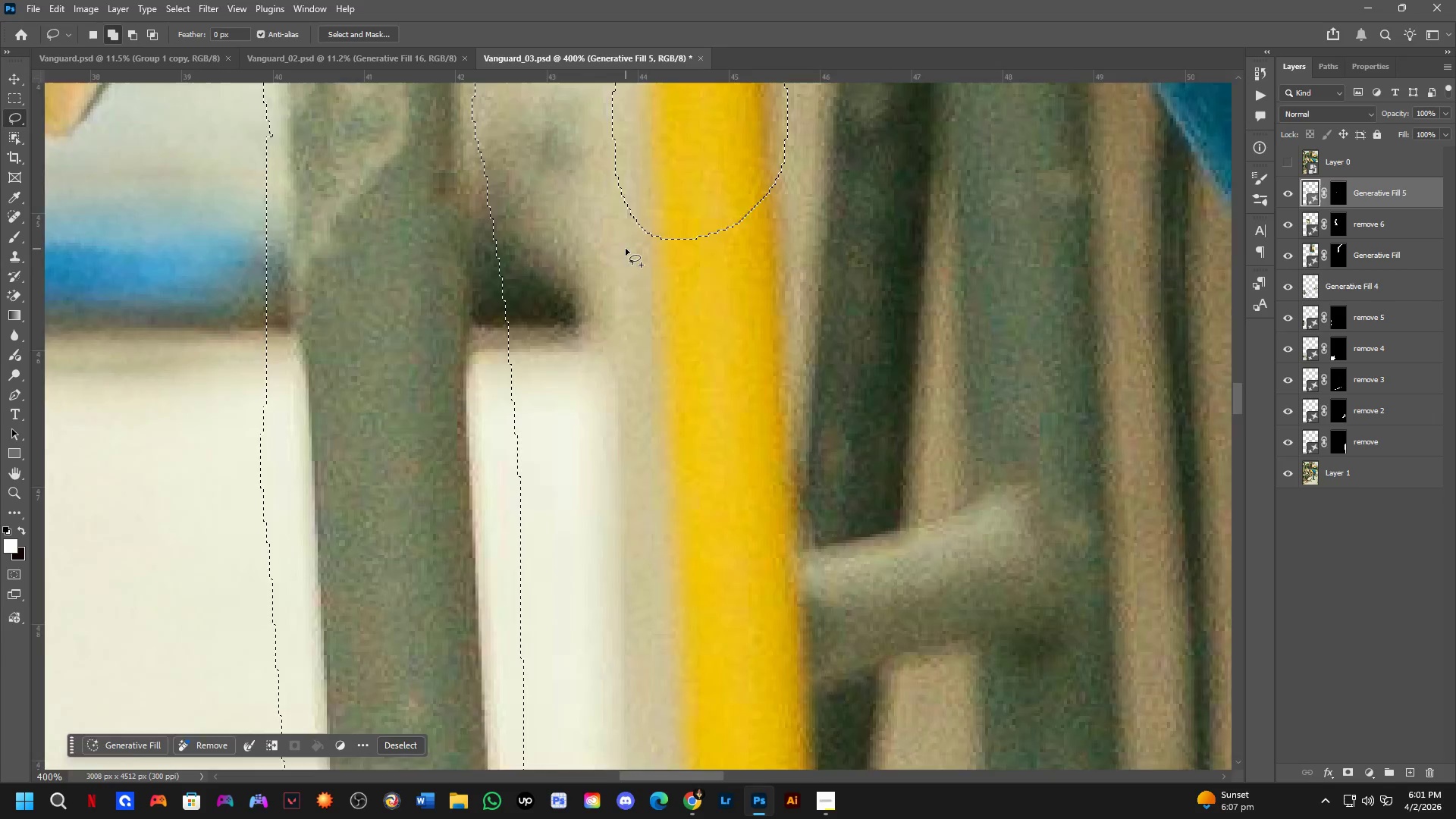 
left_click_drag(start_coordinate=[682, 406], to_coordinate=[653, 314])
 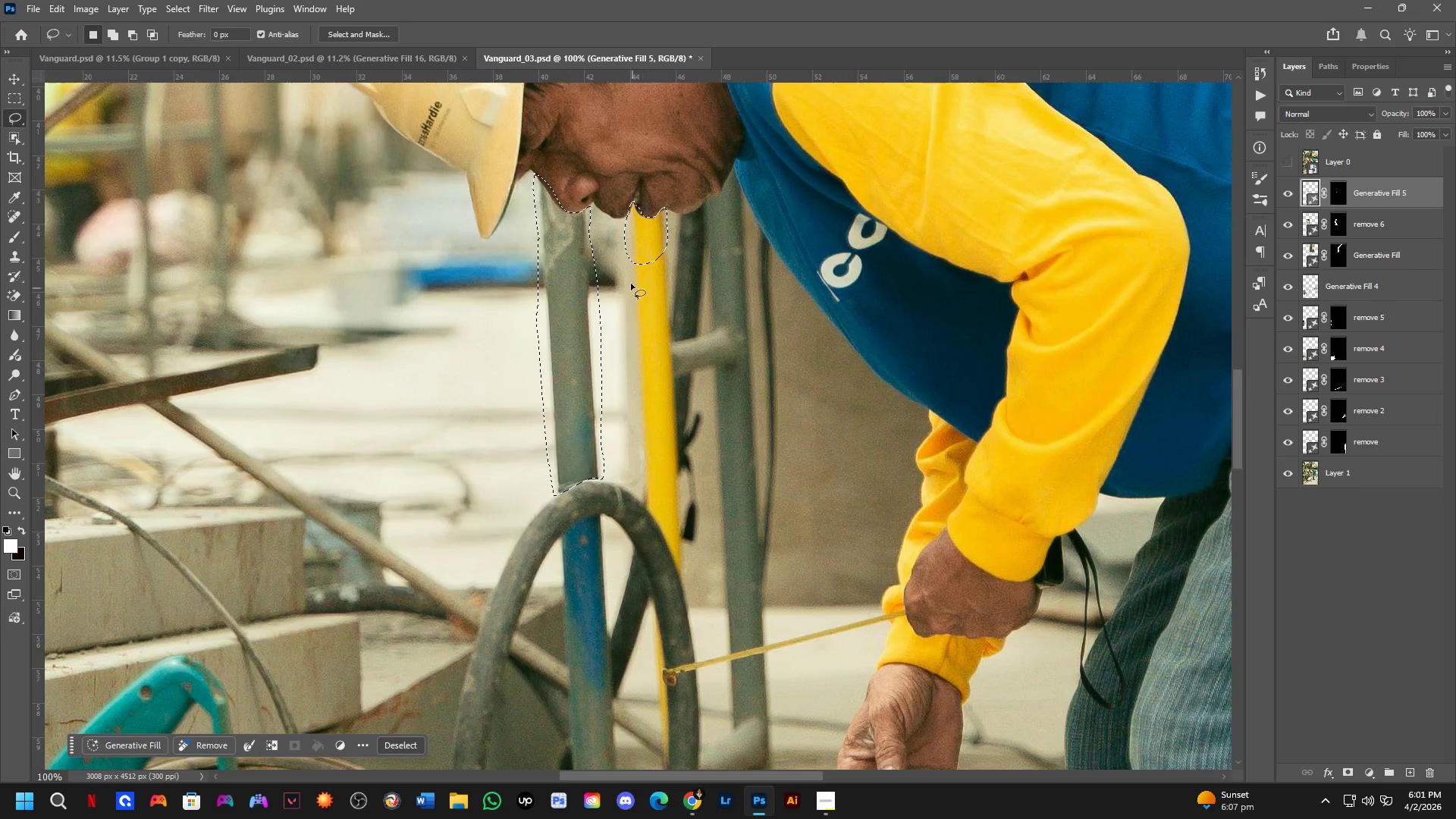 
scroll: coordinate [690, 309], scroll_direction: down, amount: 3.0
 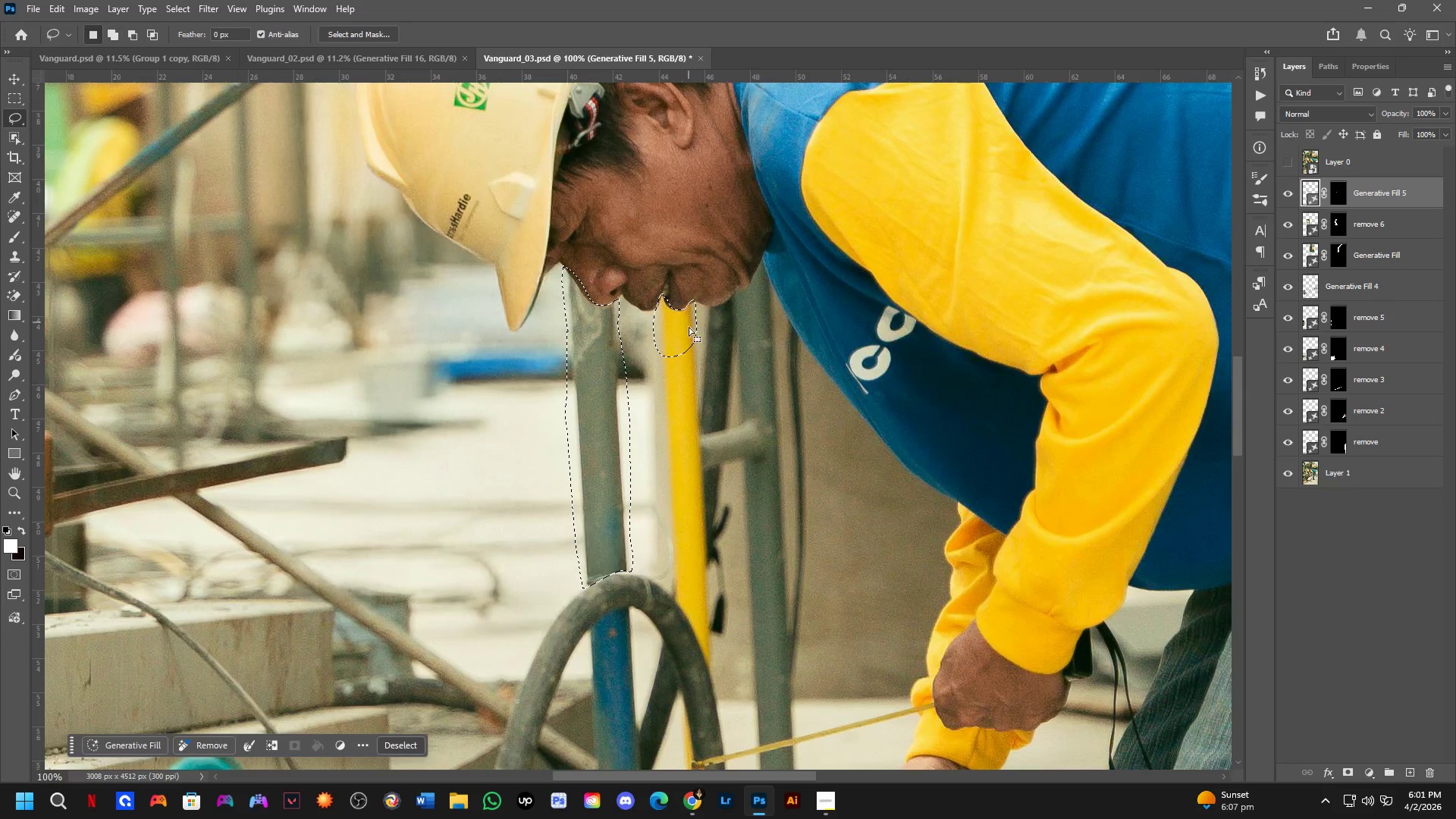 
key(Shift+ShiftLeft)
 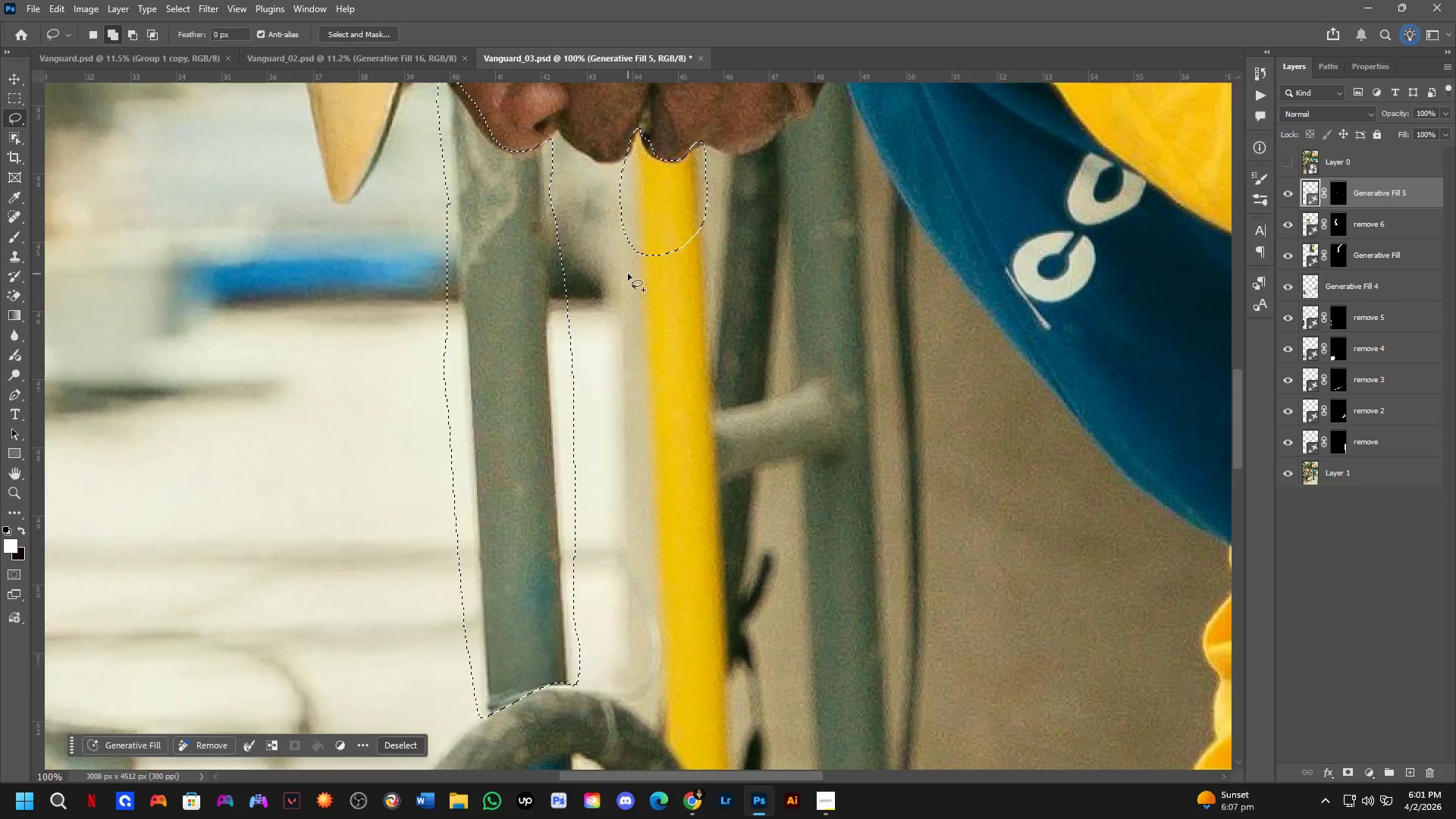 
key(Shift+ShiftLeft)
 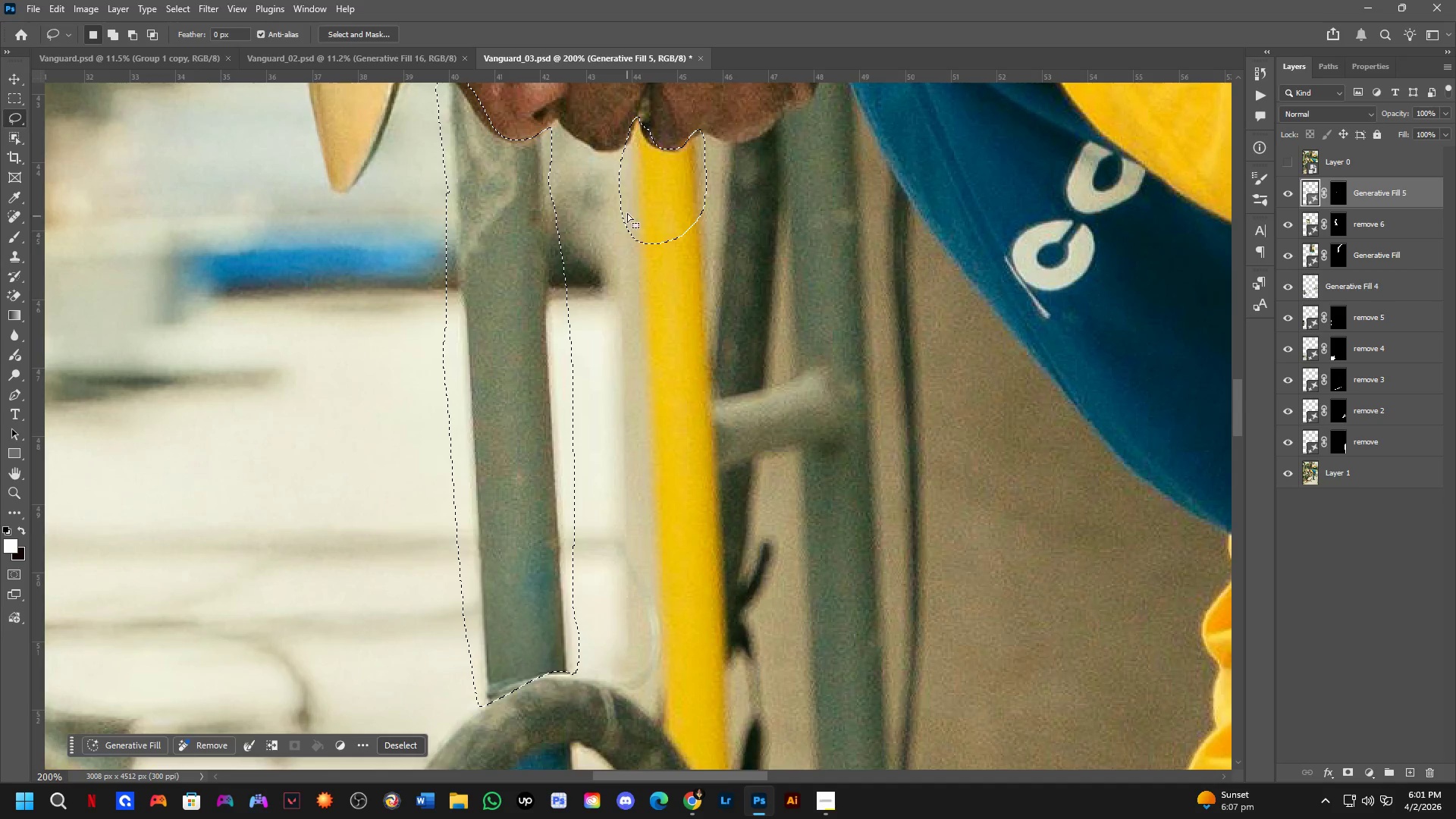 
key(Shift+ShiftLeft)
 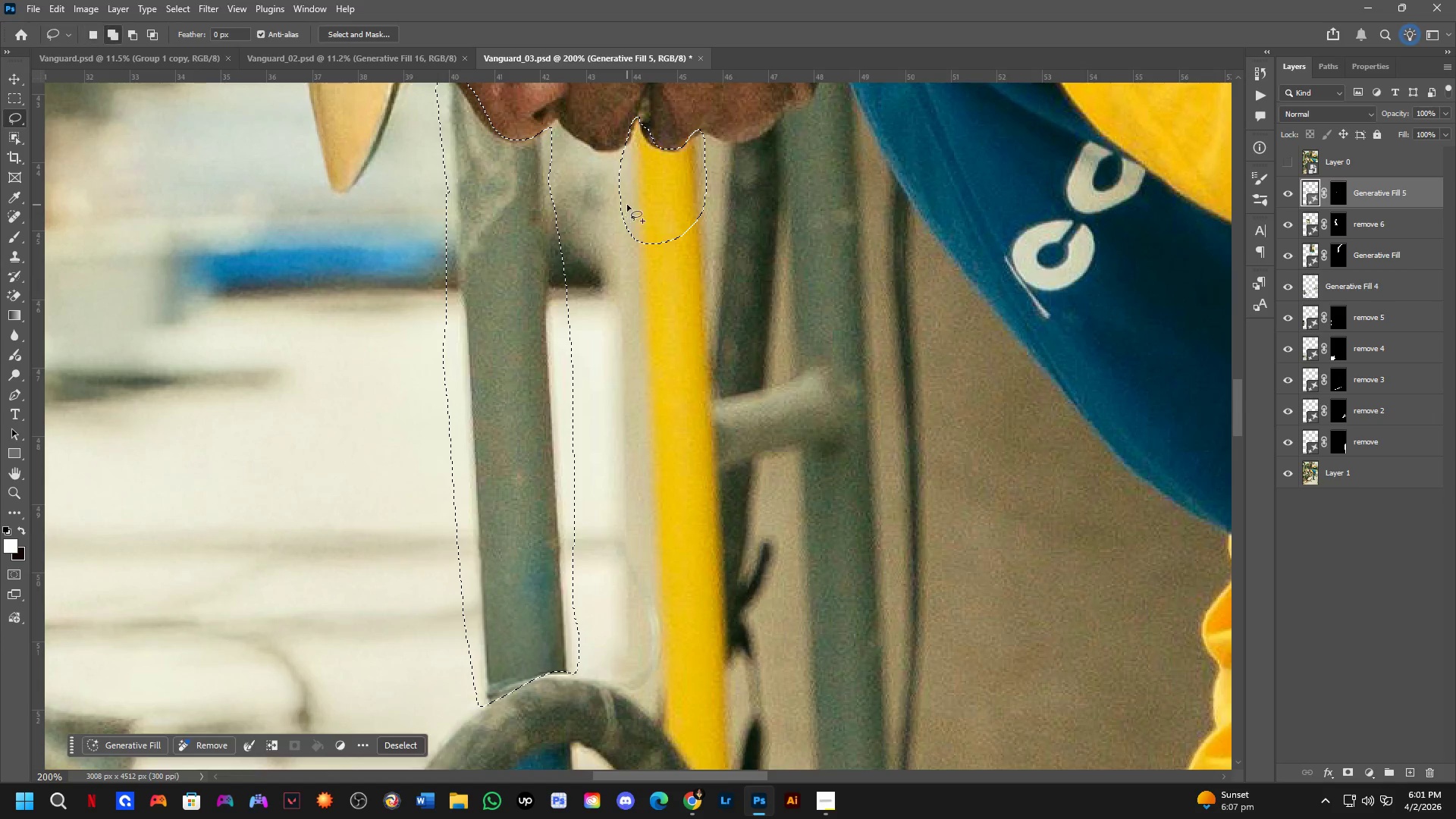 
scroll: coordinate [626, 249], scroll_direction: up, amount: 1.0
 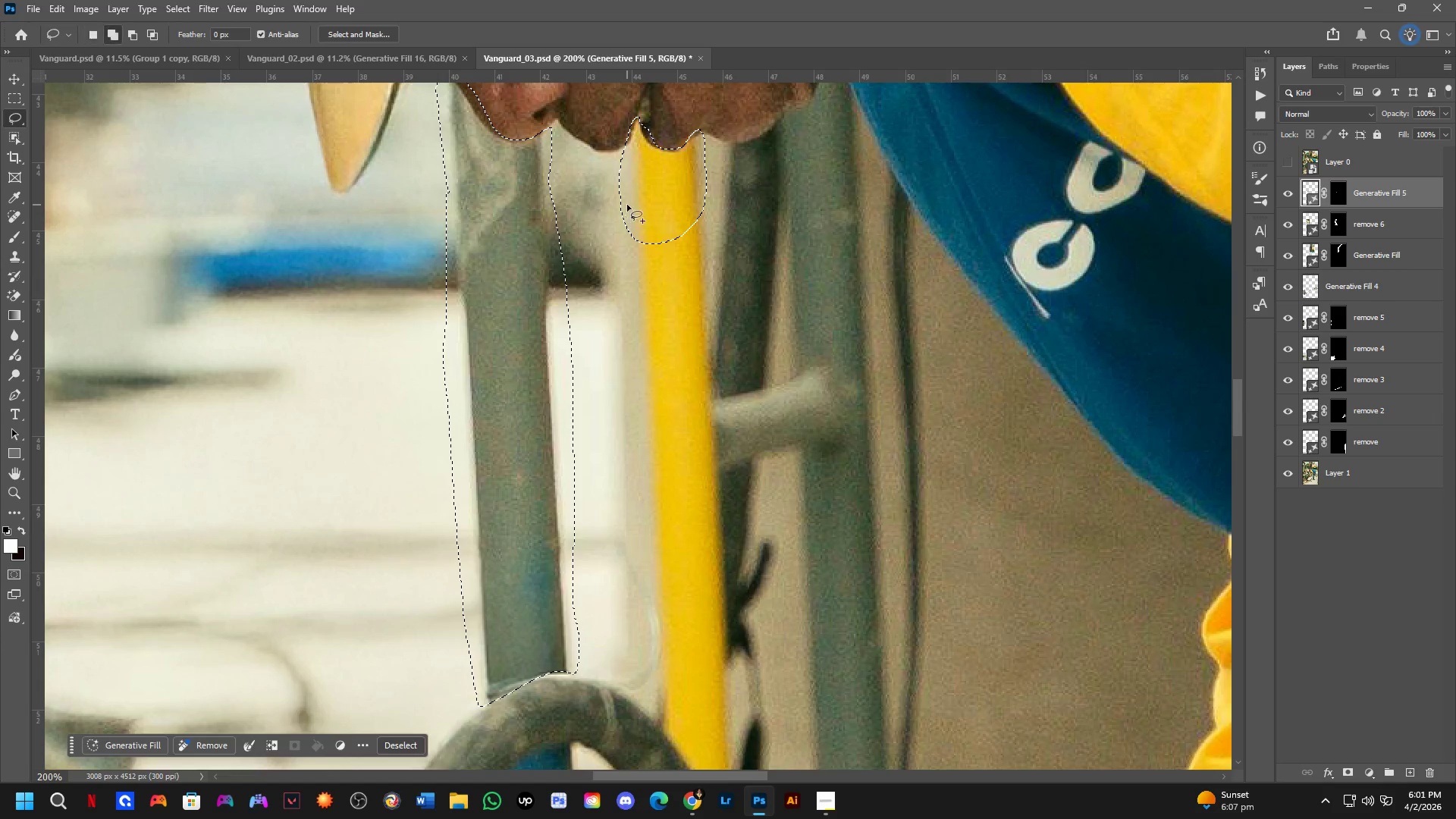 
left_click_drag(start_coordinate=[627, 205], to_coordinate=[694, 180])
 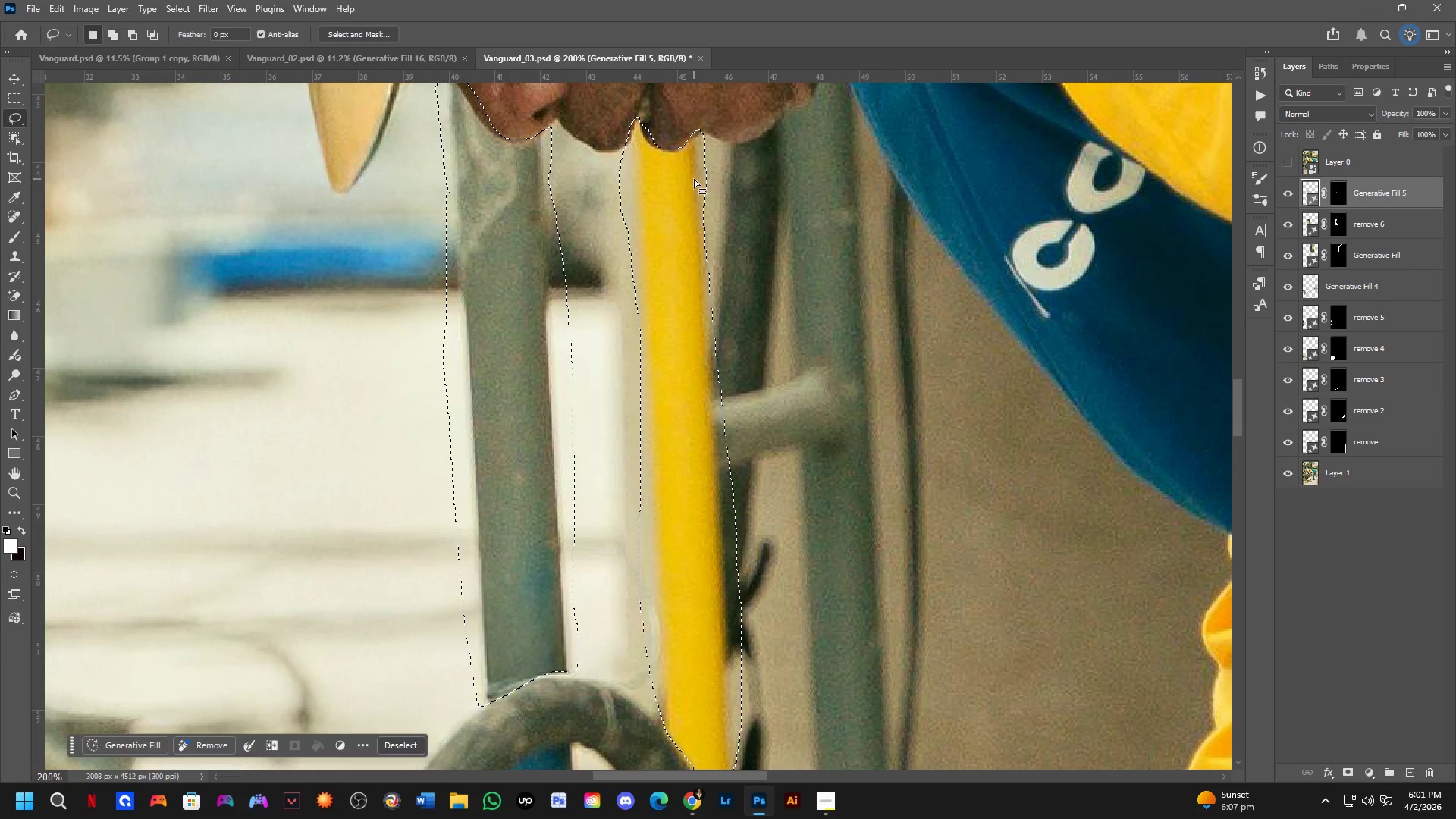 
hold_key(key=ShiftLeft, duration=0.58)
left_click_drag(start_coordinate=[699, 171], to_coordinate=[674, 242])
 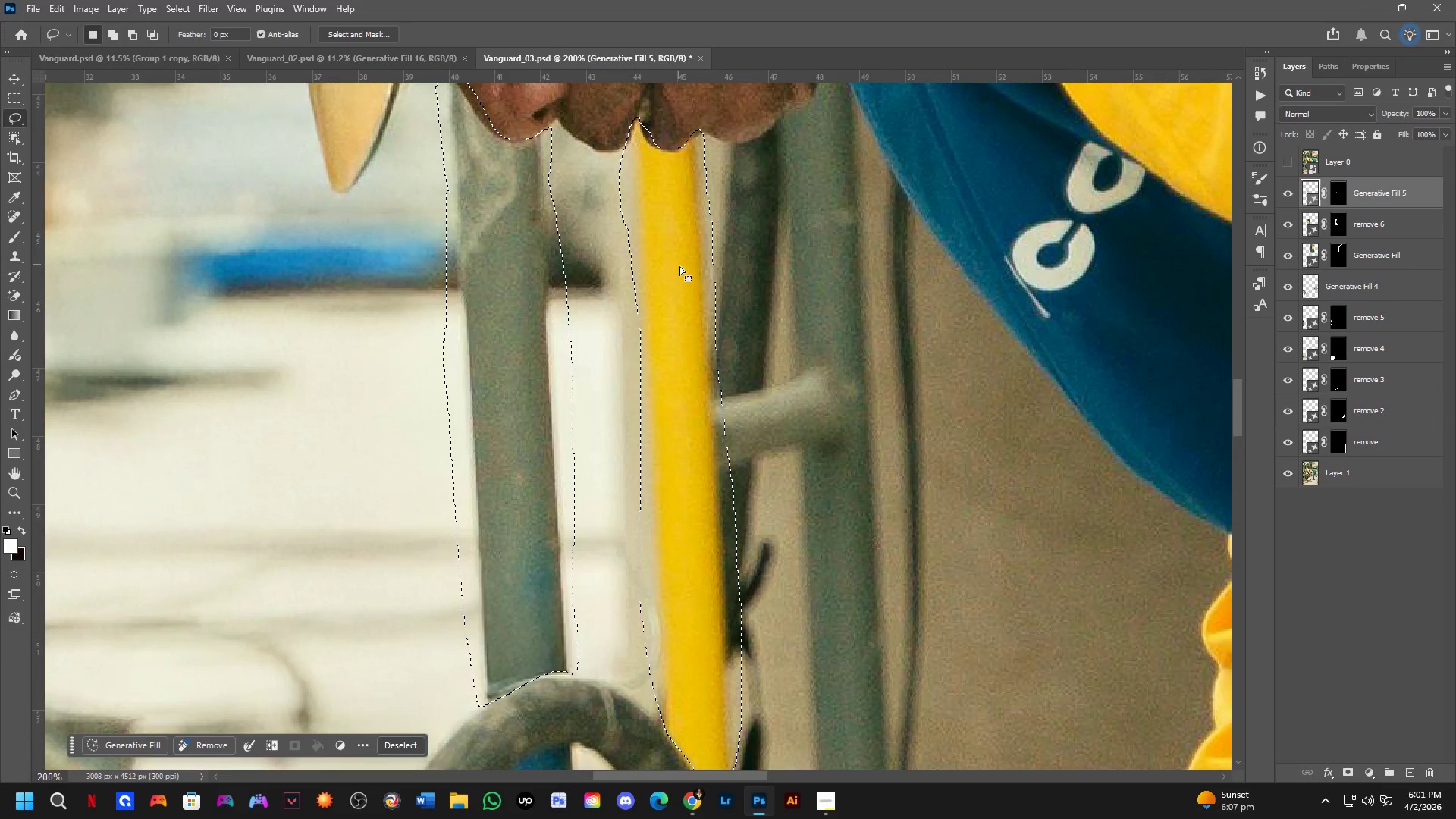 
hold_key(key=Space, duration=0.53)
 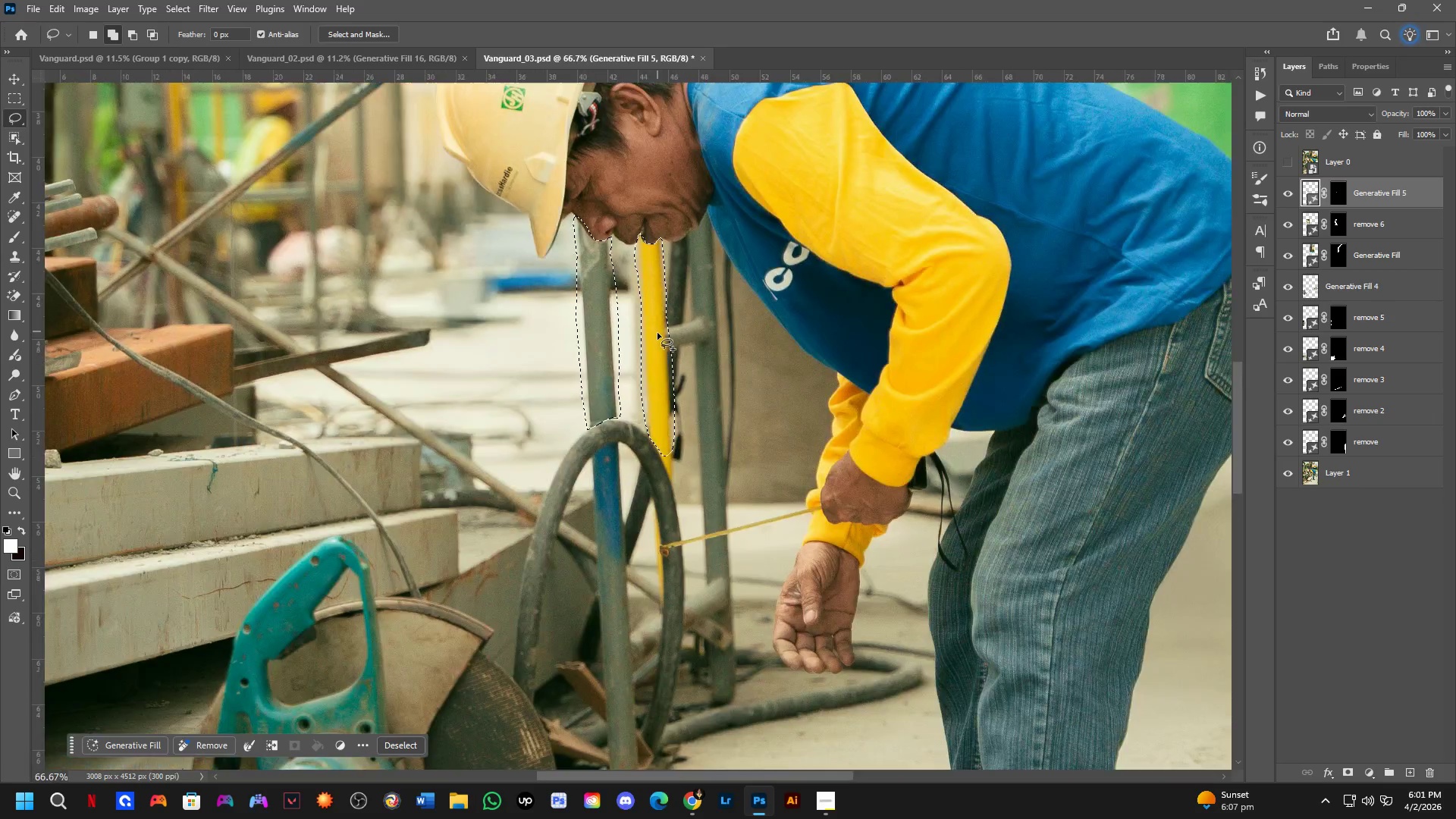 
left_click_drag(start_coordinate=[721, 408], to_coordinate=[689, 365])
 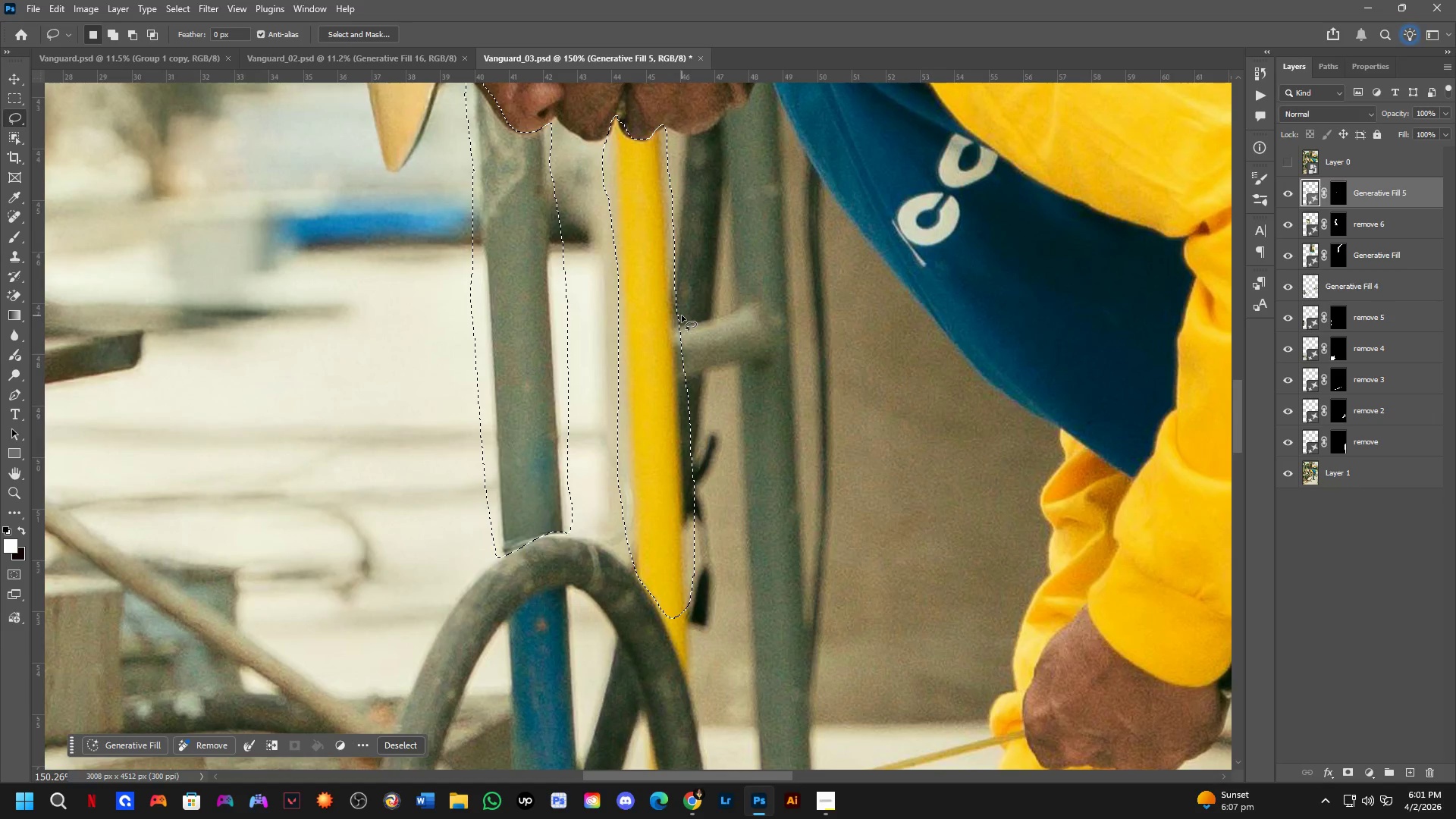 
scroll: coordinate [685, 290], scroll_direction: down, amount: 3.0
 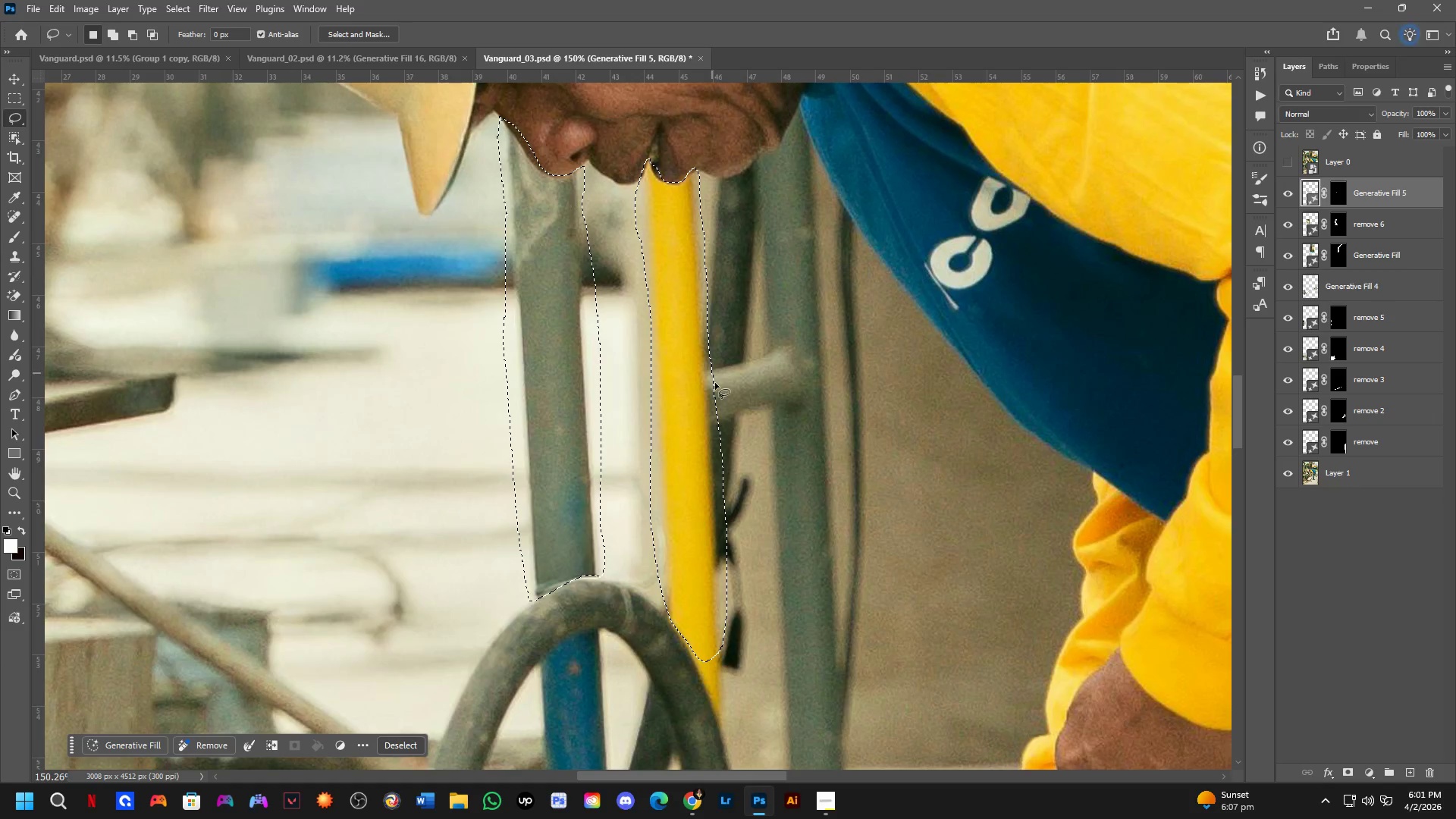 
key(Shift+ShiftLeft)
 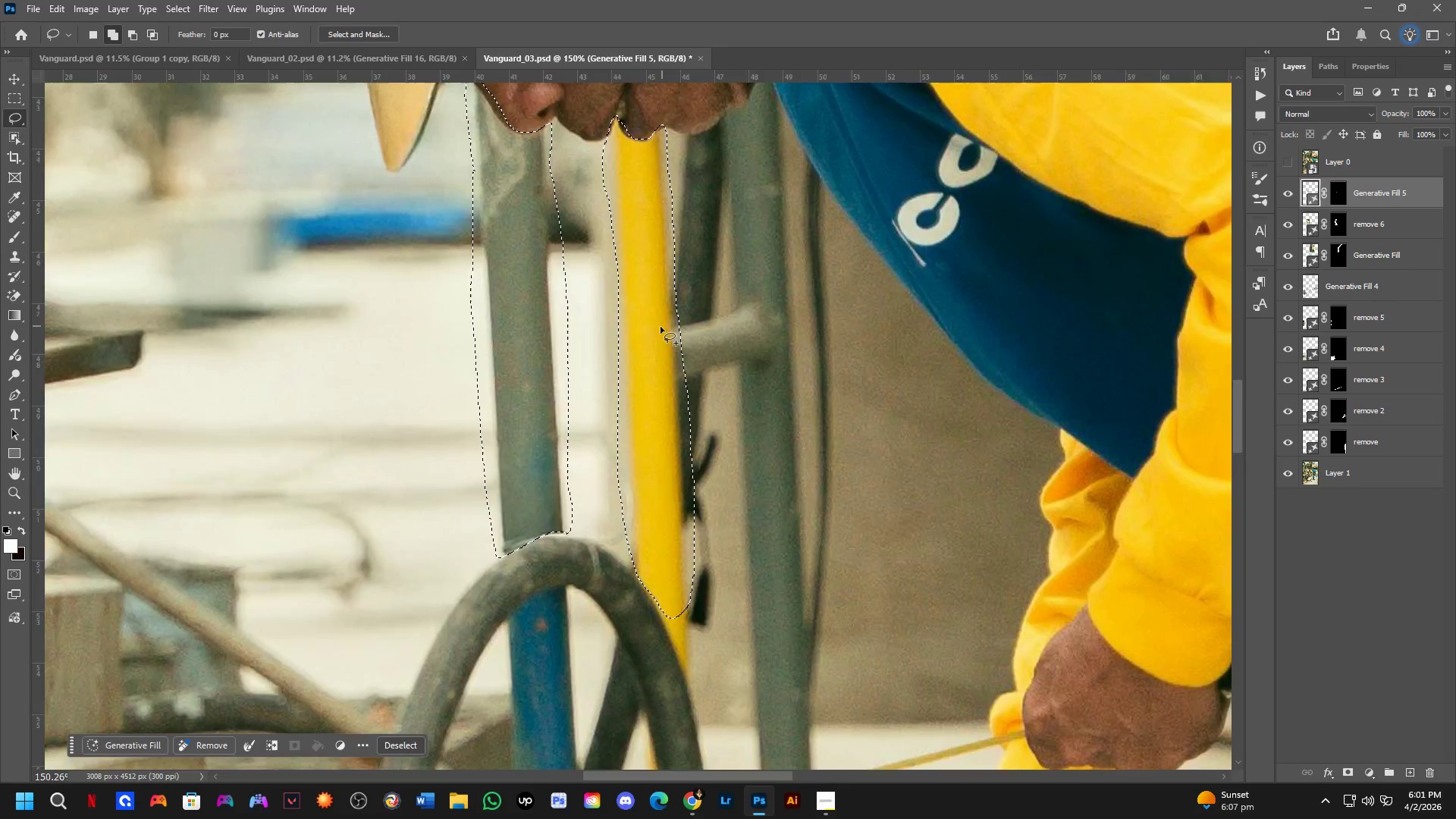 
hold_key(key=Space, duration=0.56)
 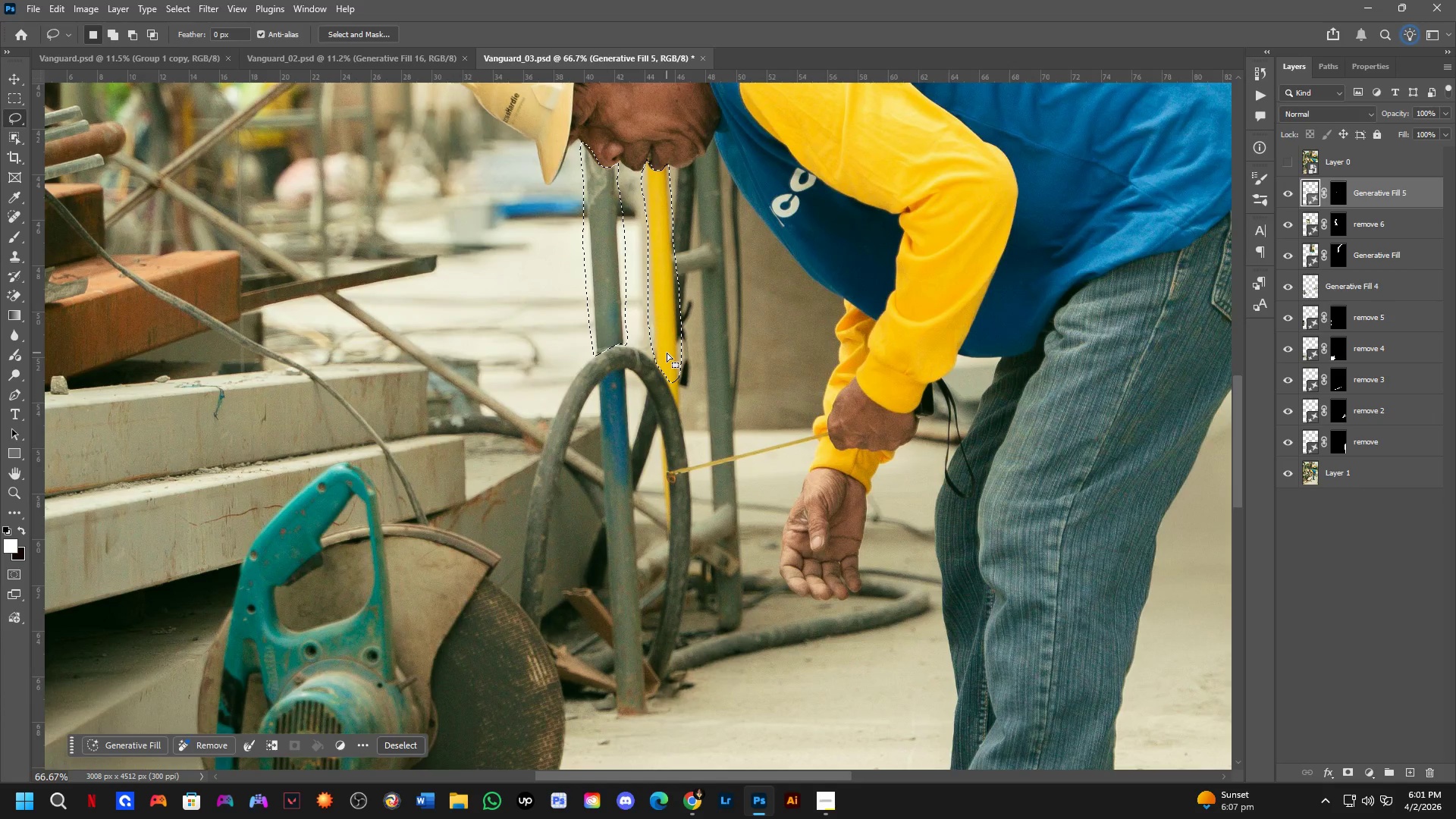 
left_click_drag(start_coordinate=[660, 426], to_coordinate=[667, 353])
 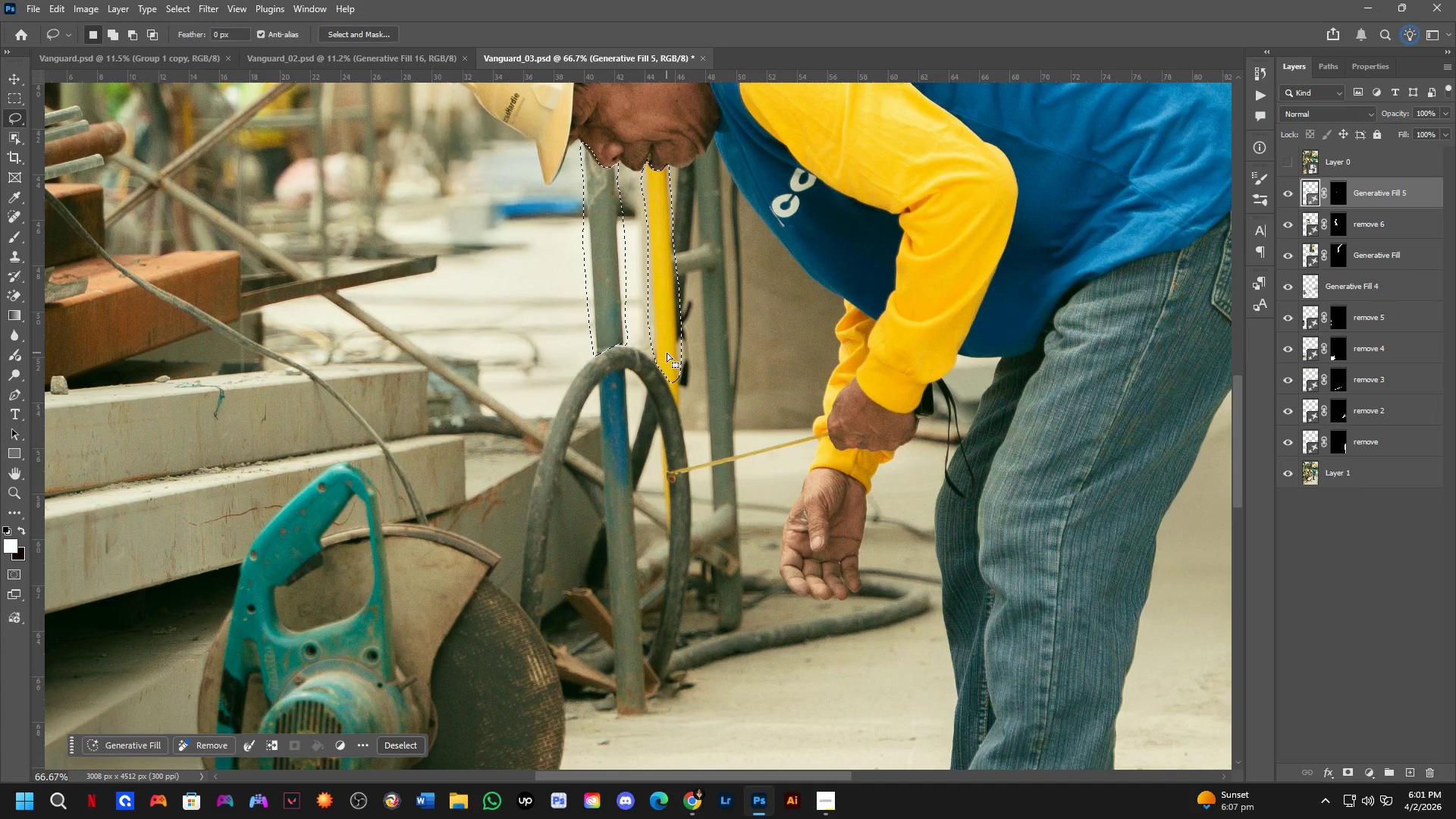 
scroll: coordinate [660, 328], scroll_direction: down, amount: 2.0
 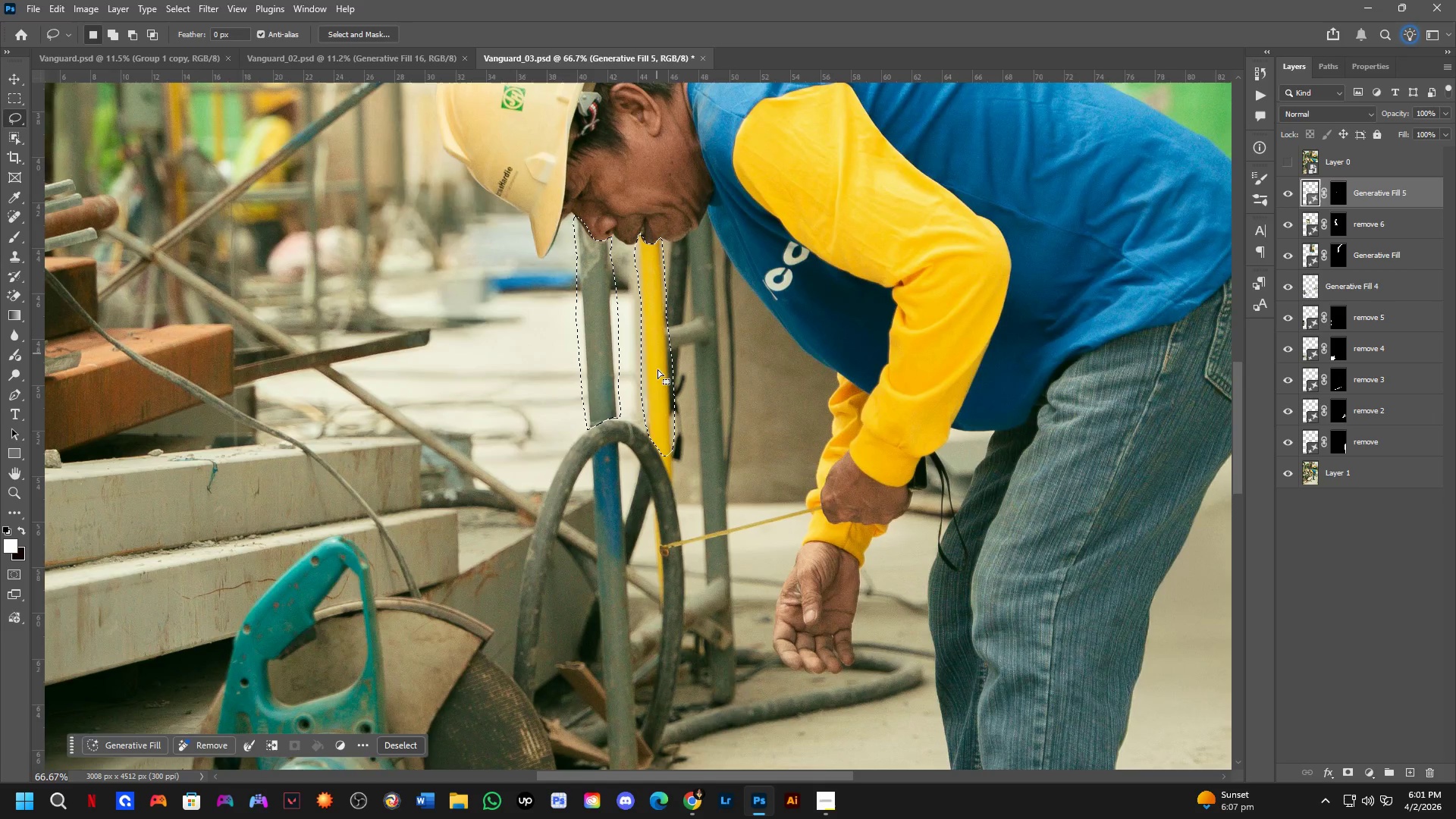 
wait(7.36)
 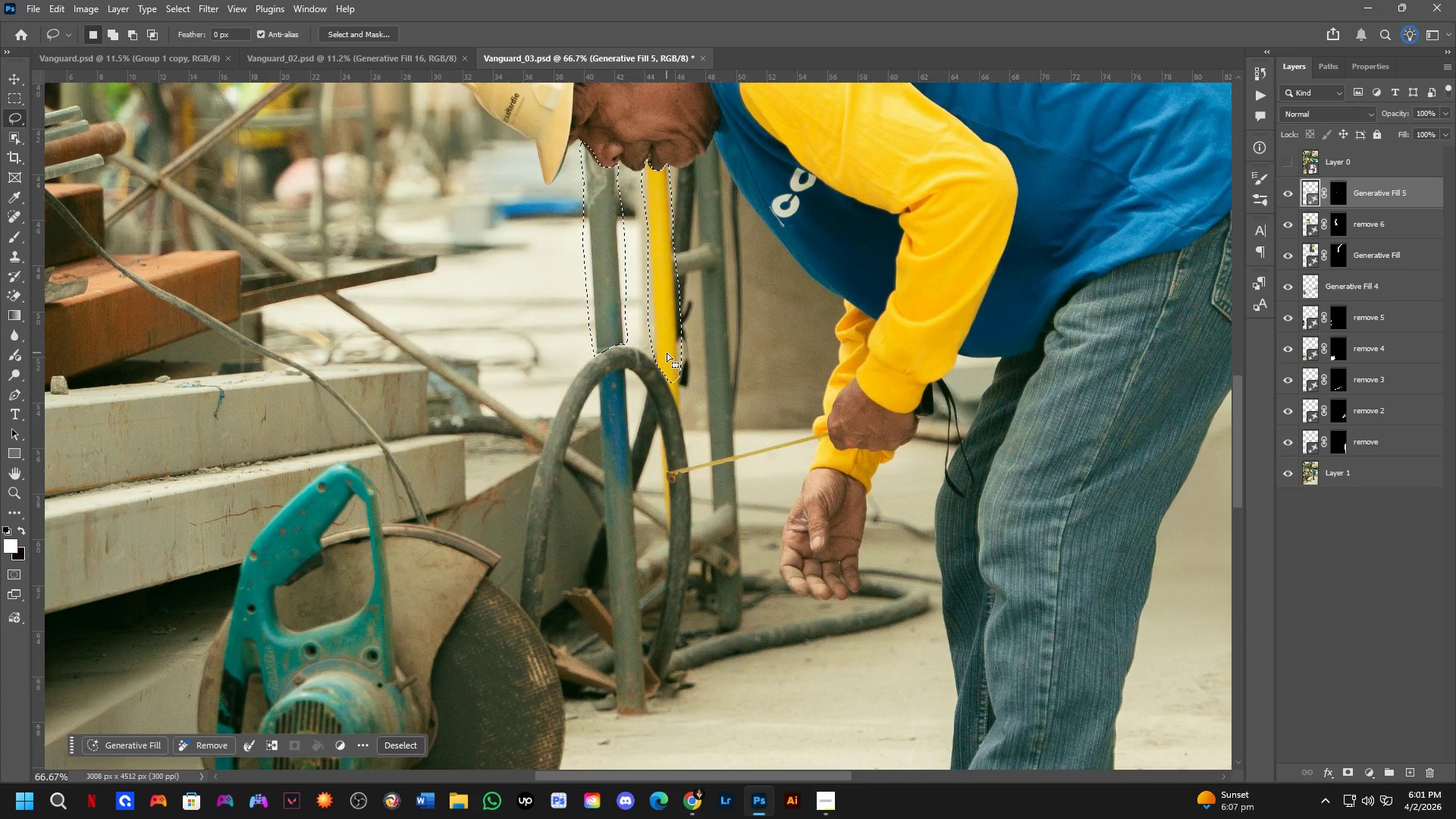 
key(Shift+ShiftLeft)
 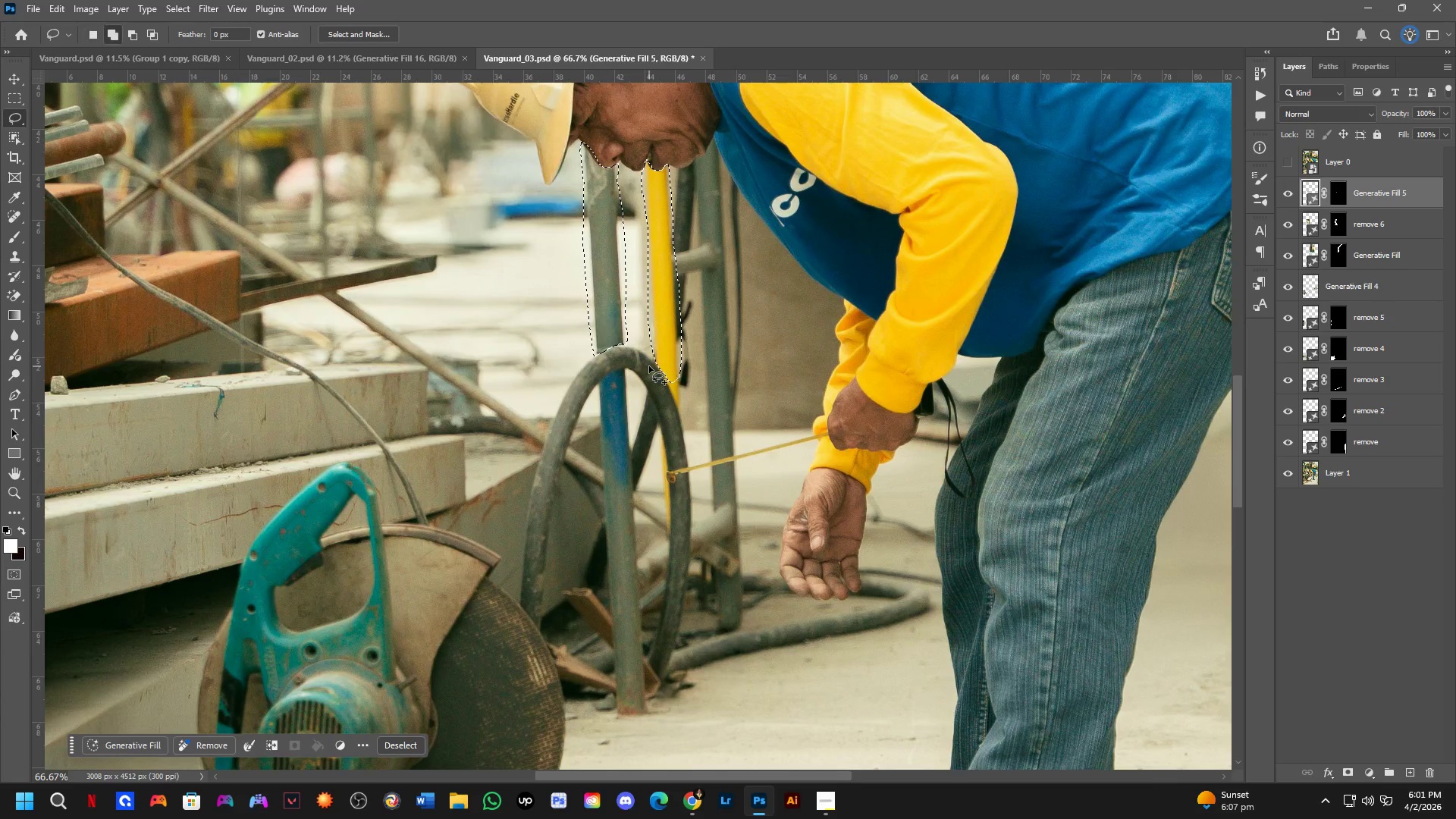 
hold_key(key=ShiftLeft, duration=0.55)
 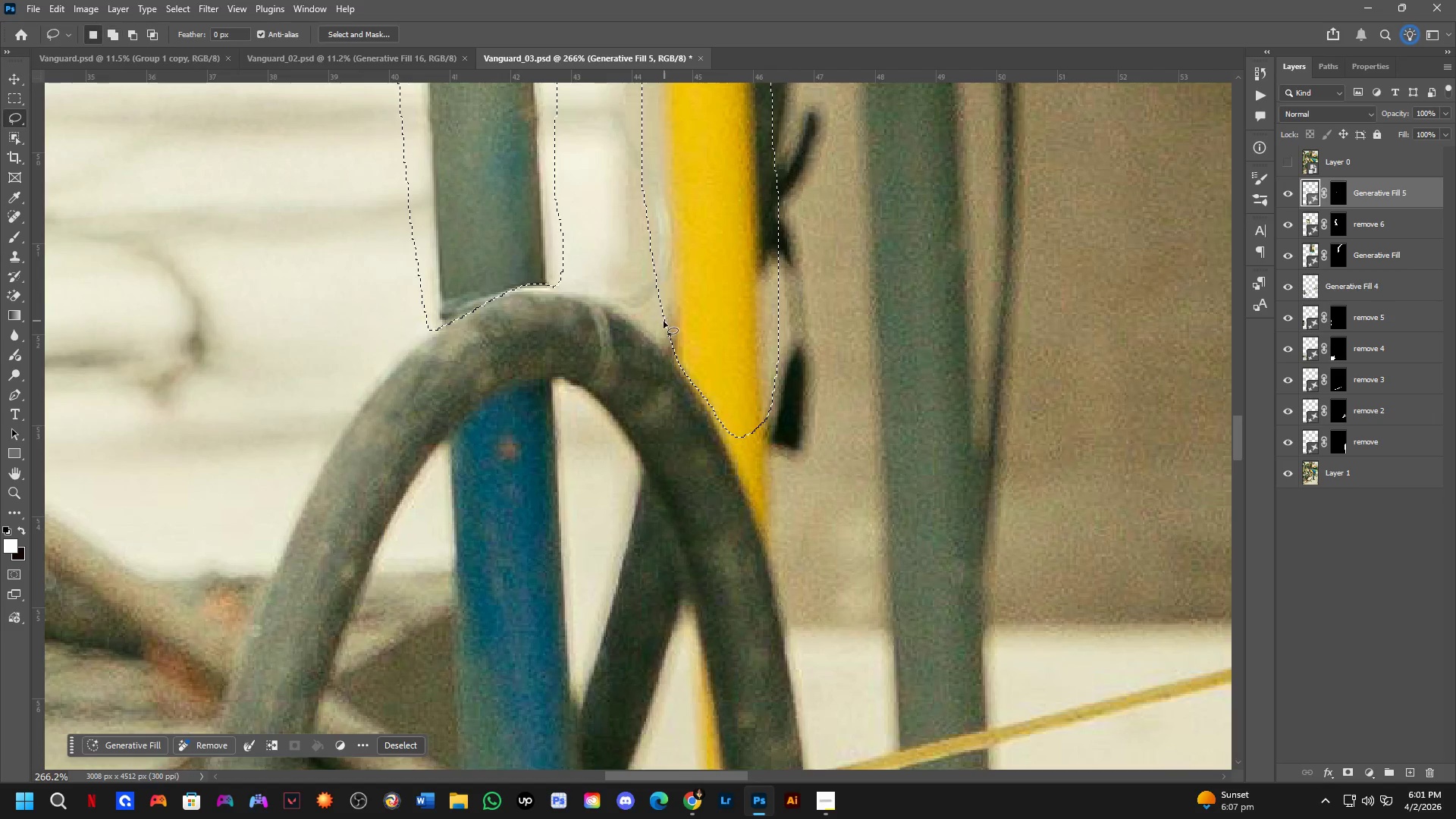 
scroll: coordinate [658, 344], scroll_direction: up, amount: 5.0
 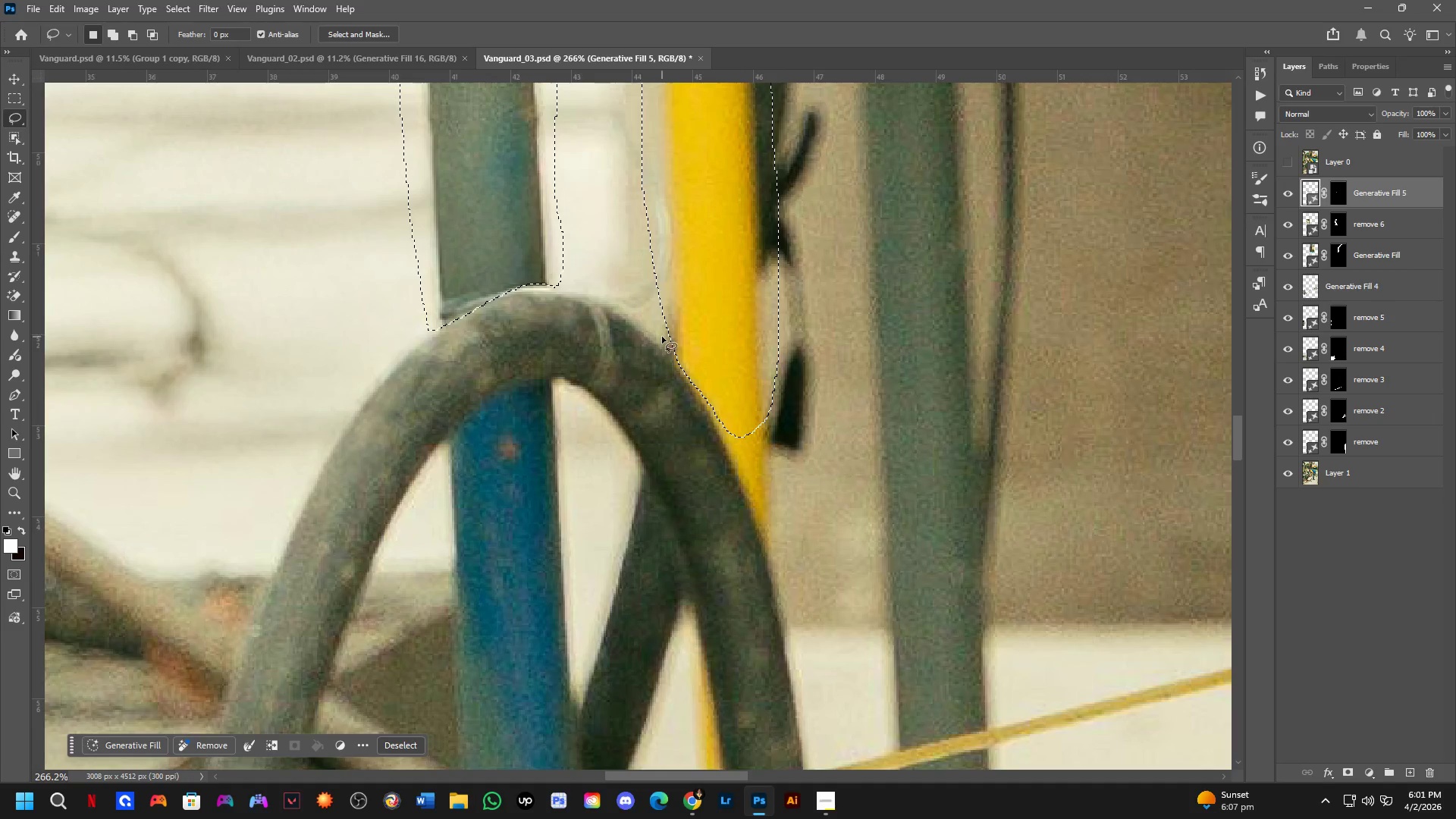 
hold_key(key=Space, duration=1.5)
 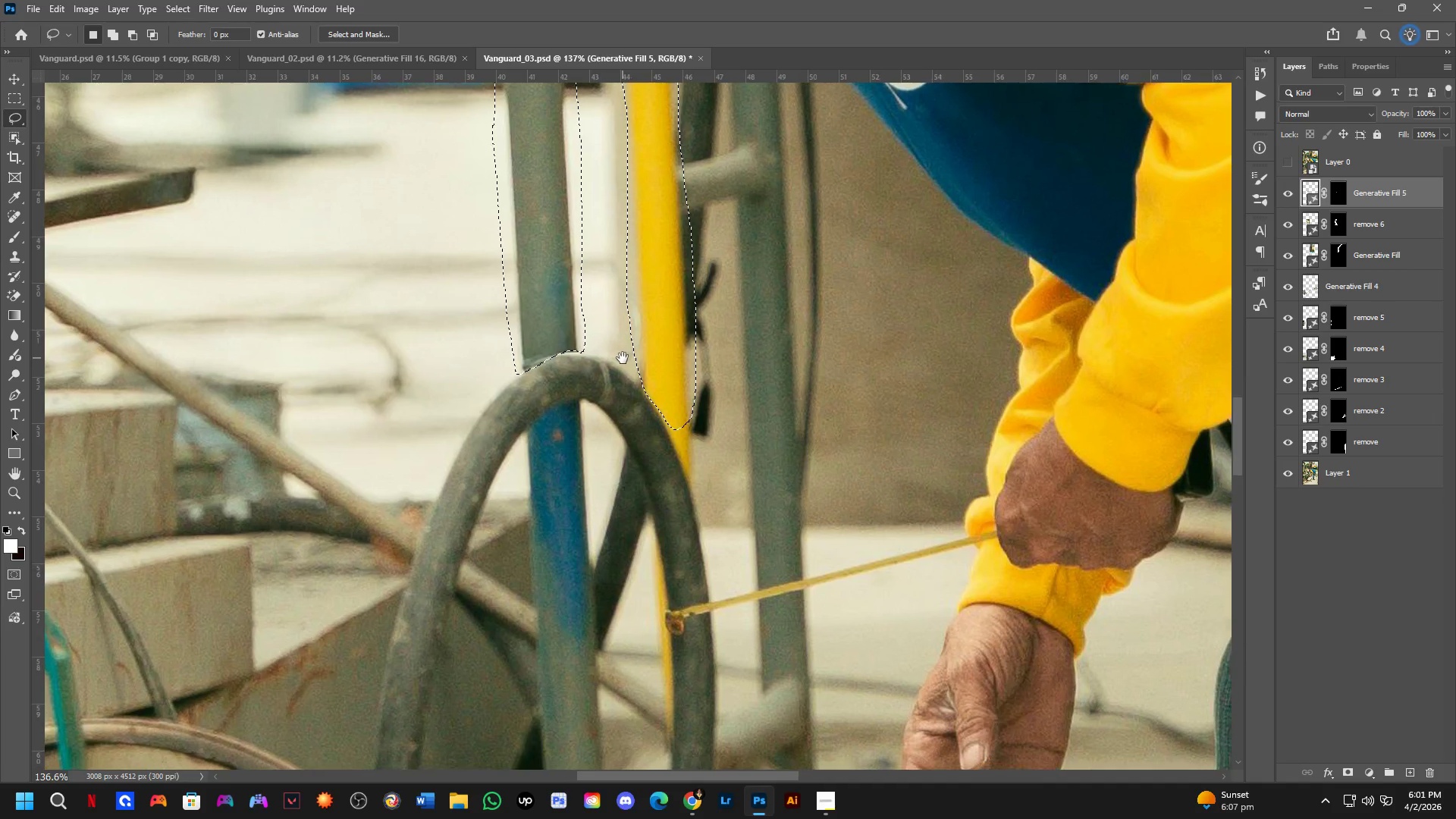 
left_click_drag(start_coordinate=[647, 310], to_coordinate=[622, 357])
 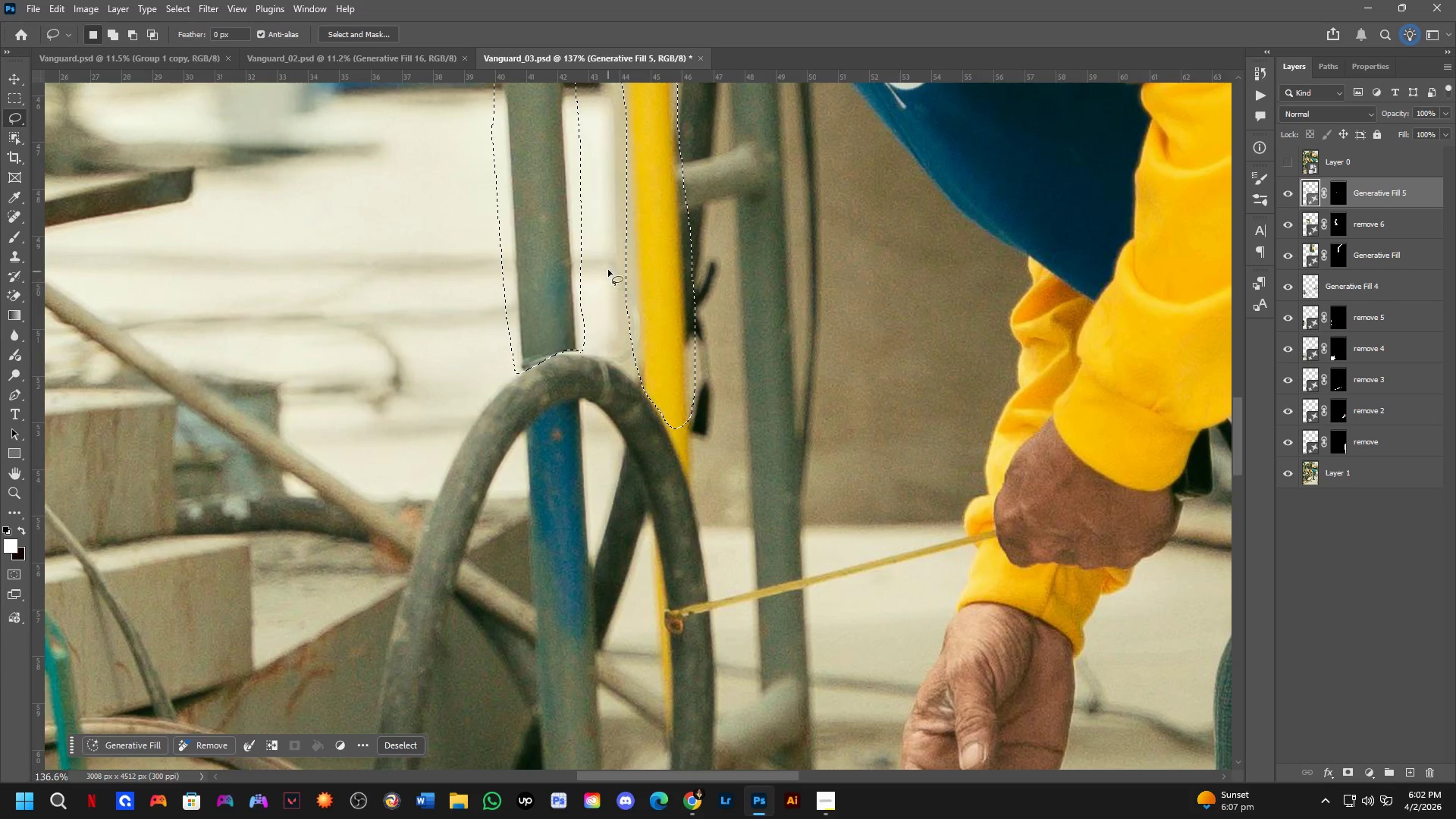 
scroll: coordinate [657, 325], scroll_direction: down, amount: 7.0
 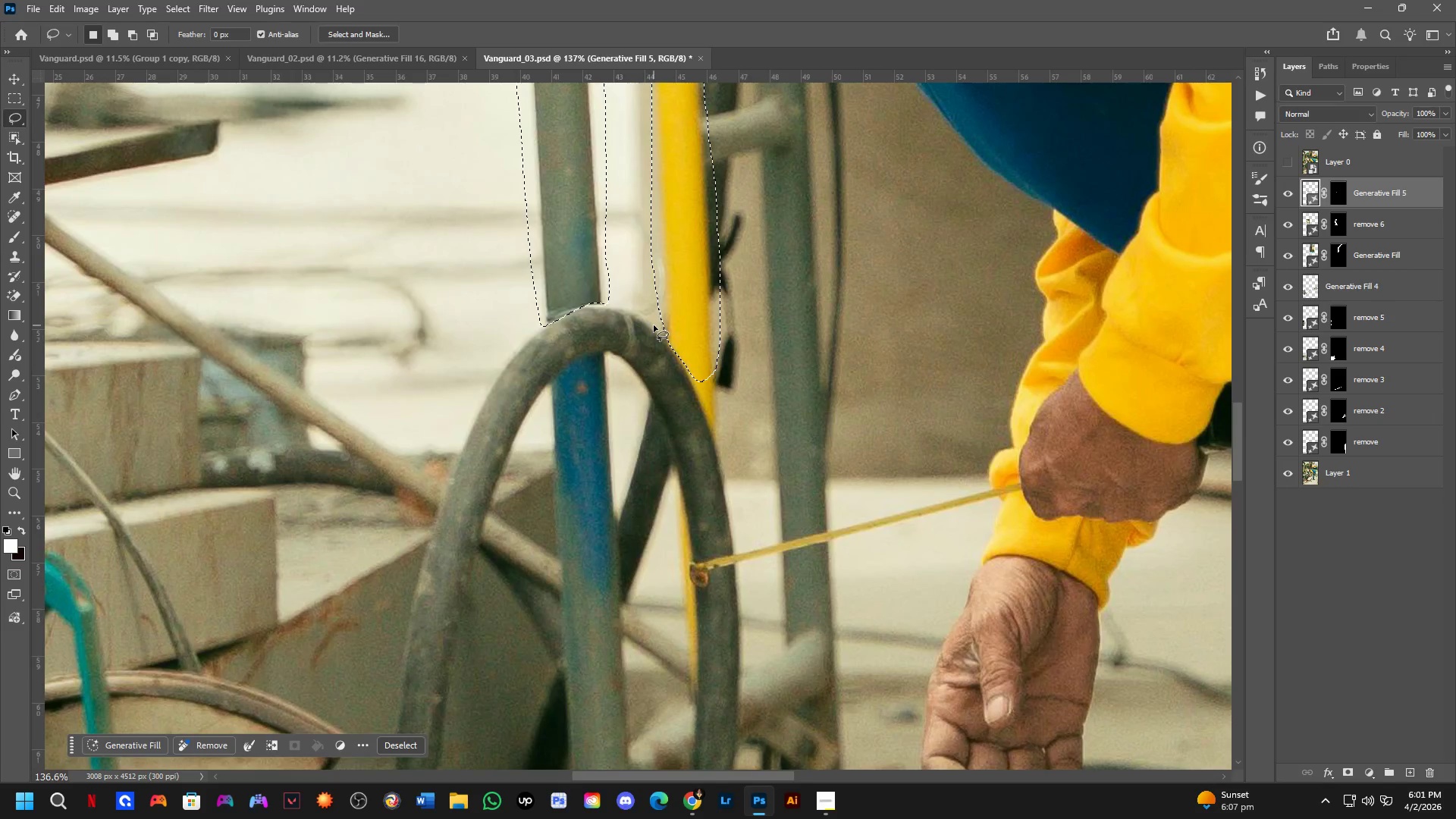 
hold_key(key=Space, duration=1.27)
 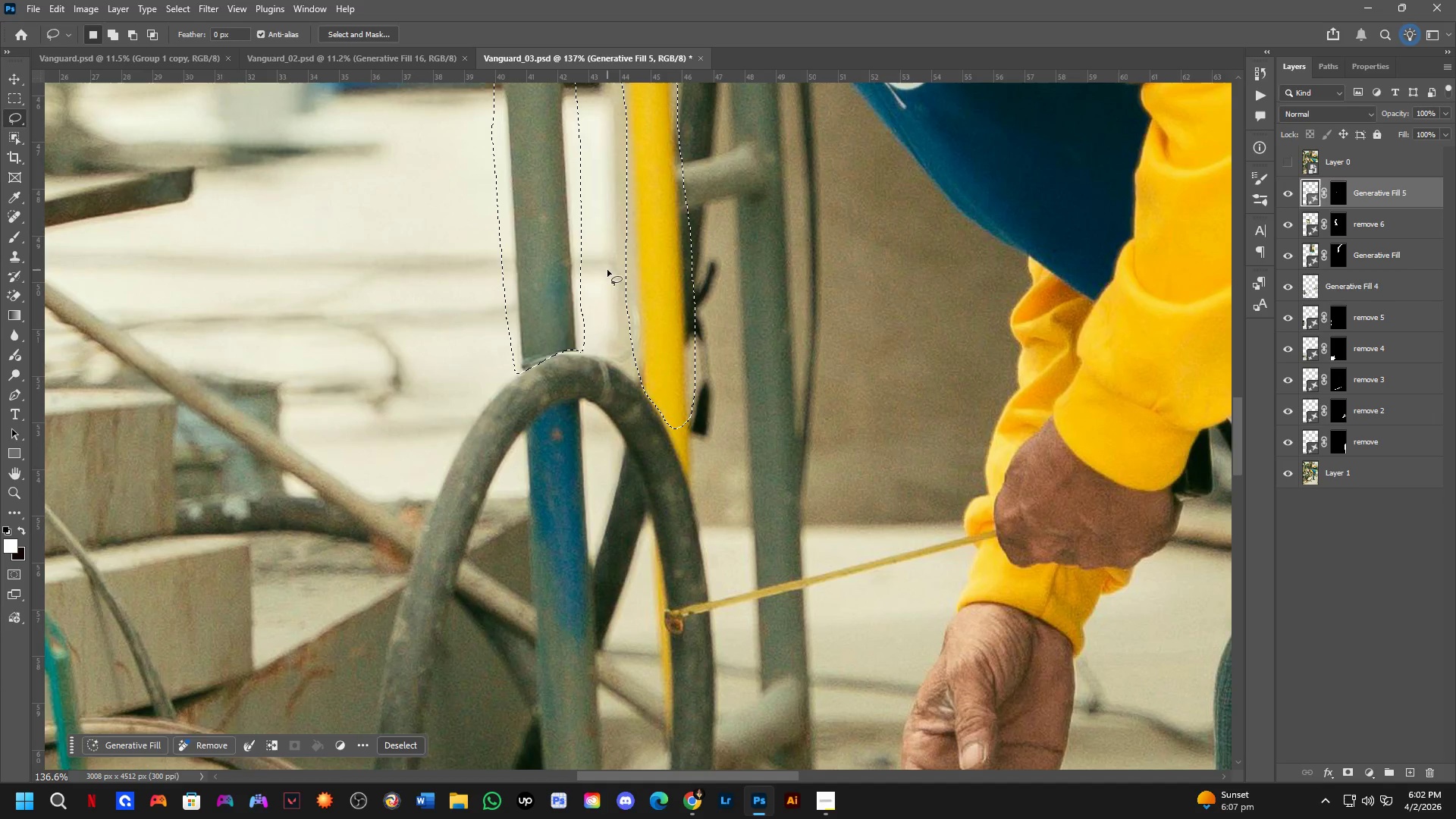 
hold_key(key=Space, duration=0.58)
 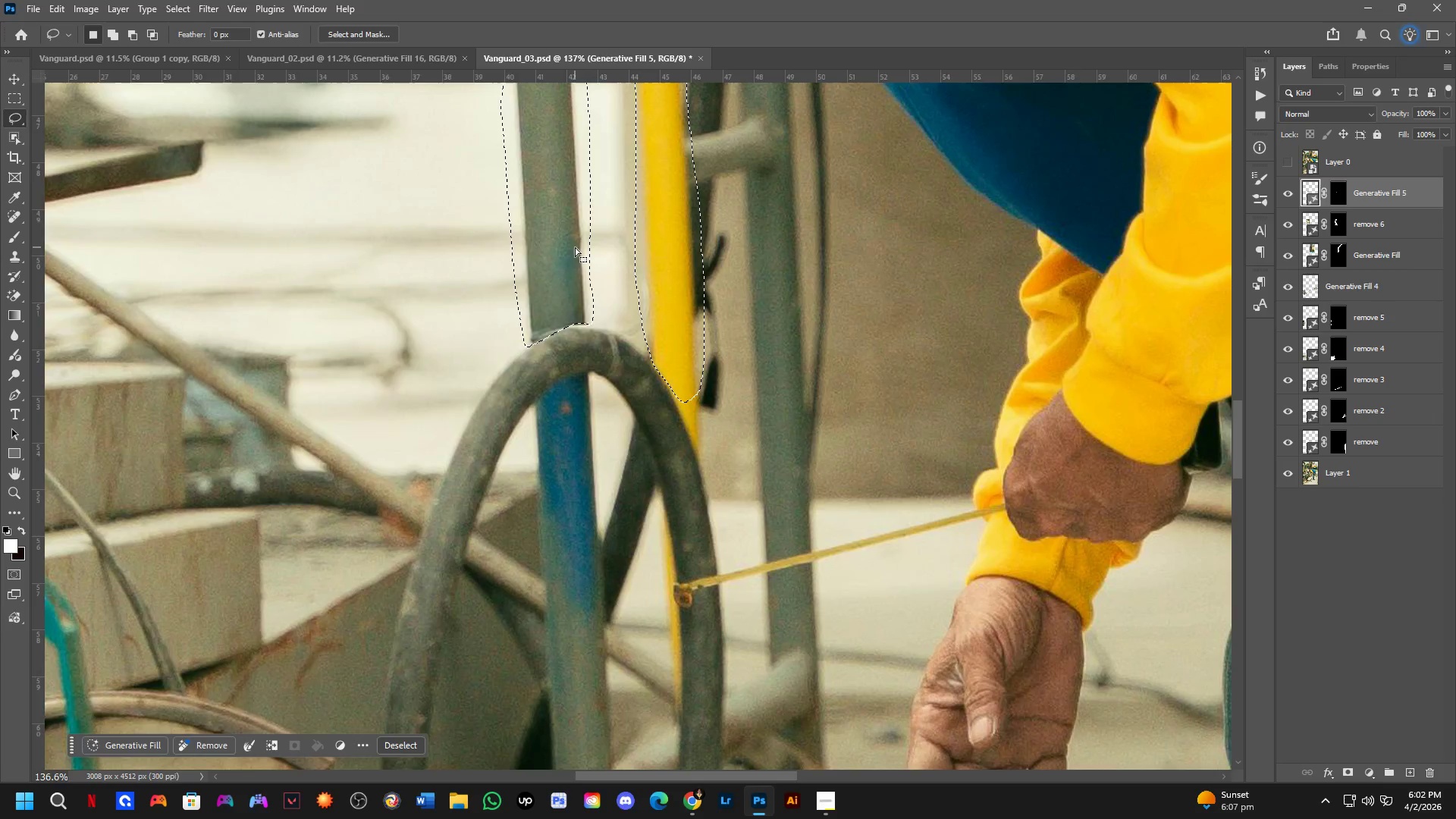 
left_click_drag(start_coordinate=[587, 278], to_coordinate=[596, 251])
 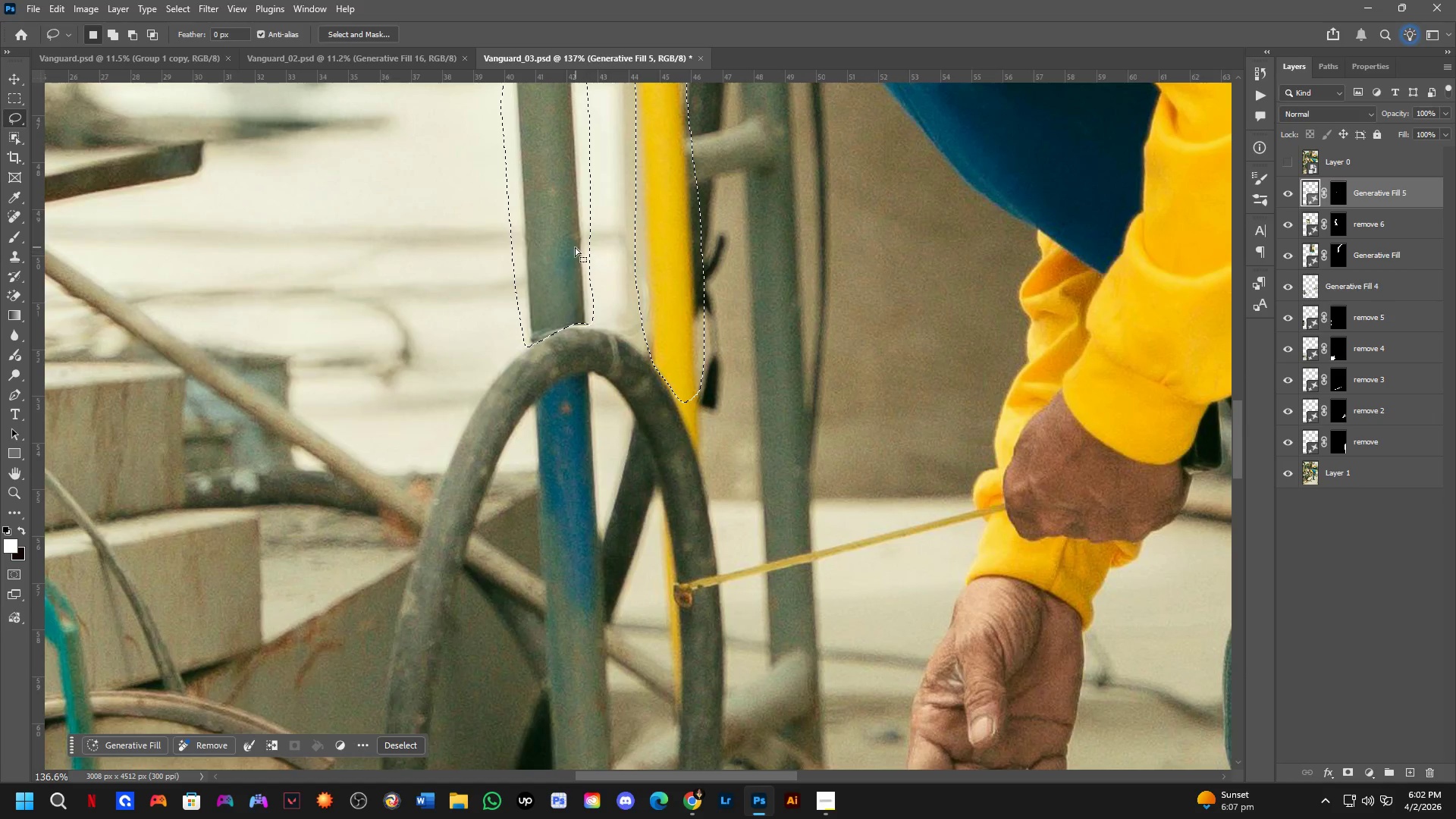 
key(Shift+ShiftLeft)
 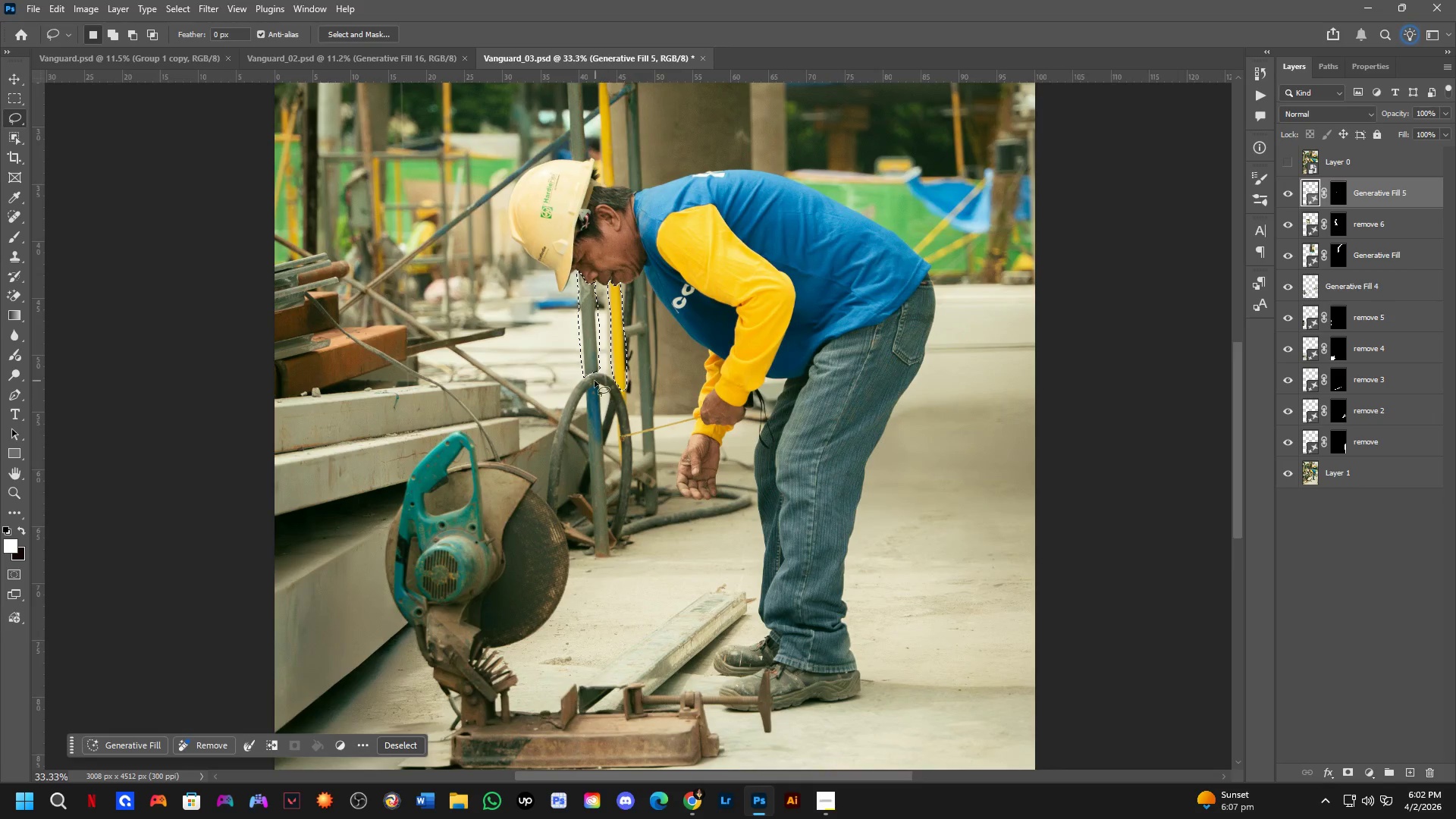 
key(Shift+ShiftLeft)
 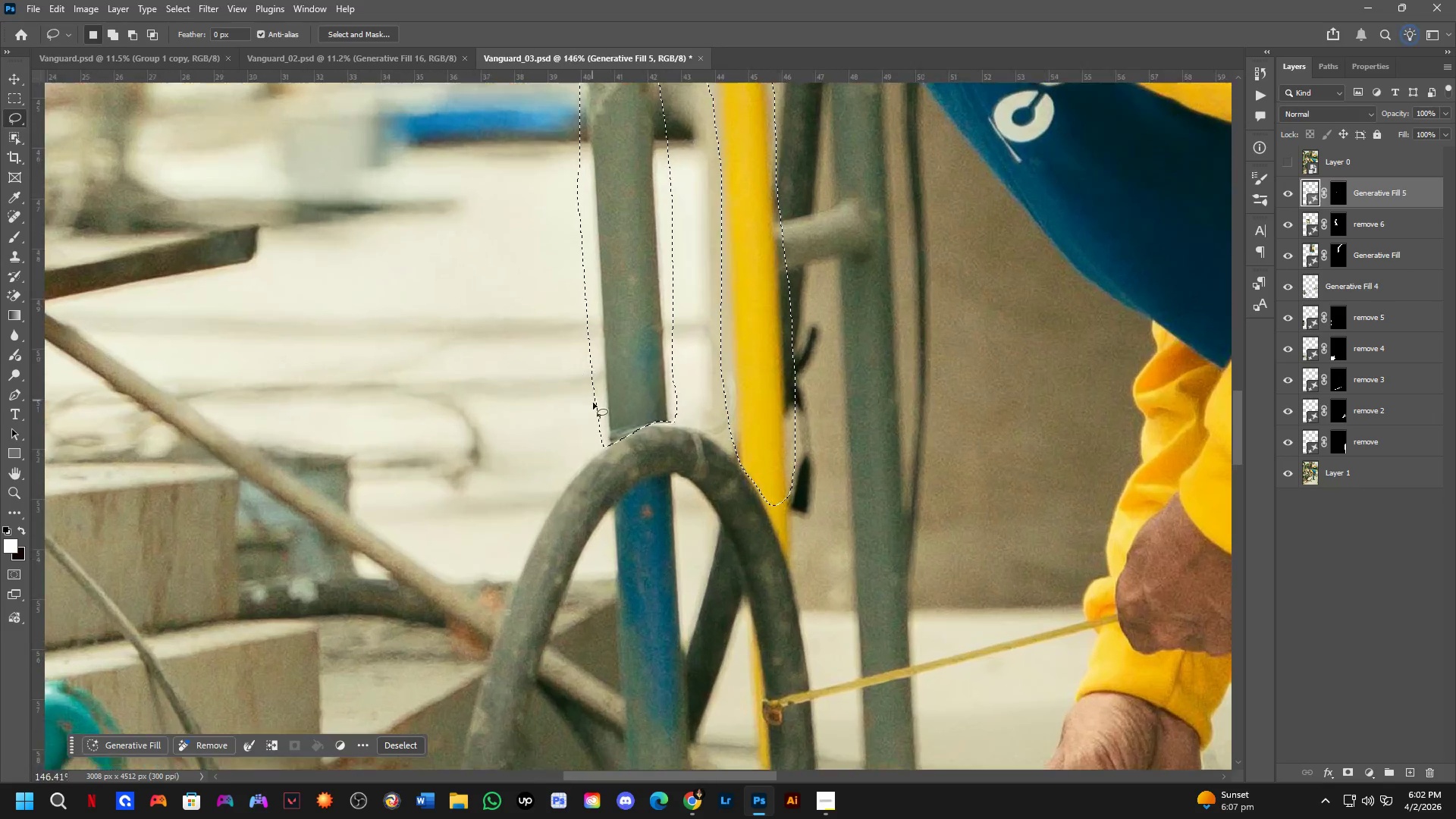 
hold_key(key=ShiftLeft, duration=0.45)
 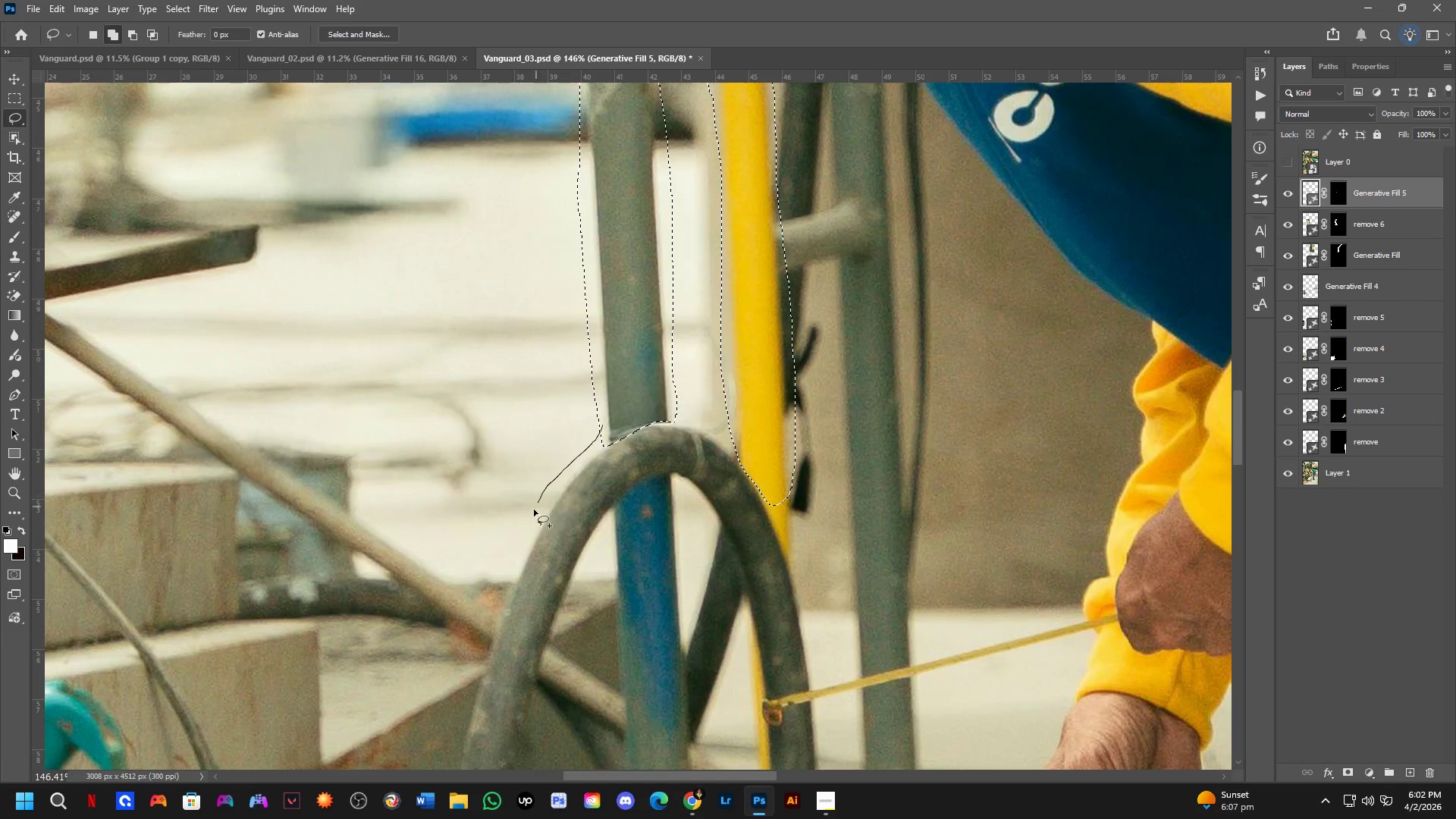 
scroll: coordinate [585, 378], scroll_direction: none, amount: 0.0
 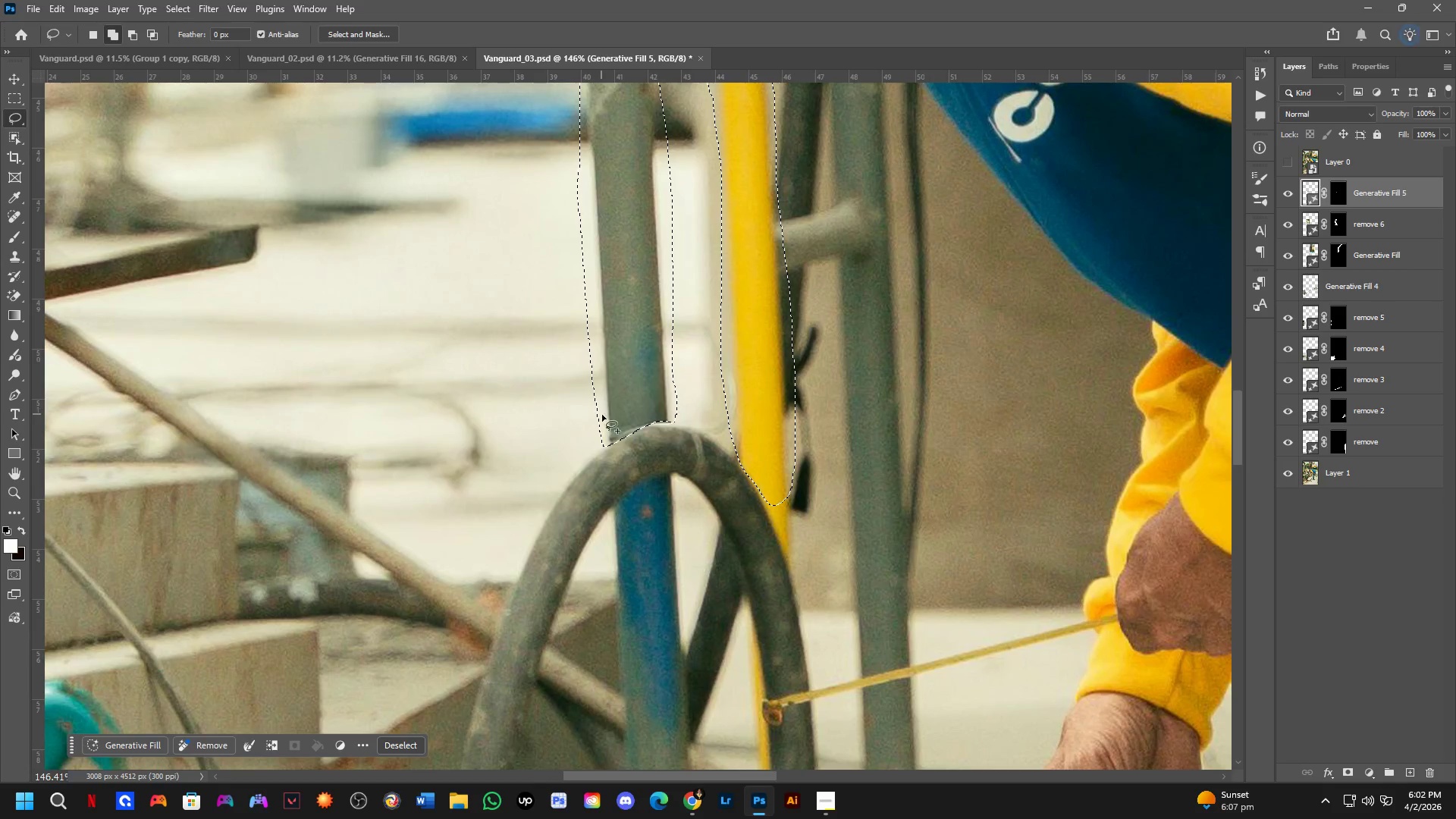 
left_click_drag(start_coordinate=[603, 425], to_coordinate=[679, 375])
 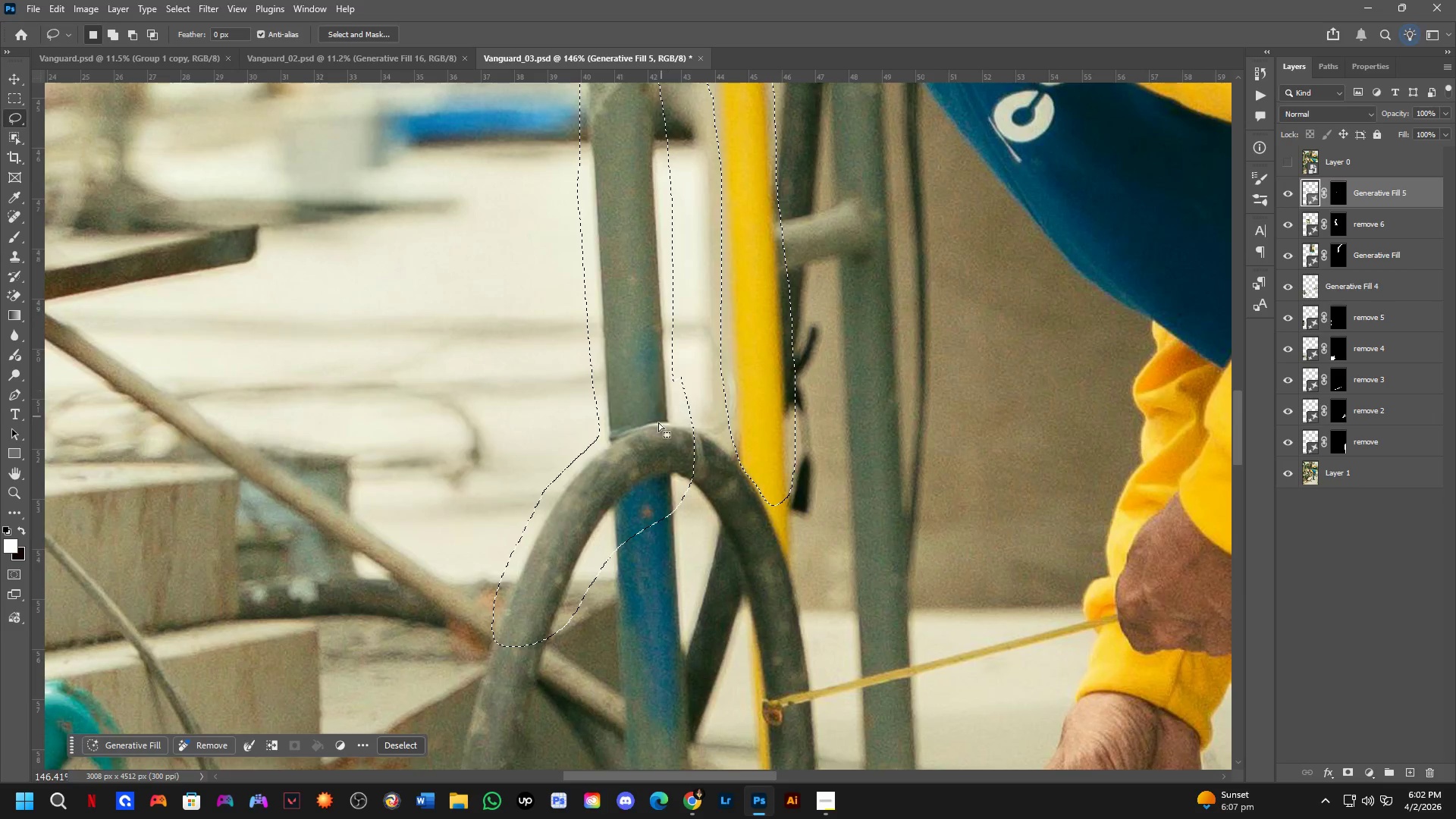 
hold_key(key=Space, duration=0.64)
 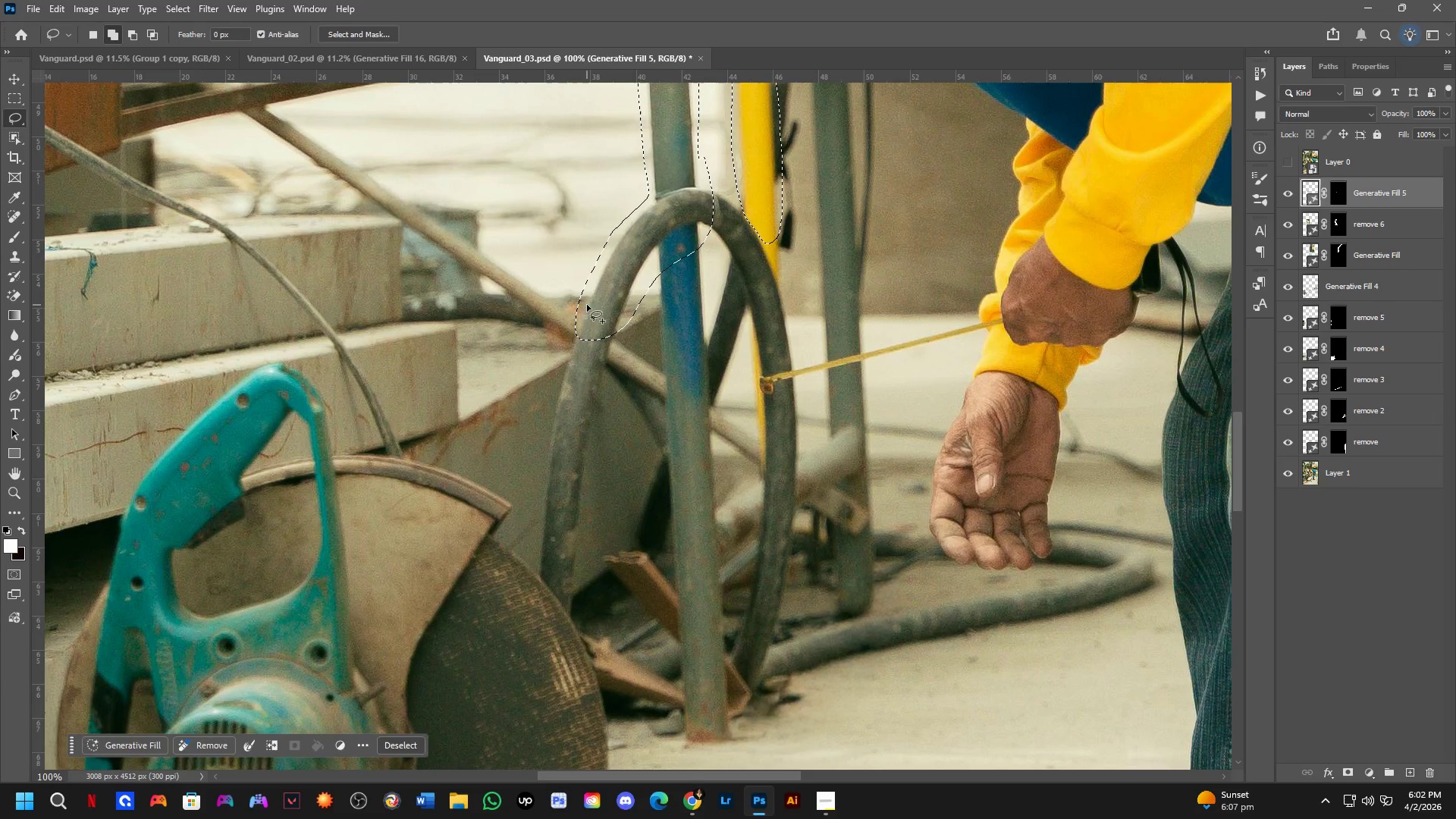 
left_click_drag(start_coordinate=[634, 575], to_coordinate=[667, 325])
 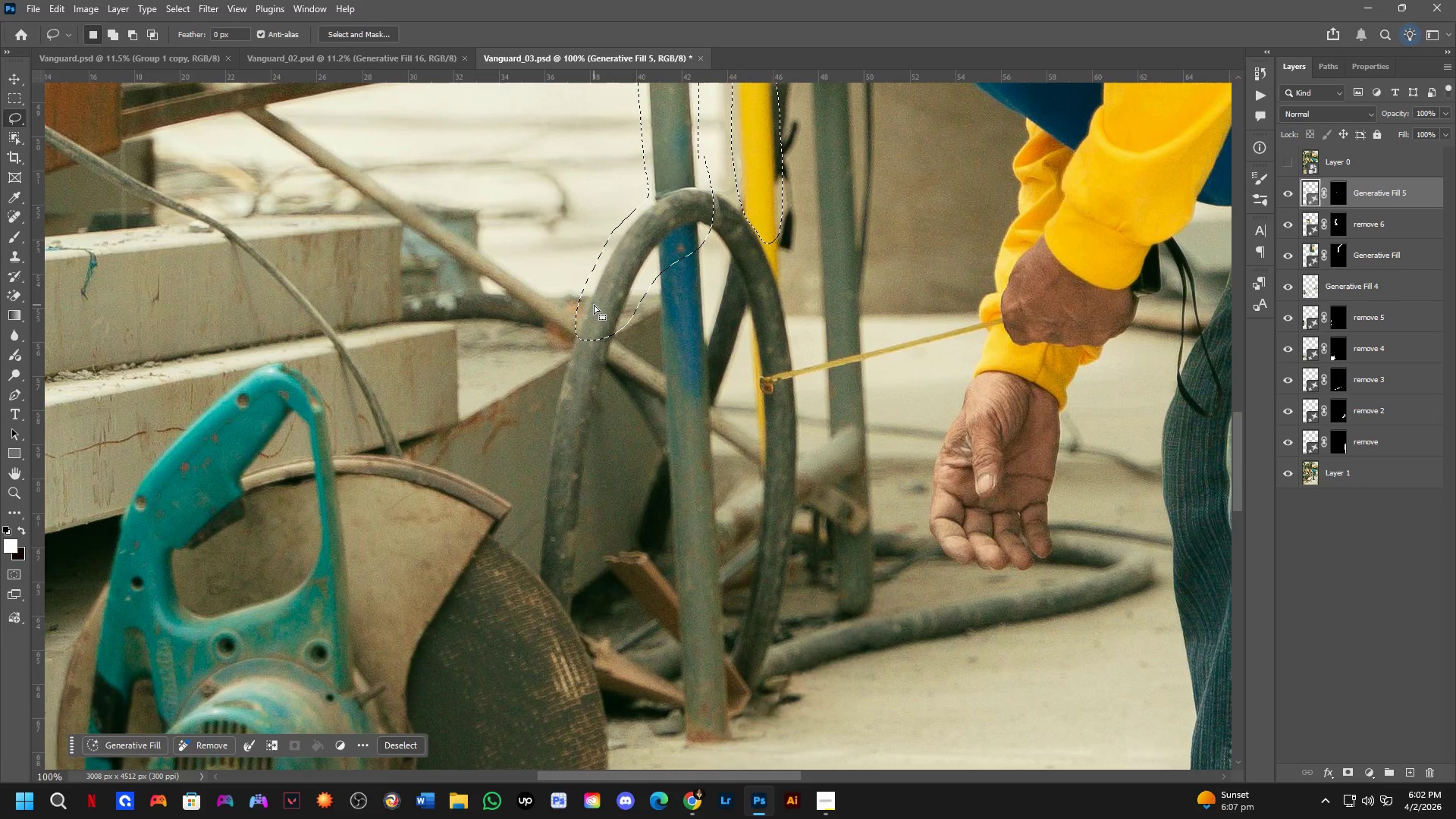 
scroll: coordinate [647, 477], scroll_direction: down, amount: 4.0
 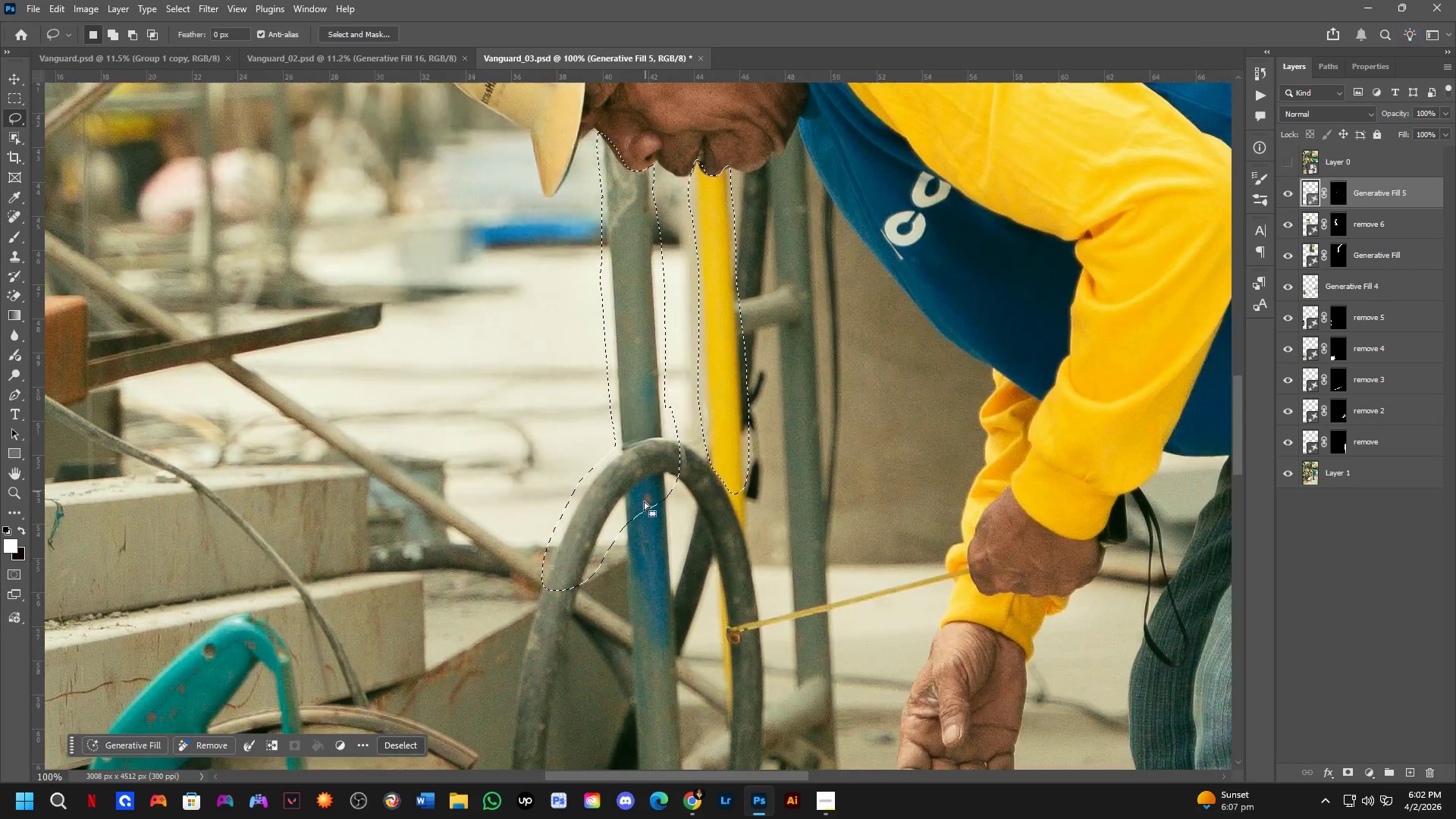 
key(Shift+ShiftLeft)
 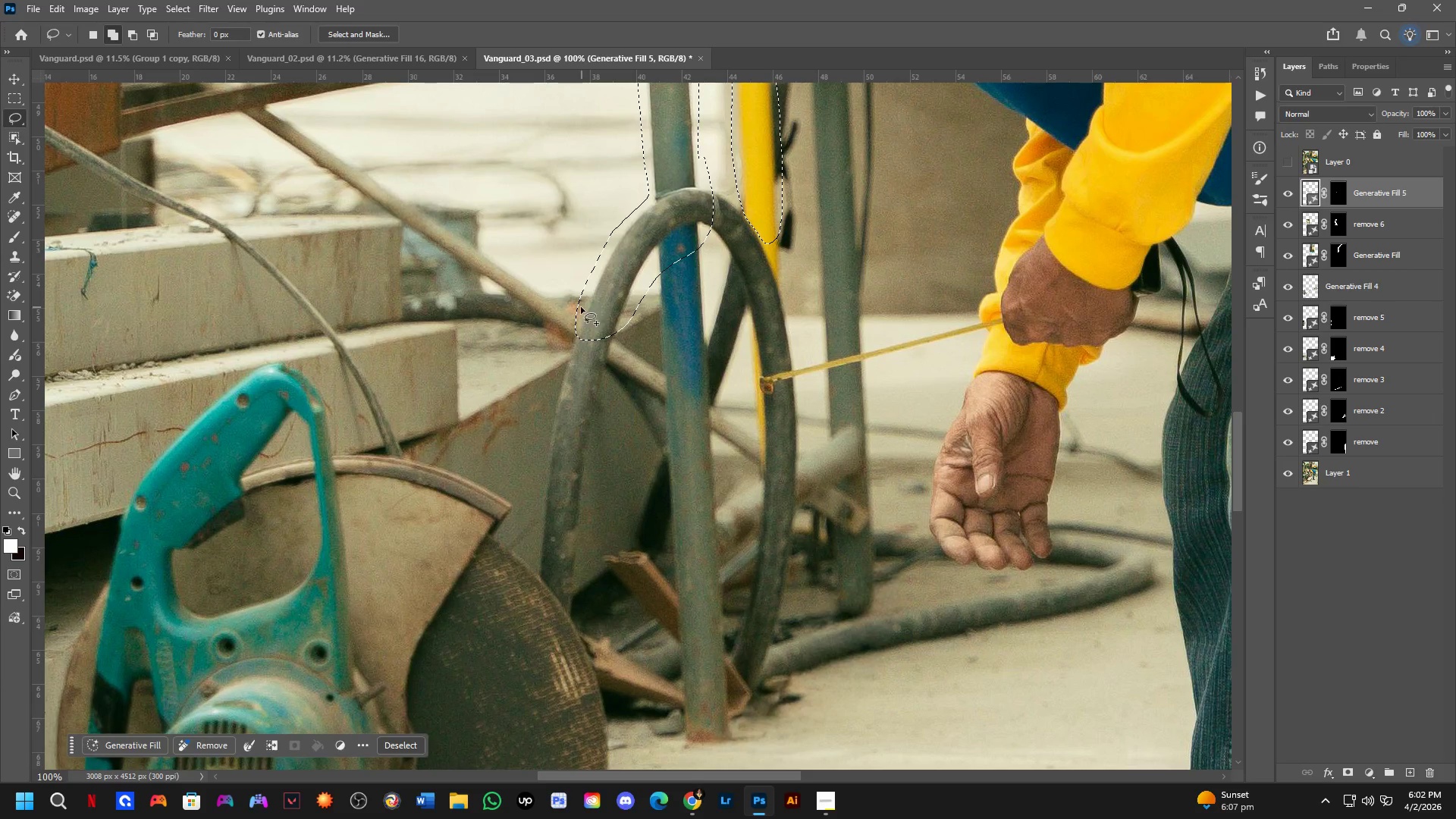 
left_click_drag(start_coordinate=[576, 311], to_coordinate=[631, 291])
 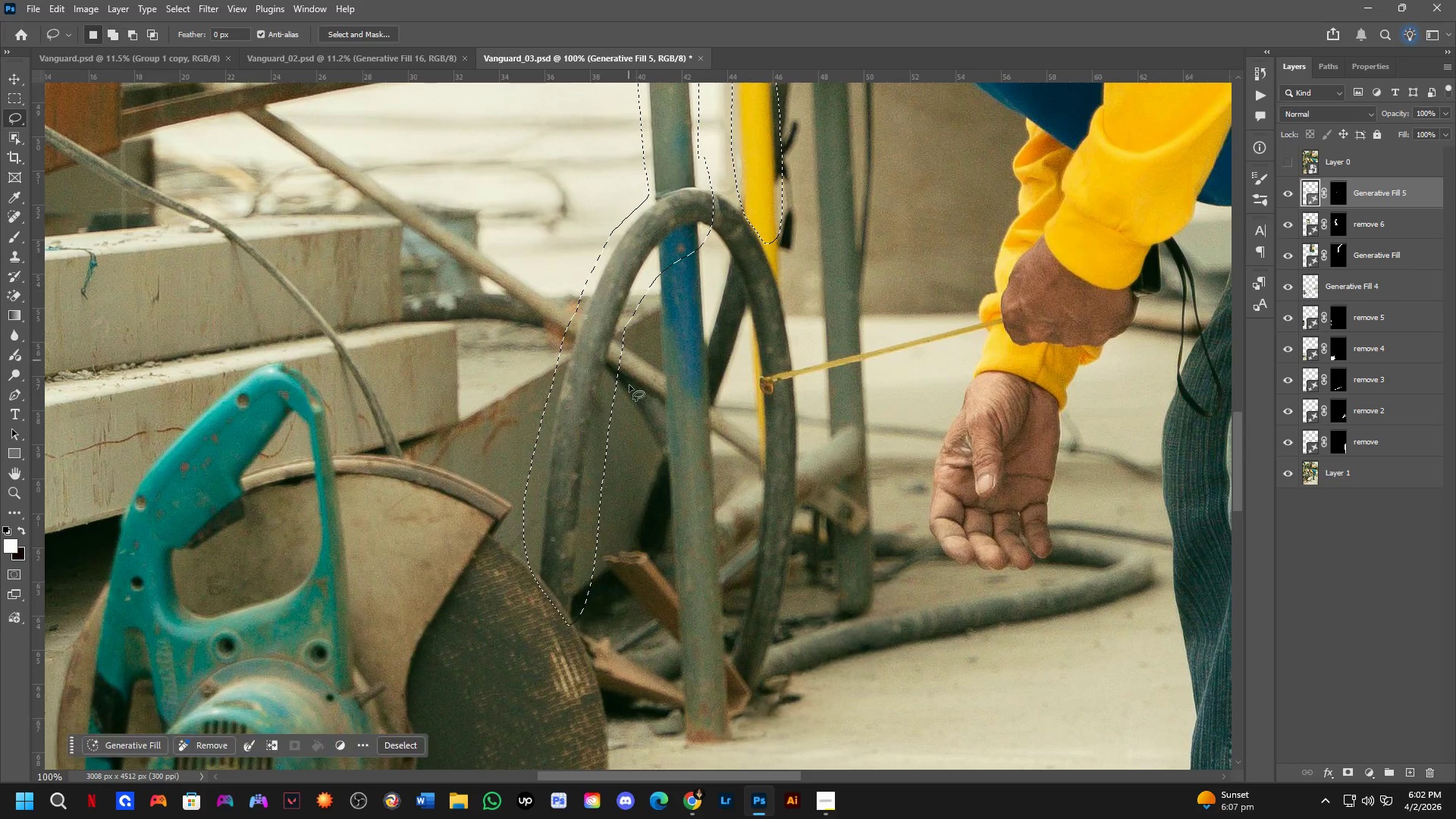 
hold_key(key=Space, duration=0.66)
 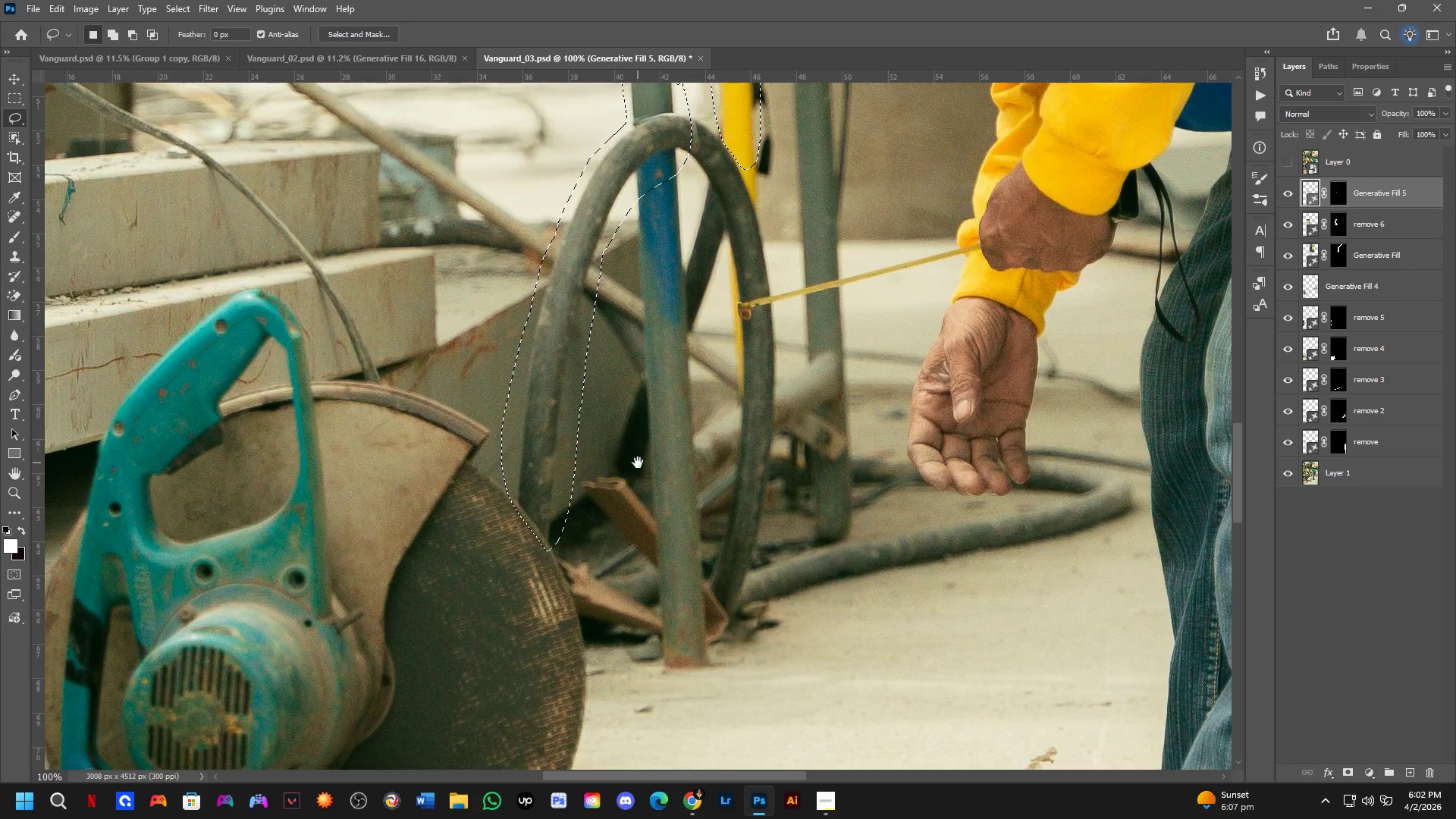 
left_click_drag(start_coordinate=[651, 505], to_coordinate=[629, 431])
 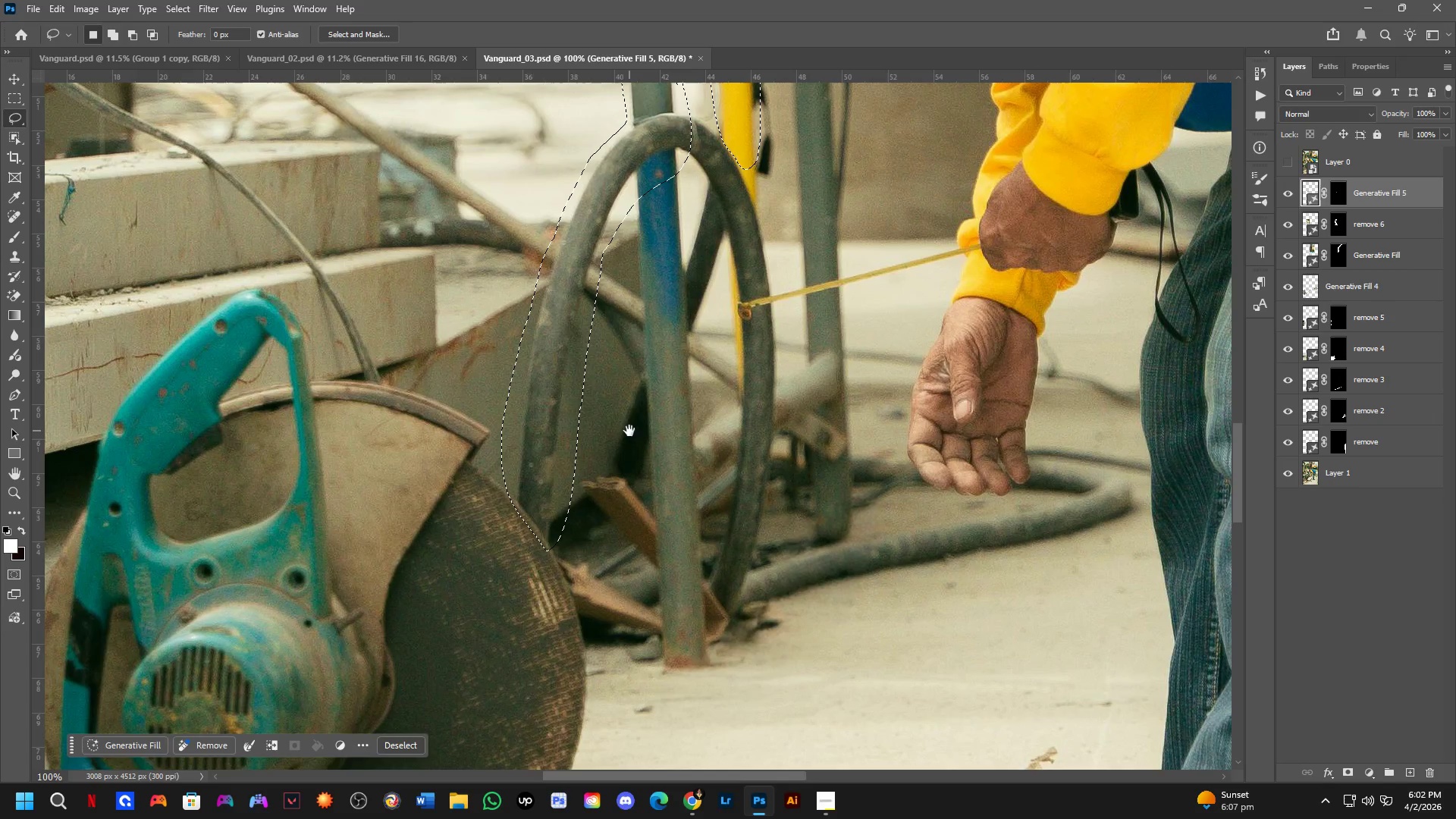 
hold_key(key=Space, duration=0.88)
 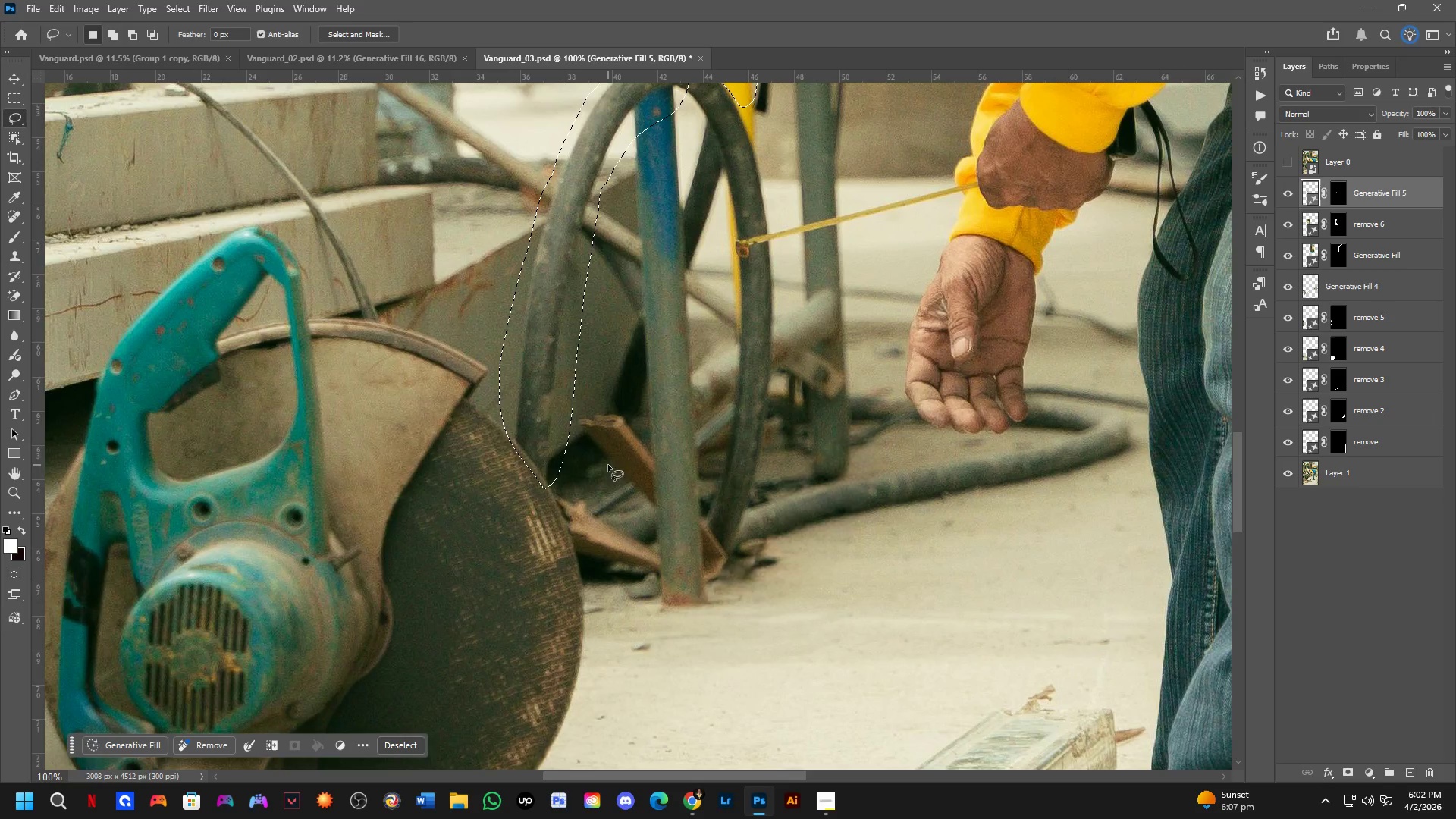 
left_click_drag(start_coordinate=[638, 463], to_coordinate=[635, 400])
 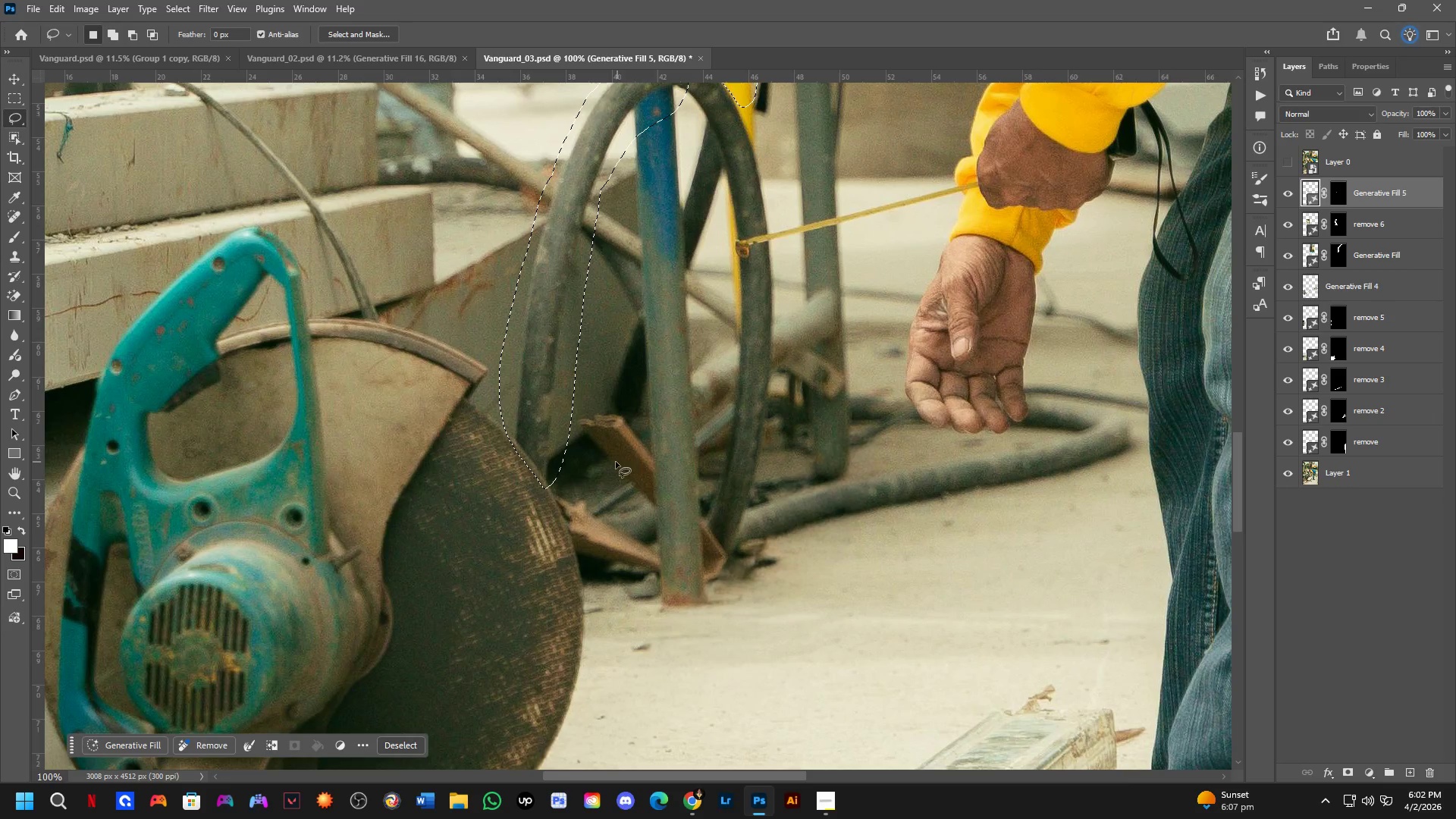 
scroll: coordinate [591, 456], scroll_direction: up, amount: 3.0
 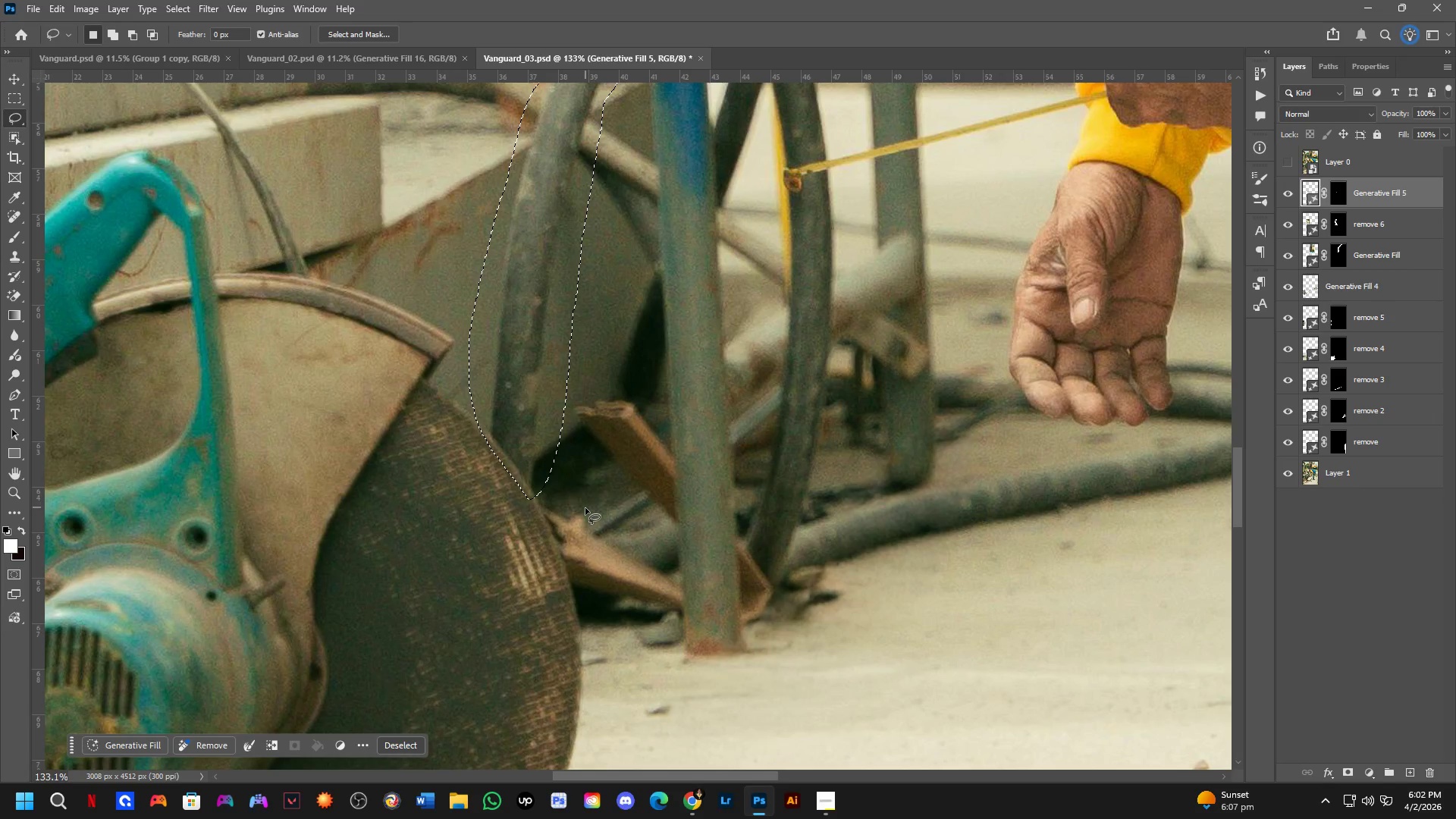 
hold_key(key=ShiftLeft, duration=0.33)
left_click_drag(start_coordinate=[585, 509], to_coordinate=[613, 367])
 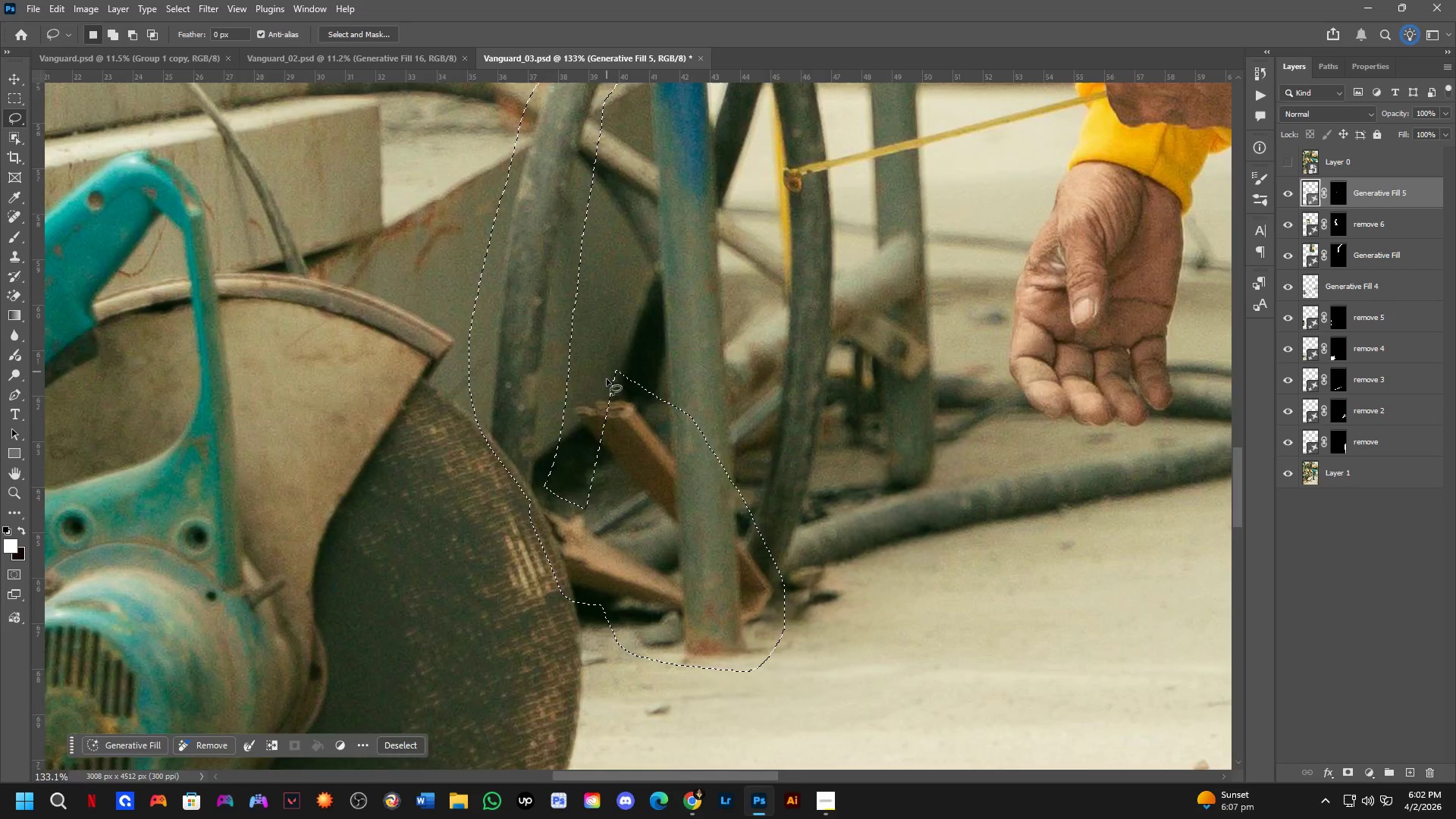 
hold_key(key=Space, duration=0.56)
 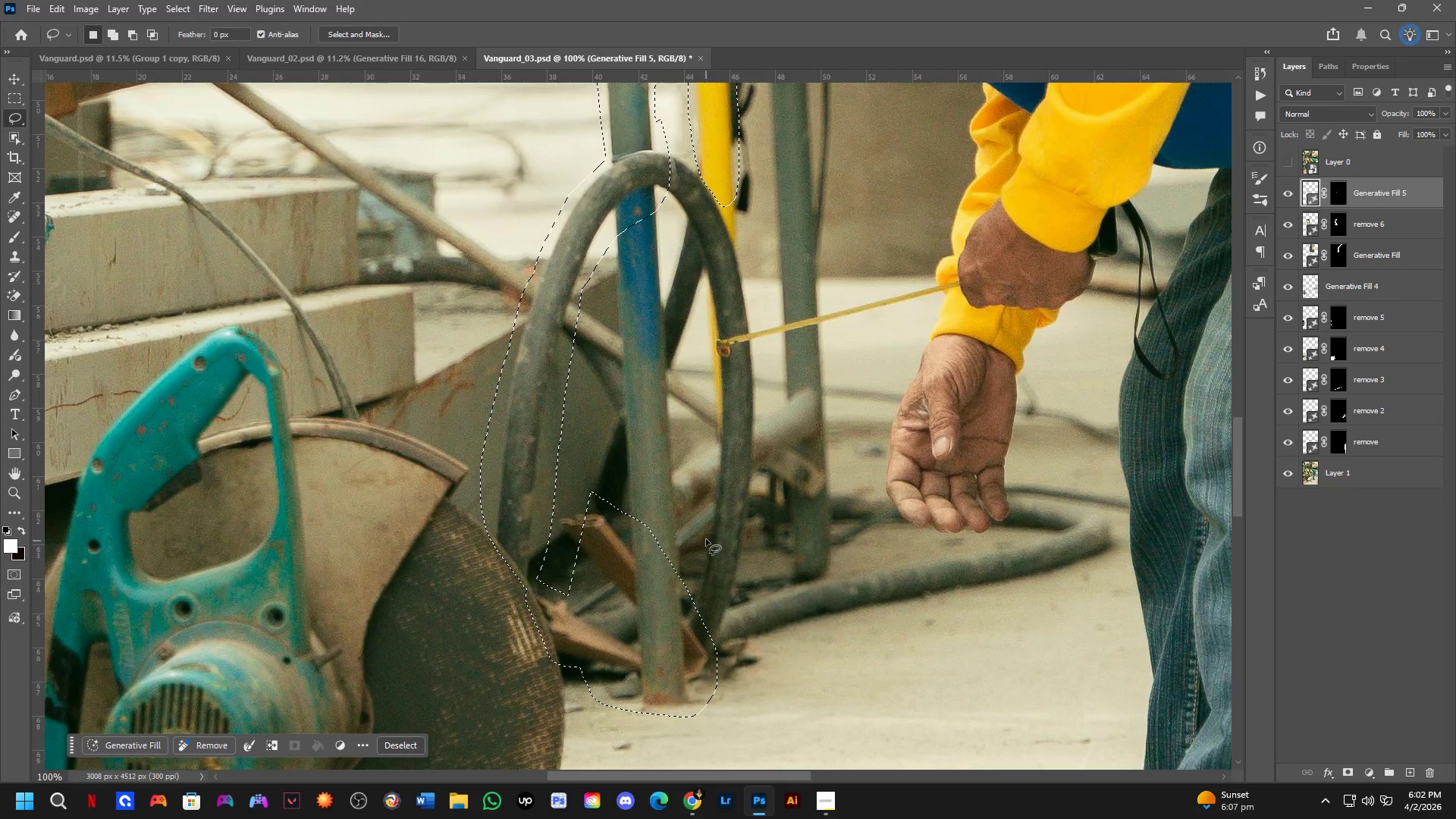 
left_click_drag(start_coordinate=[726, 444], to_coordinate=[701, 556])
 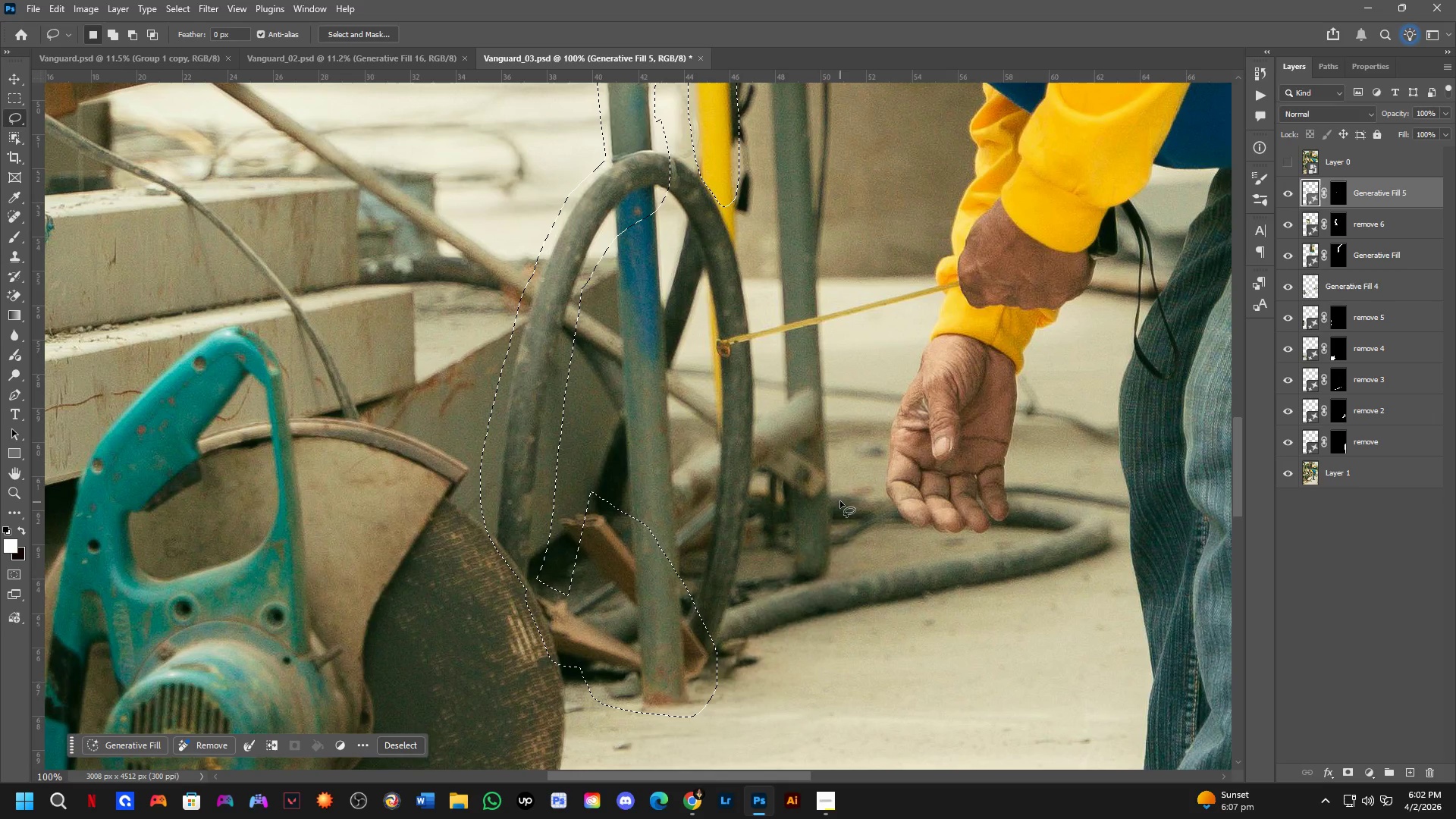 
scroll: coordinate [624, 418], scroll_direction: down, amount: 3.0
 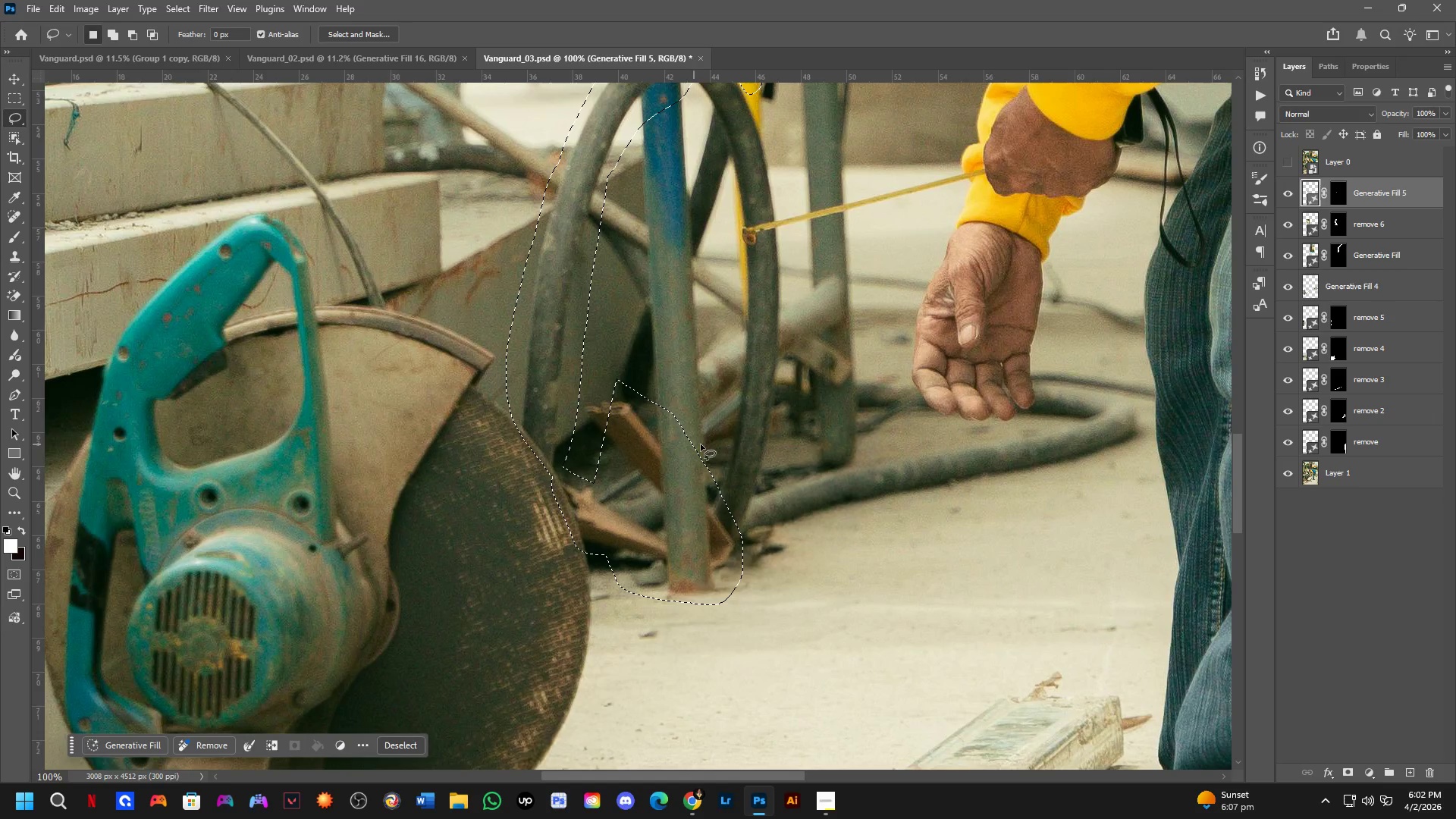 
hold_key(key=Space, duration=0.53)
 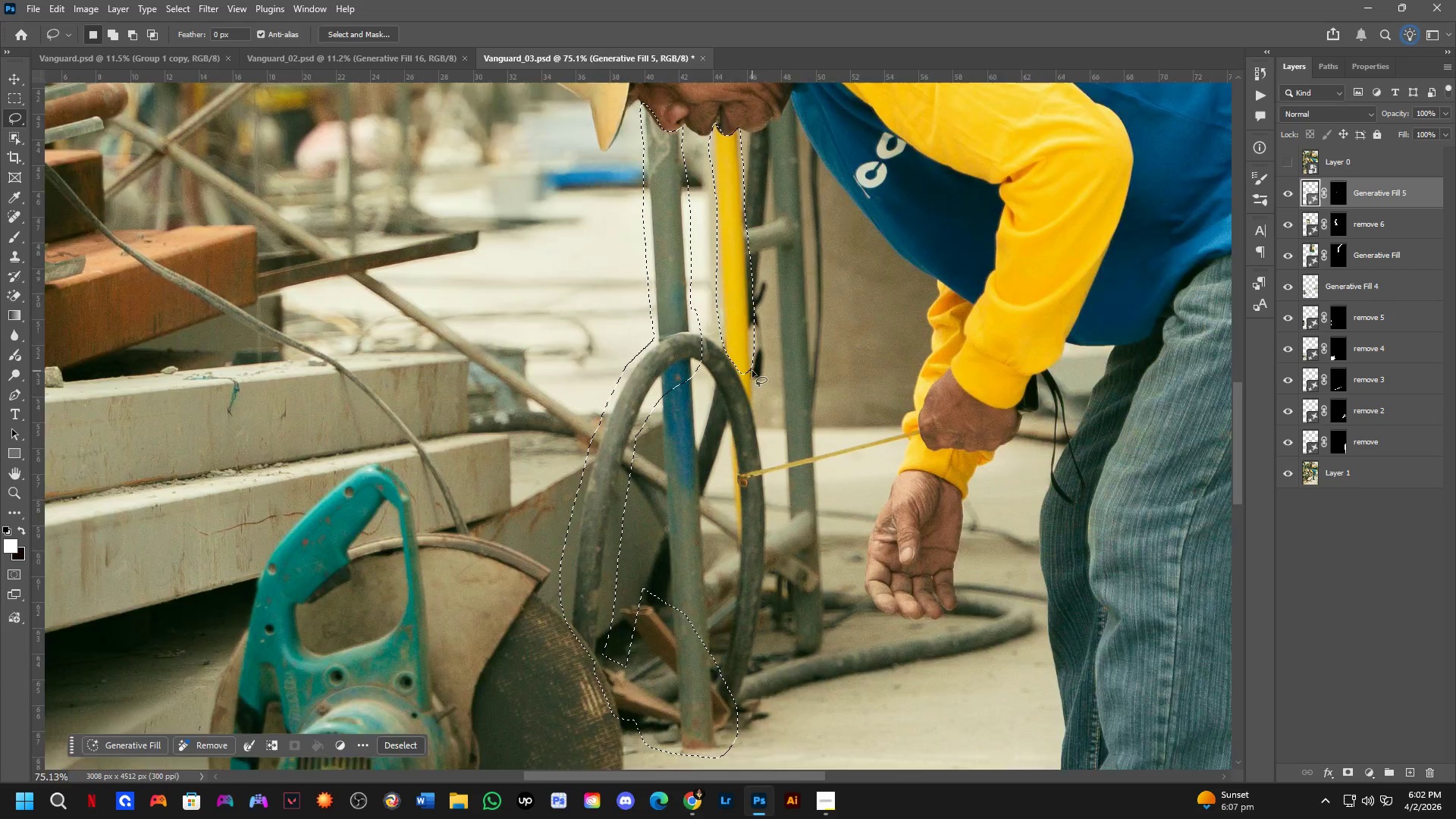 
left_click_drag(start_coordinate=[819, 419], to_coordinate=[813, 494])
 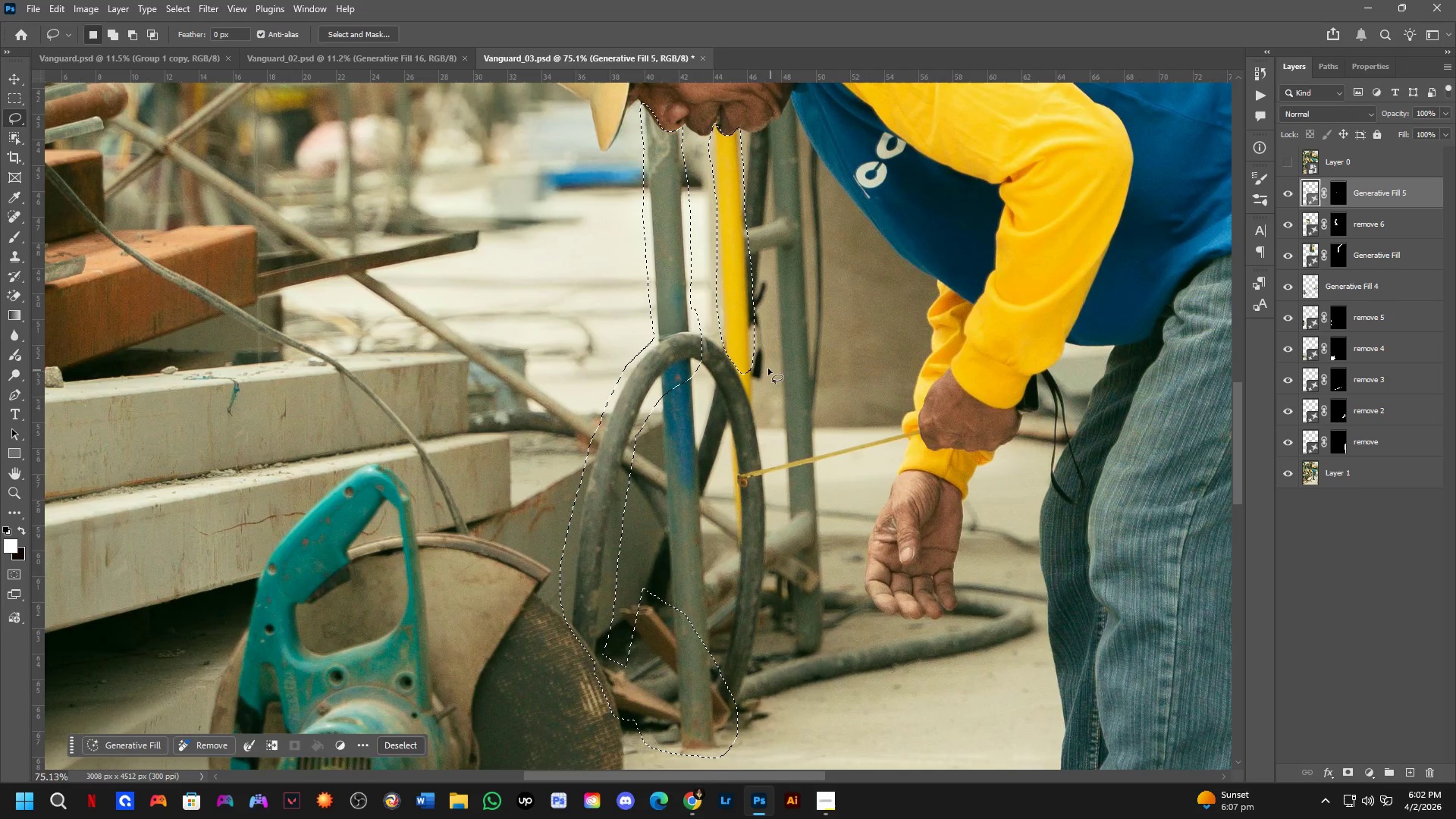 
scroll: coordinate [833, 495], scroll_direction: down, amount: 3.0
 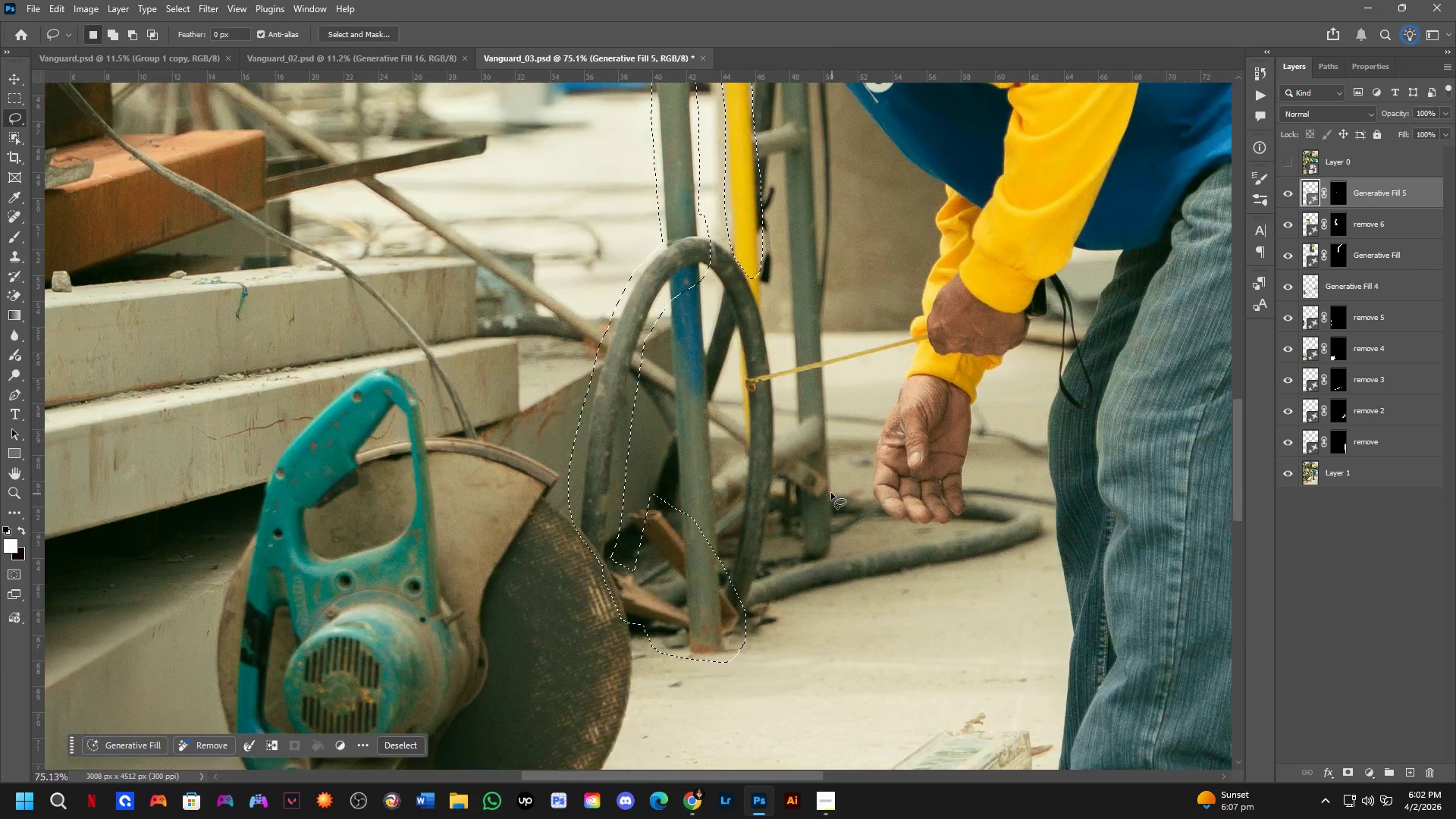 
scroll: coordinate [750, 367], scroll_direction: up, amount: 7.0
 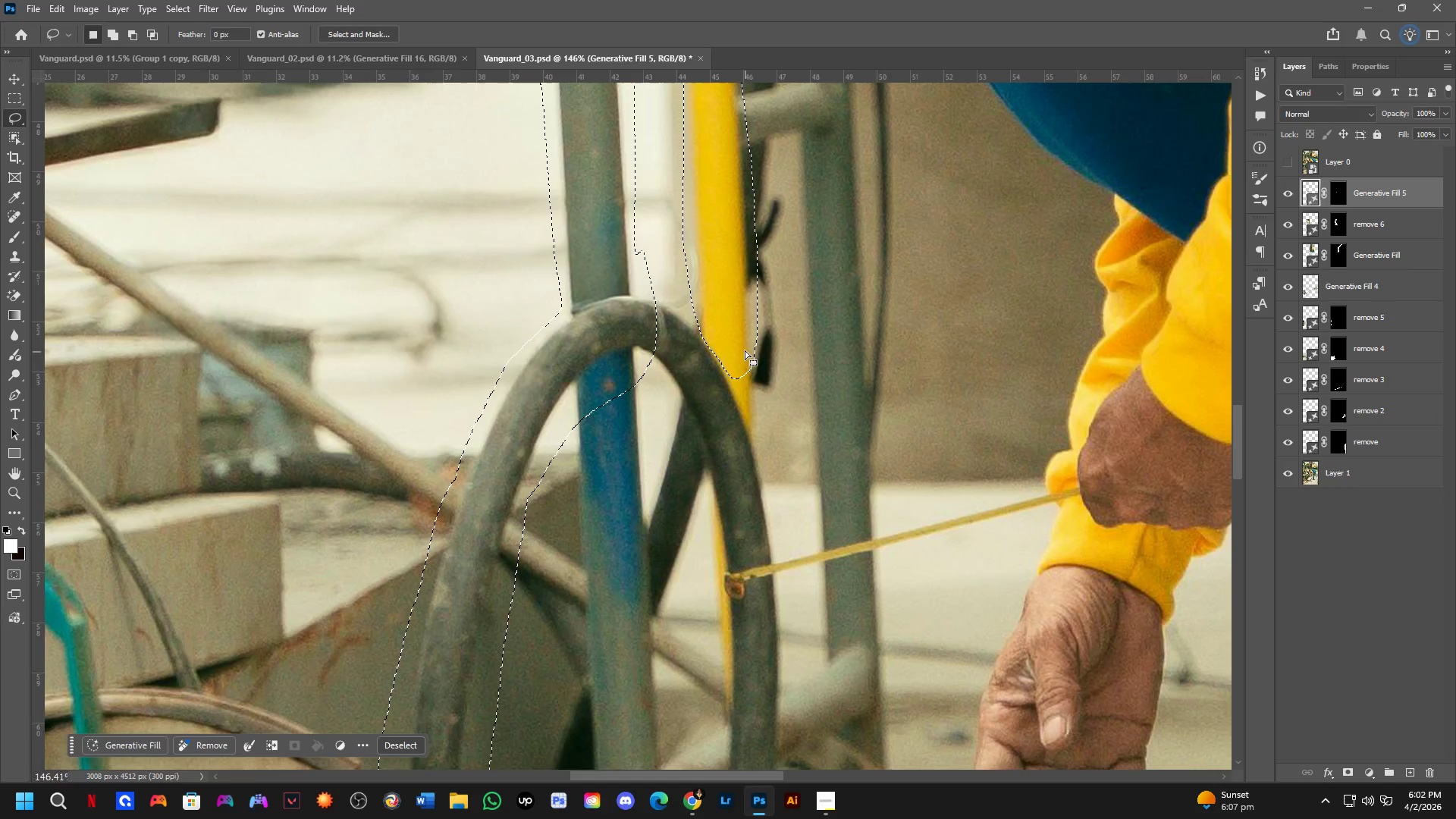 
hold_key(key=Space, duration=0.78)
 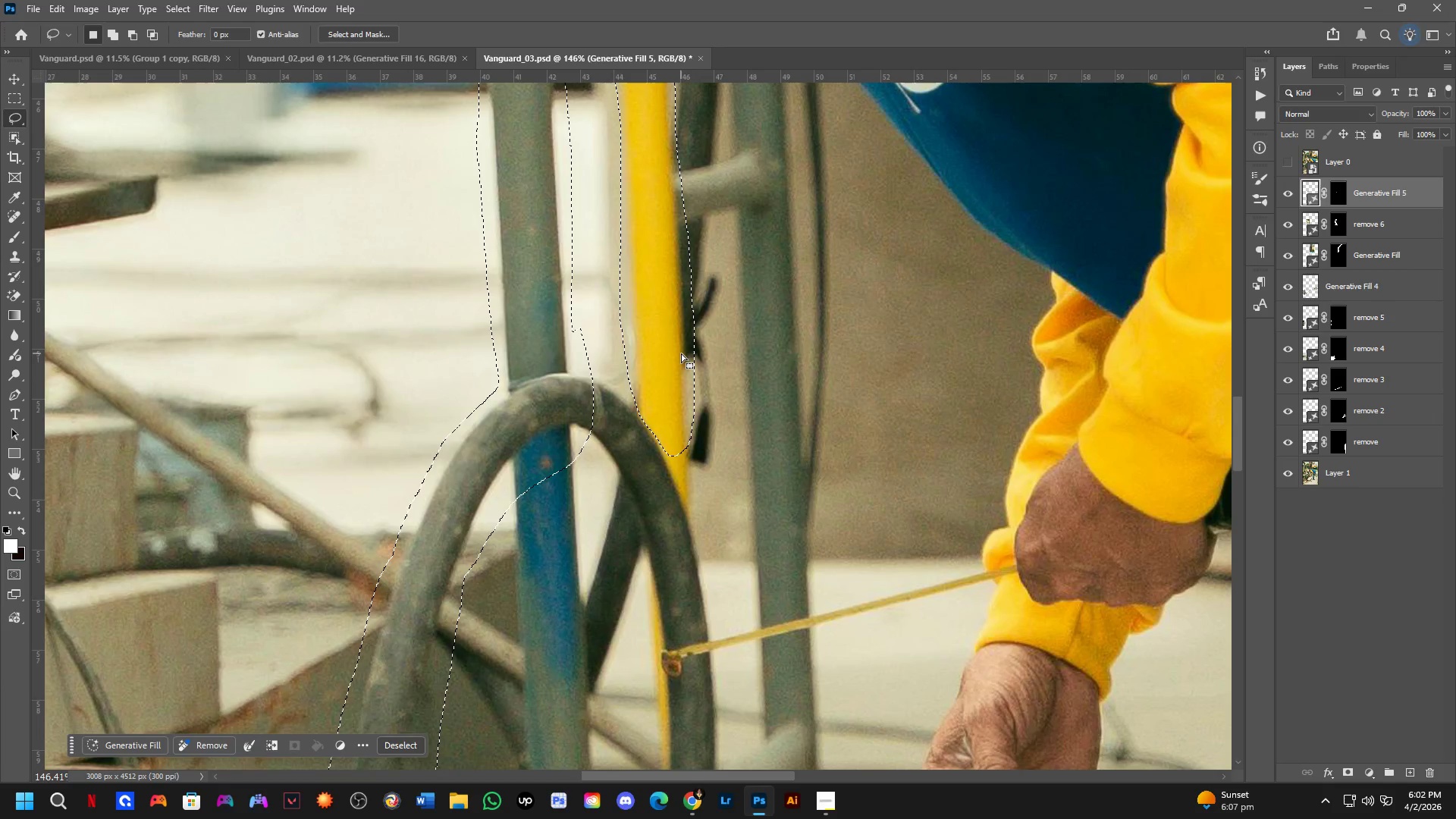 
left_click_drag(start_coordinate=[759, 303], to_coordinate=[696, 380])
 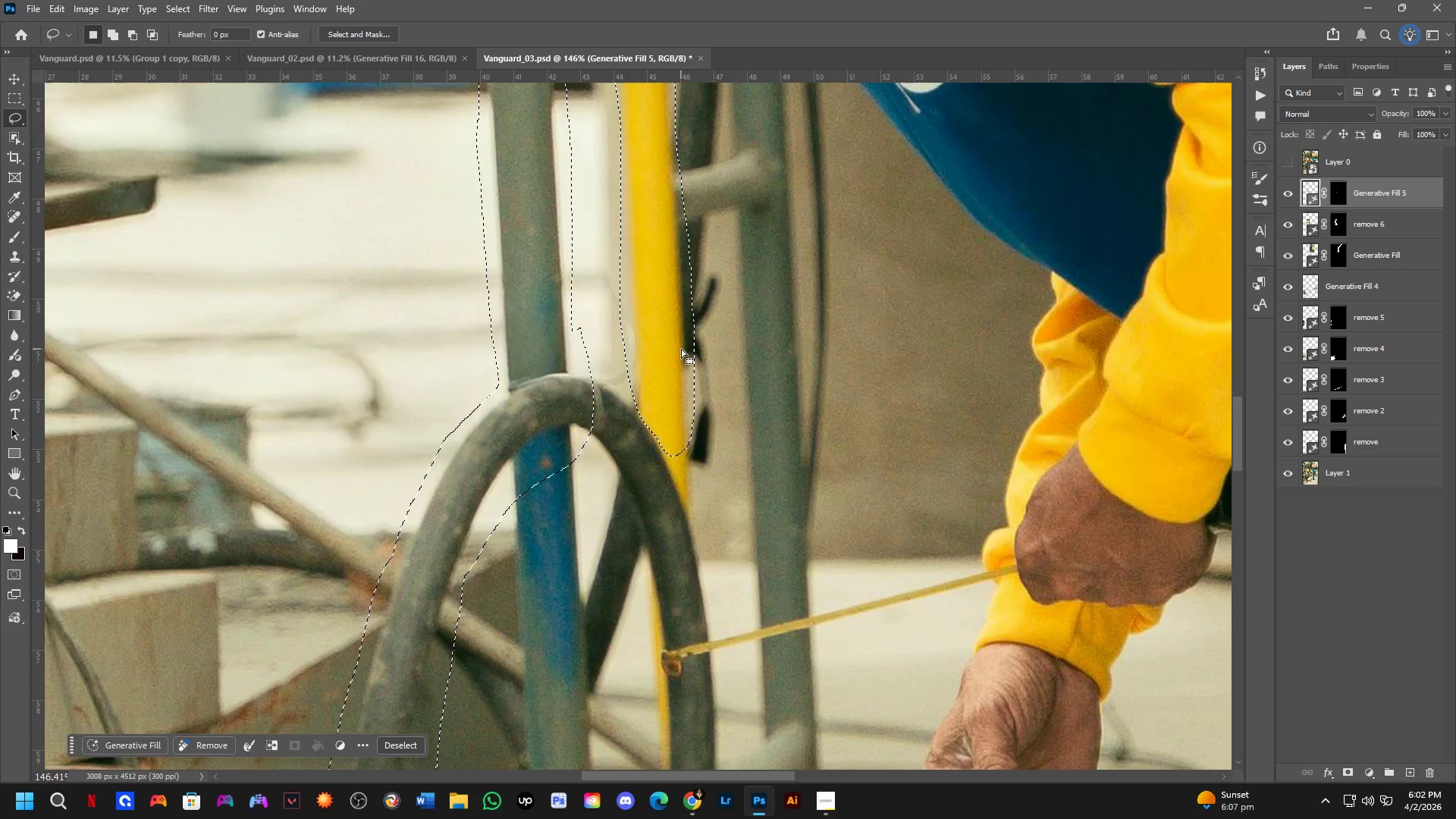 
hold_key(key=ShiftLeft, duration=1.86)
left_click_drag(start_coordinate=[691, 281], to_coordinate=[723, 271])
 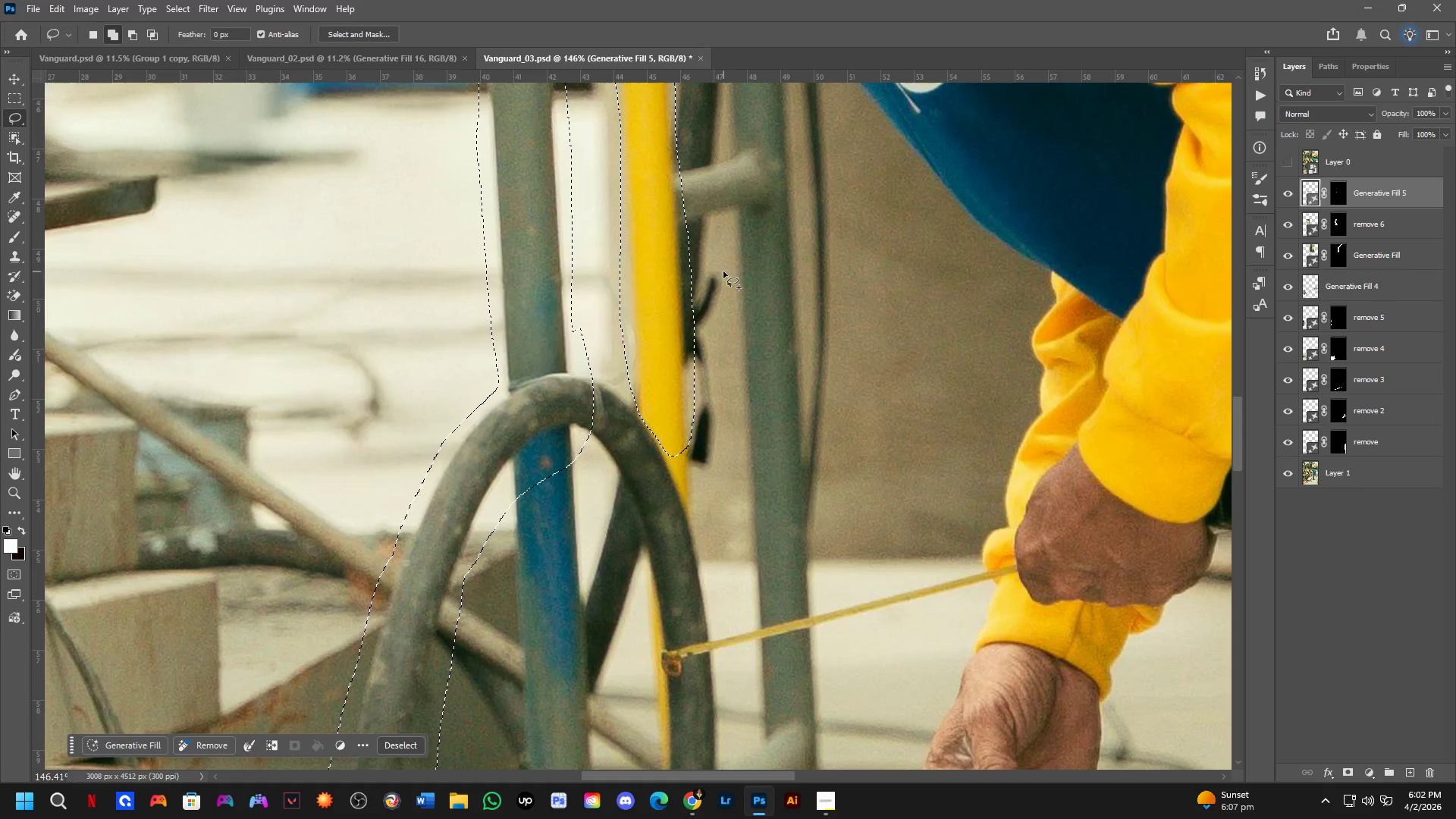 
key(Control+ControlLeft)
 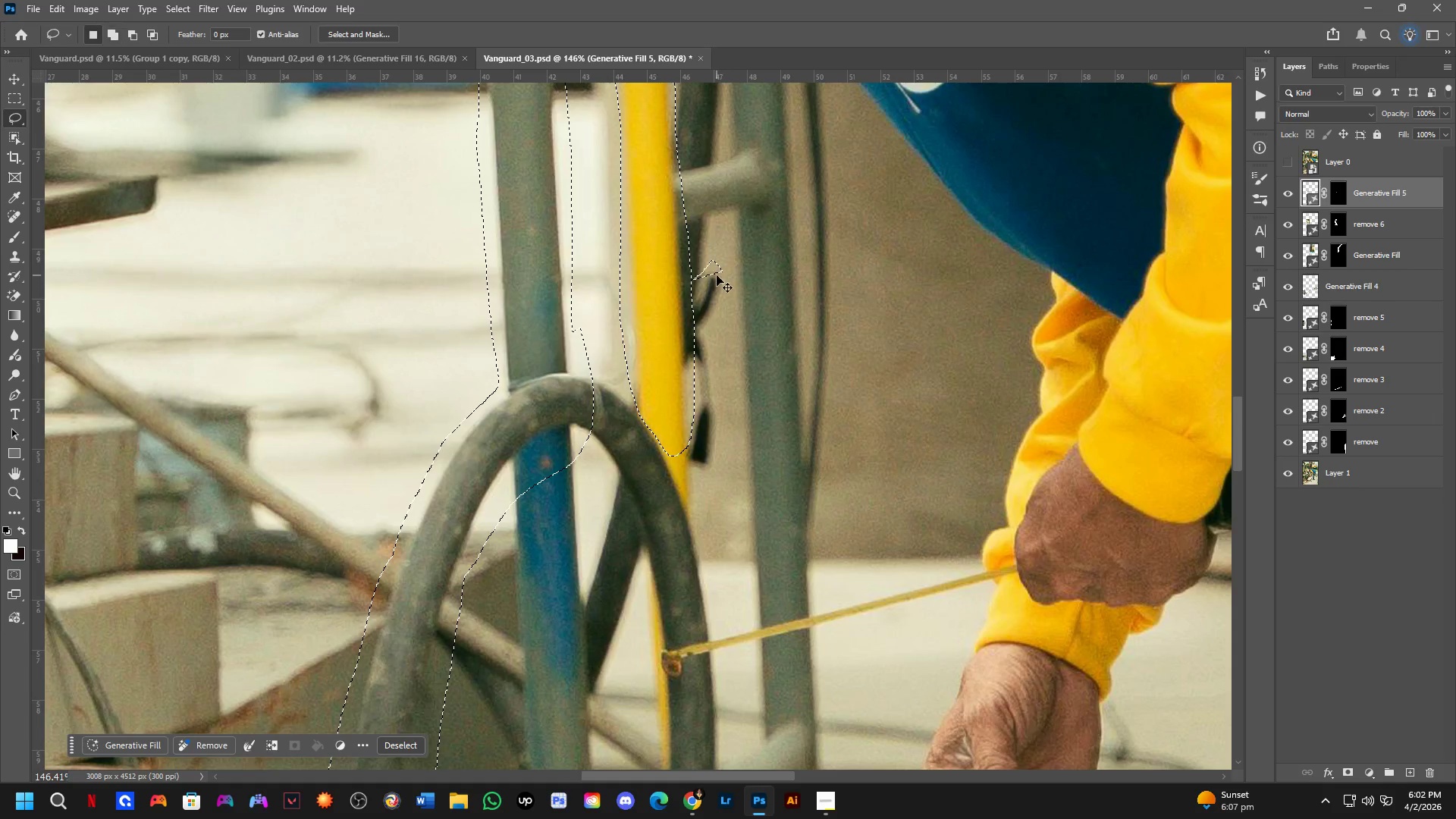 
key(Control+Z)
 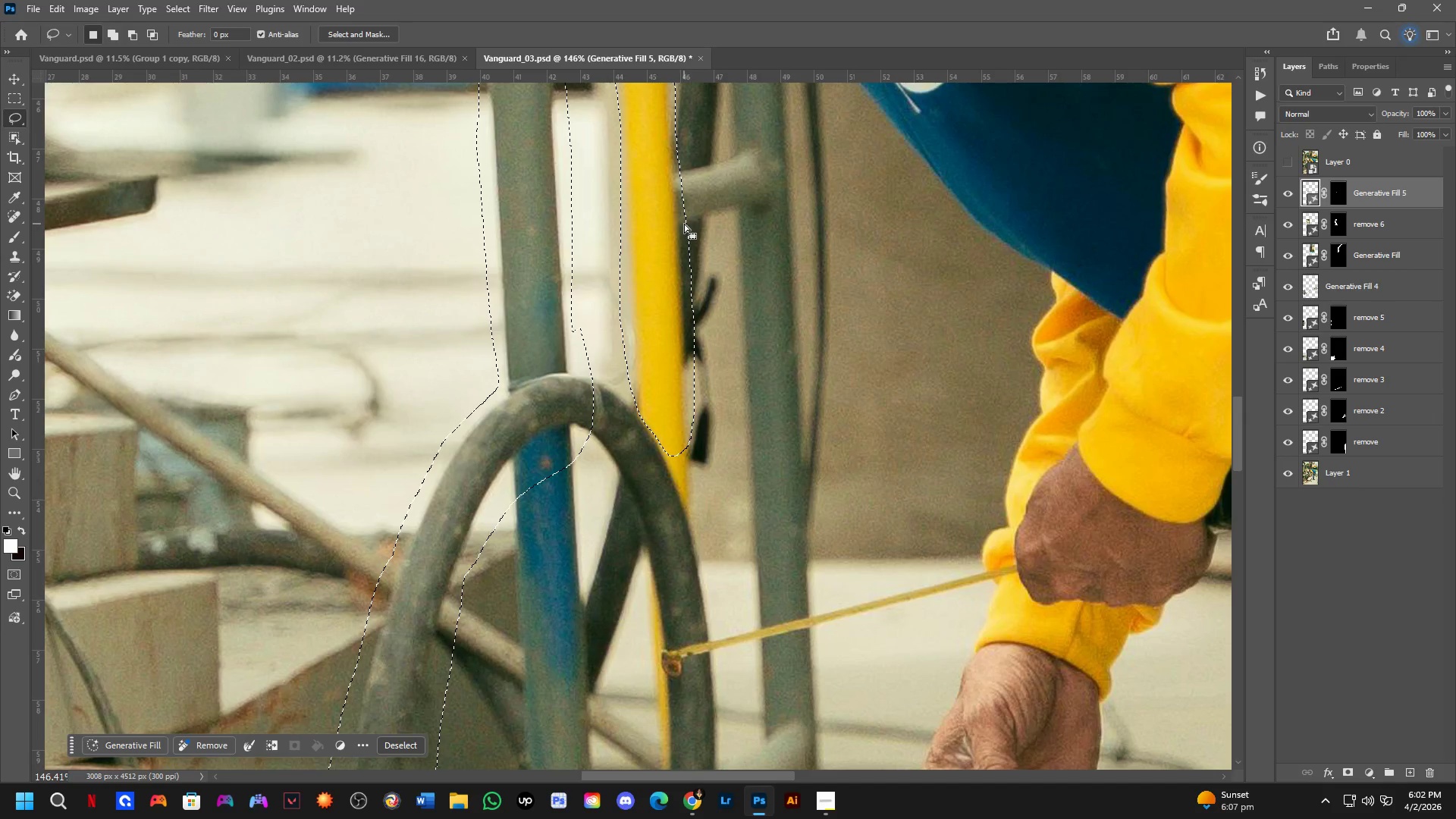 
hold_key(key=Space, duration=0.59)
 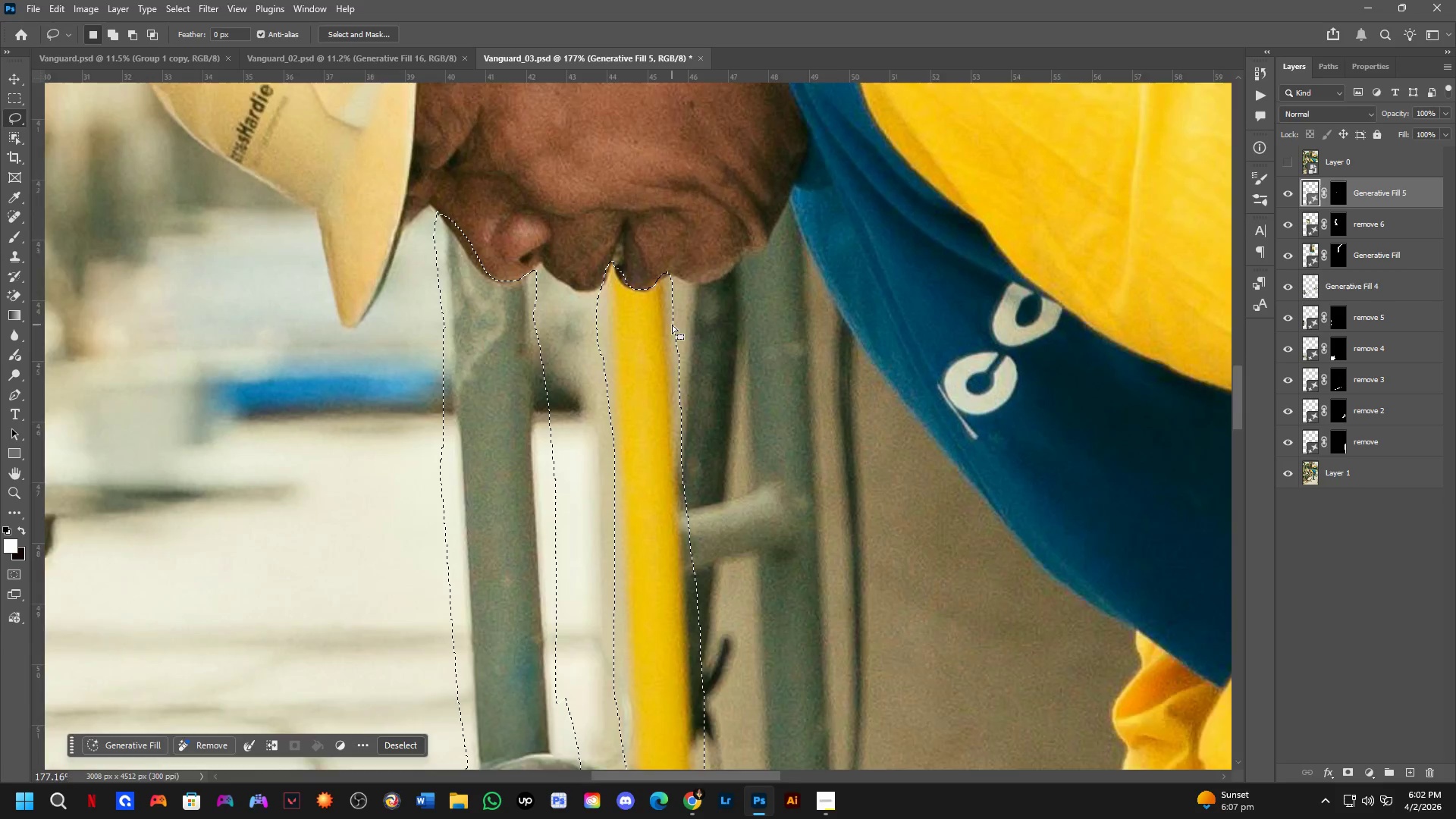 
left_click_drag(start_coordinate=[735, 250], to_coordinate=[727, 472])
 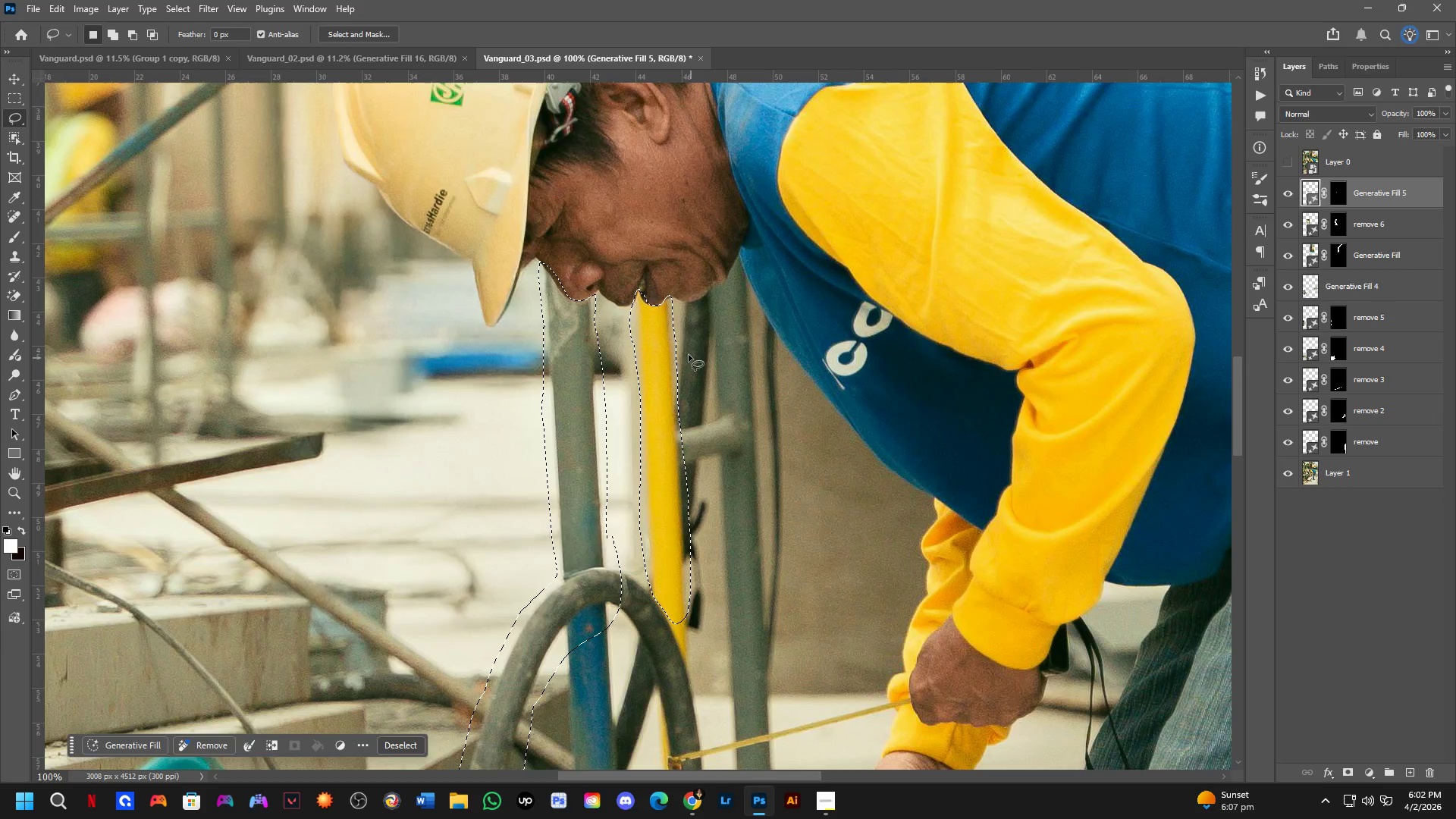 
scroll: coordinate [718, 317], scroll_direction: down, amount: 4.0
 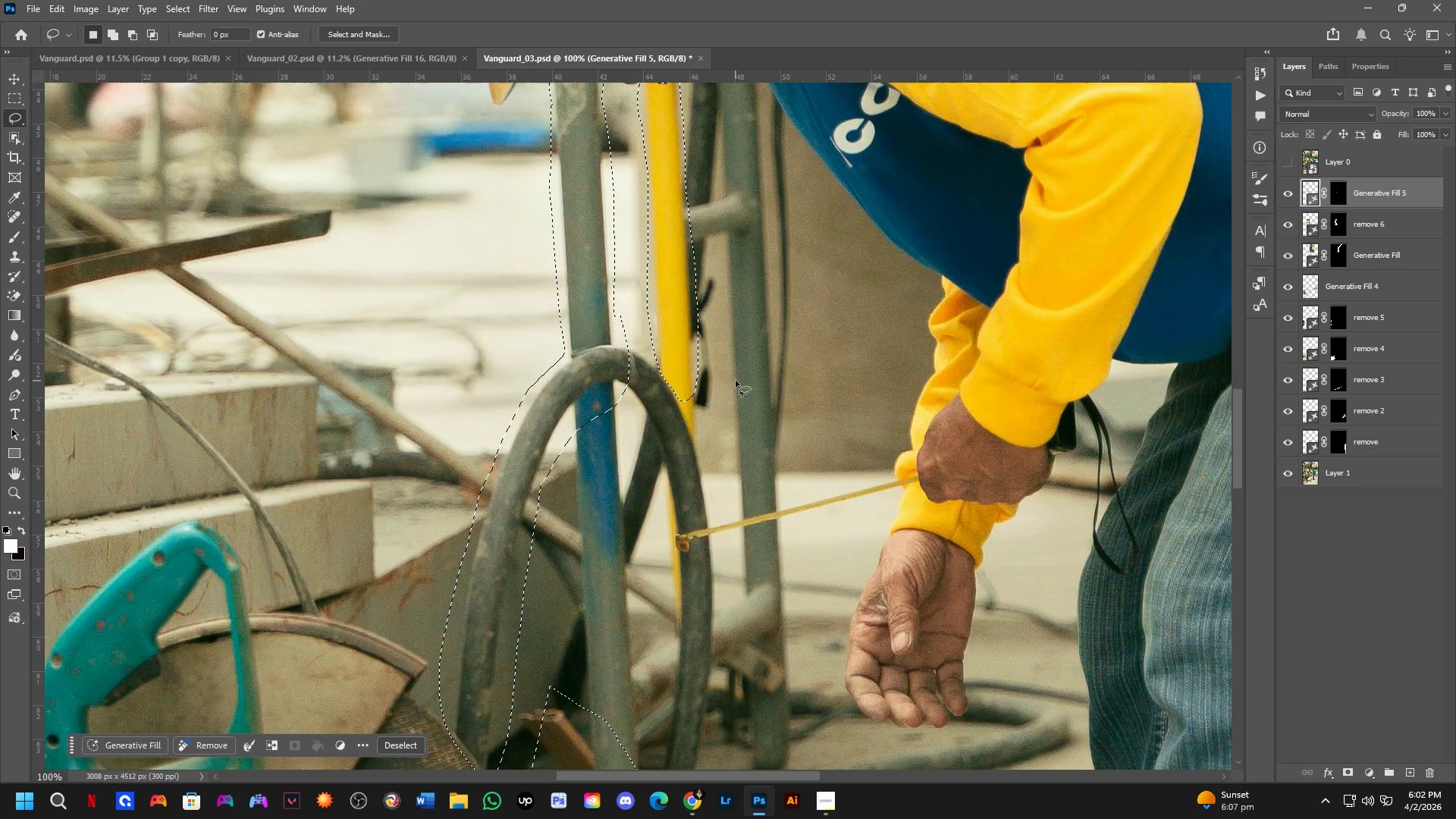 
hold_key(key=ShiftLeft, duration=0.33)
left_click_drag(start_coordinate=[682, 306], to_coordinate=[681, 366])
 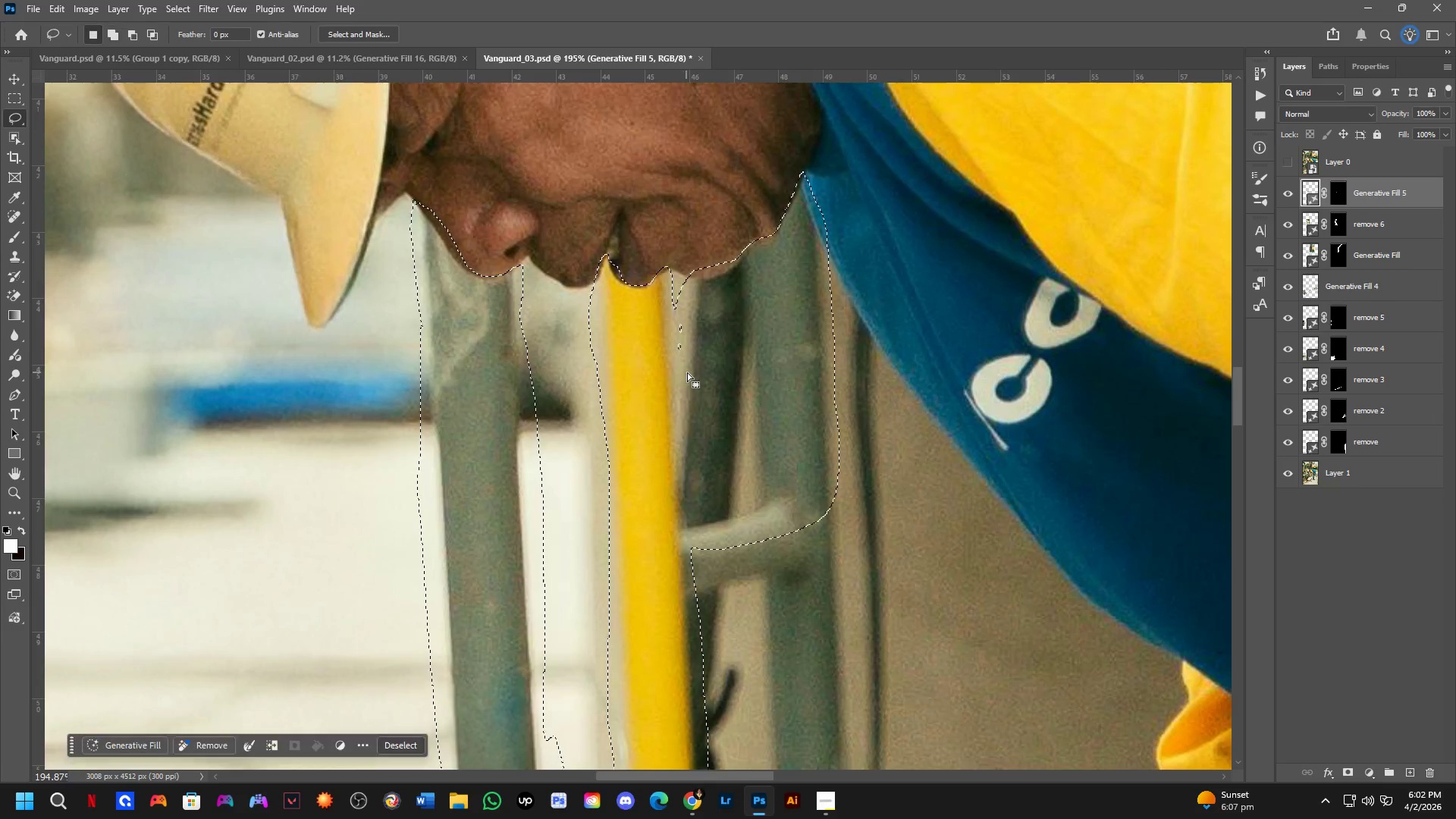 
scroll: coordinate [672, 325], scroll_direction: up, amount: 7.0
 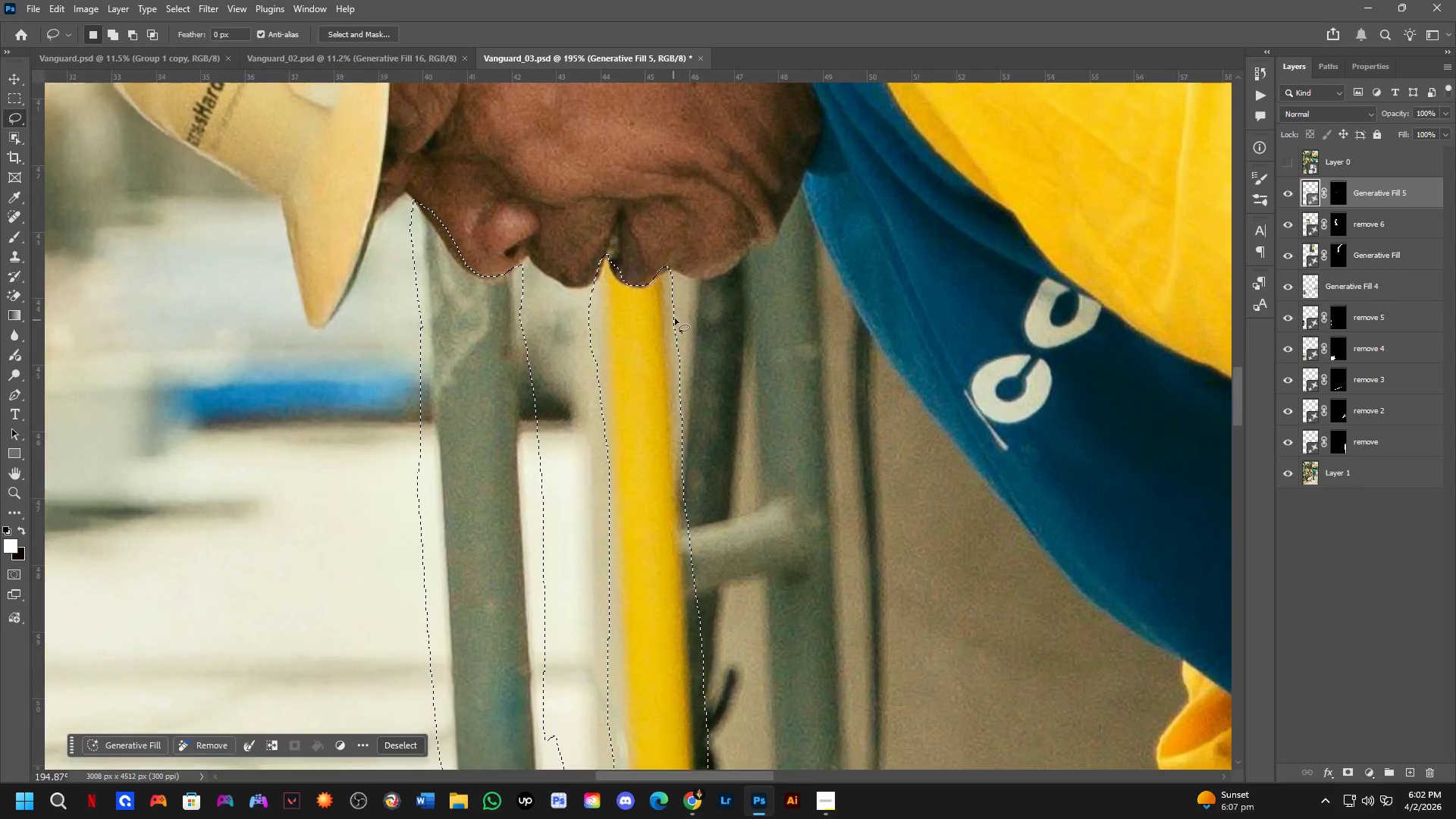 
key(Space)
 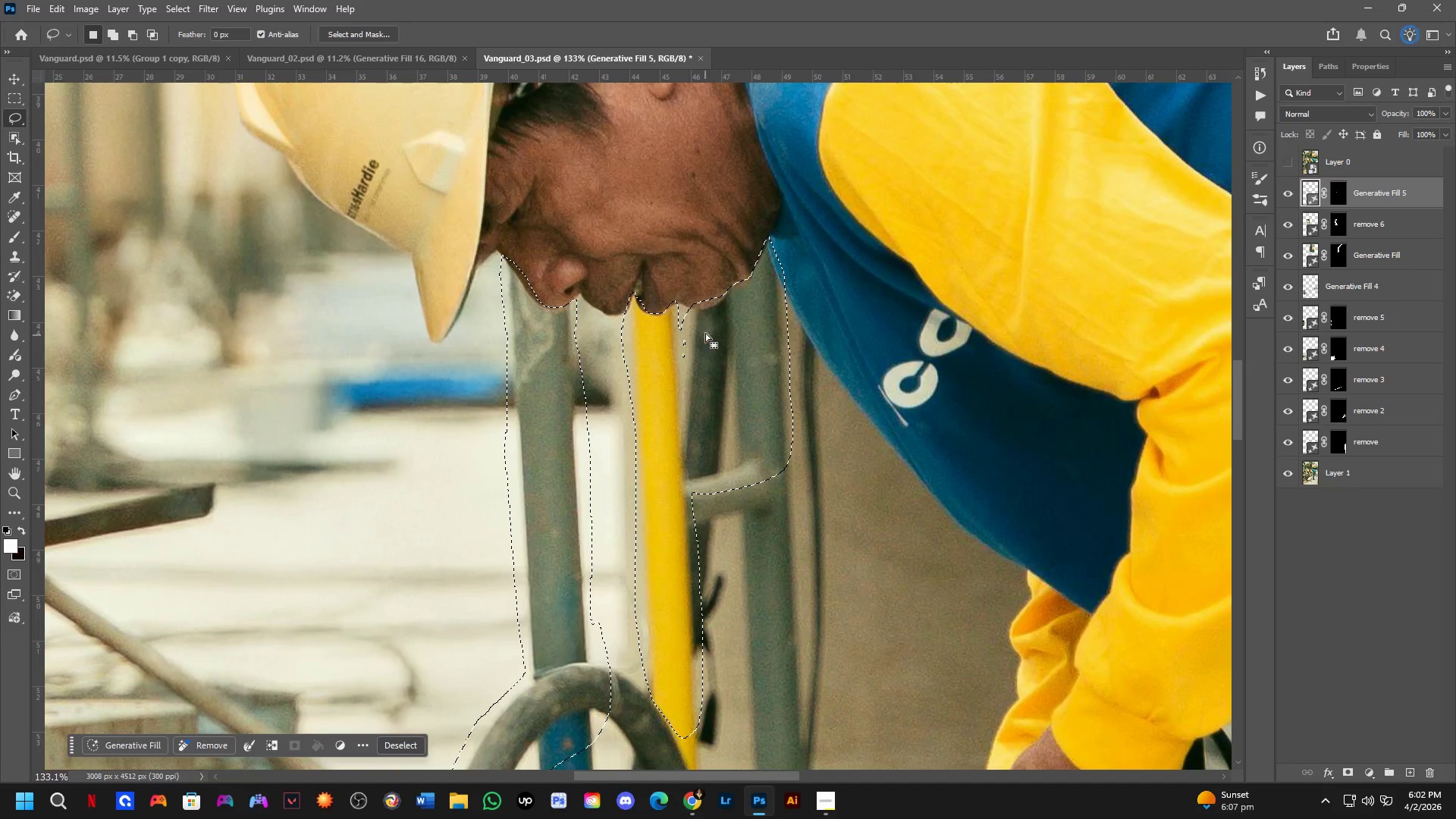 
scroll: coordinate [708, 374], scroll_direction: down, amount: 4.0
 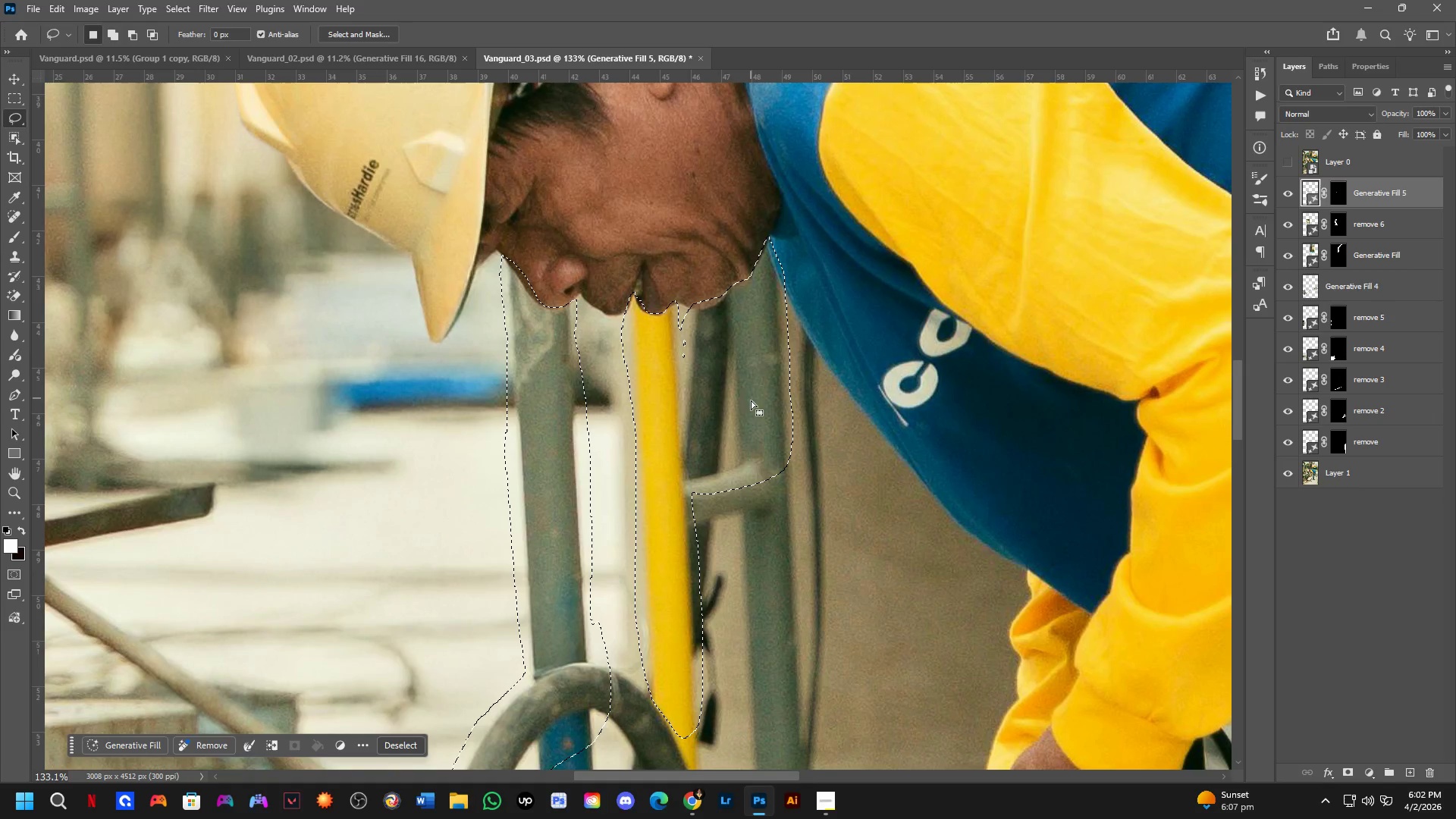 
key(Shift+ShiftLeft)
 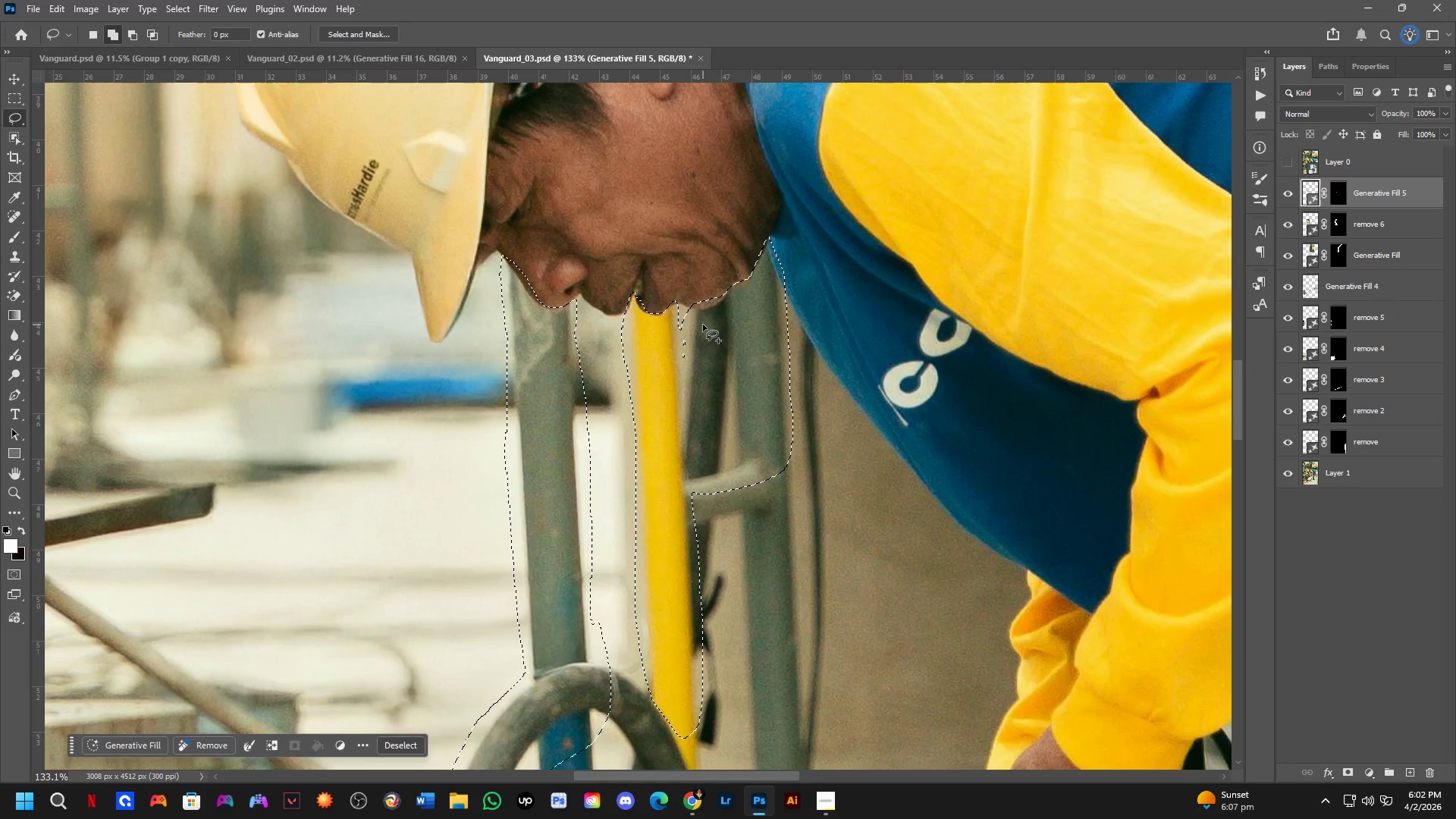 
left_click_drag(start_coordinate=[701, 324], to_coordinate=[706, 370])
 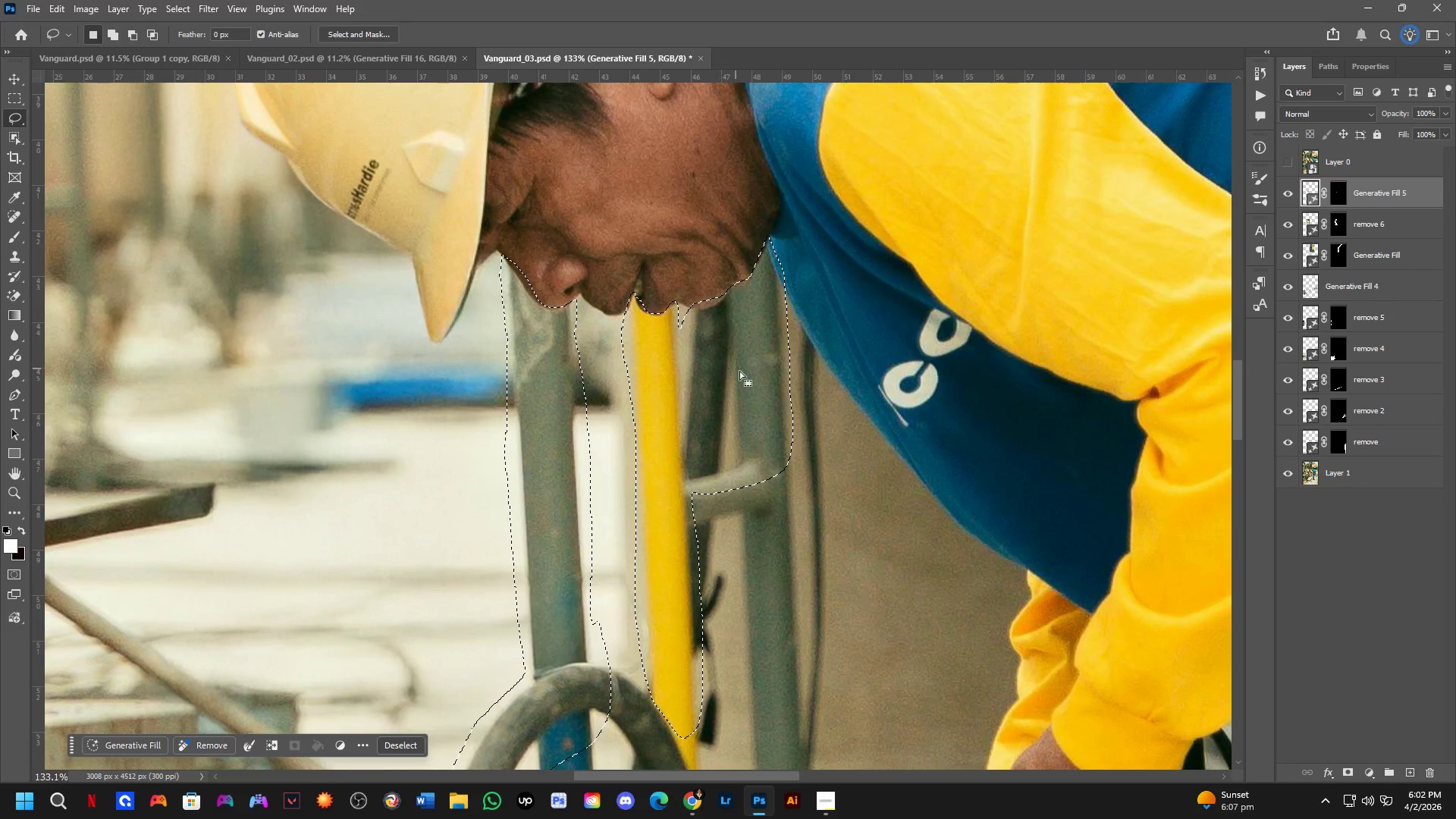 
hold_key(key=Space, duration=0.5)
 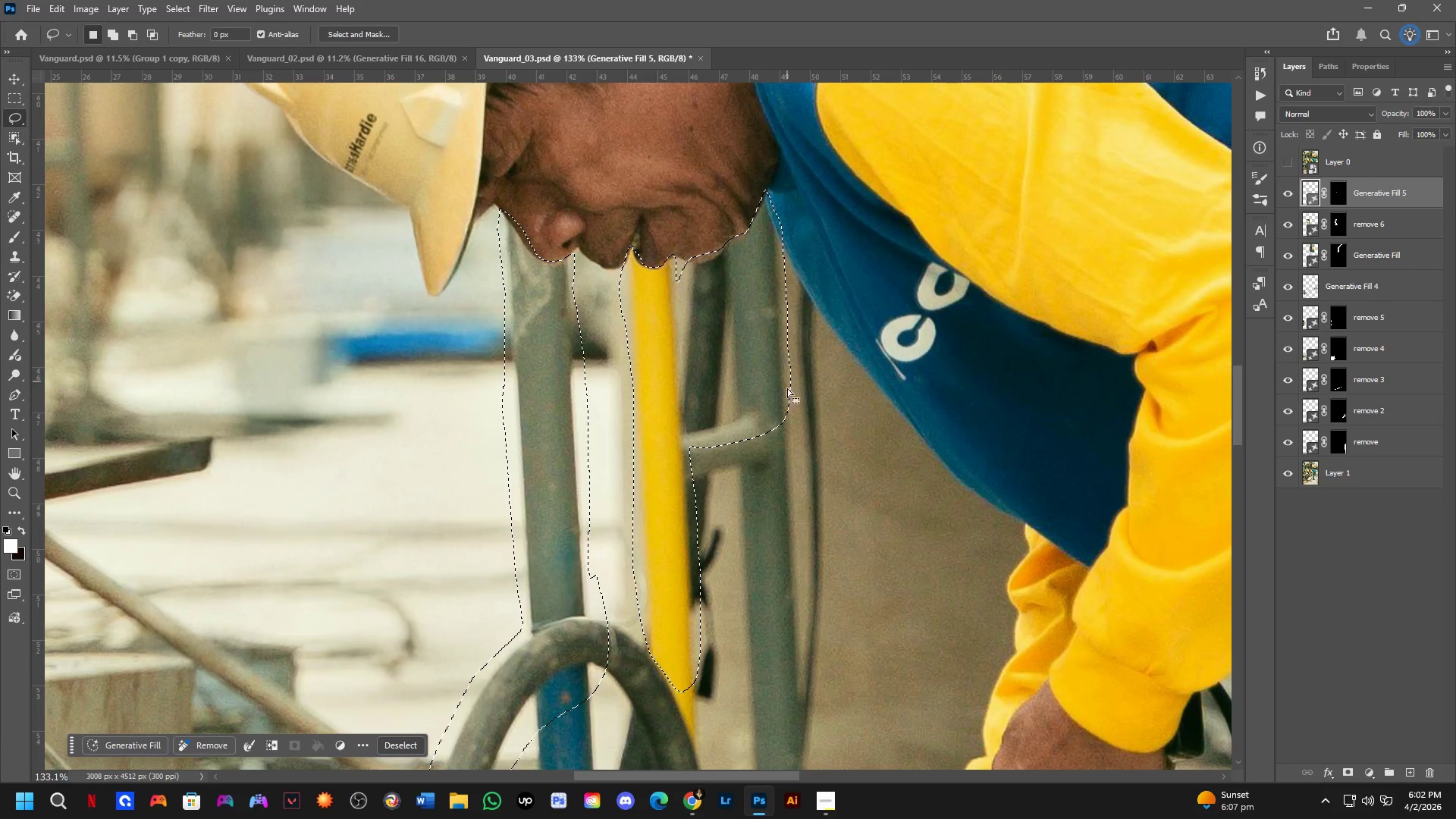 
left_click_drag(start_coordinate=[761, 416], to_coordinate=[759, 369])
 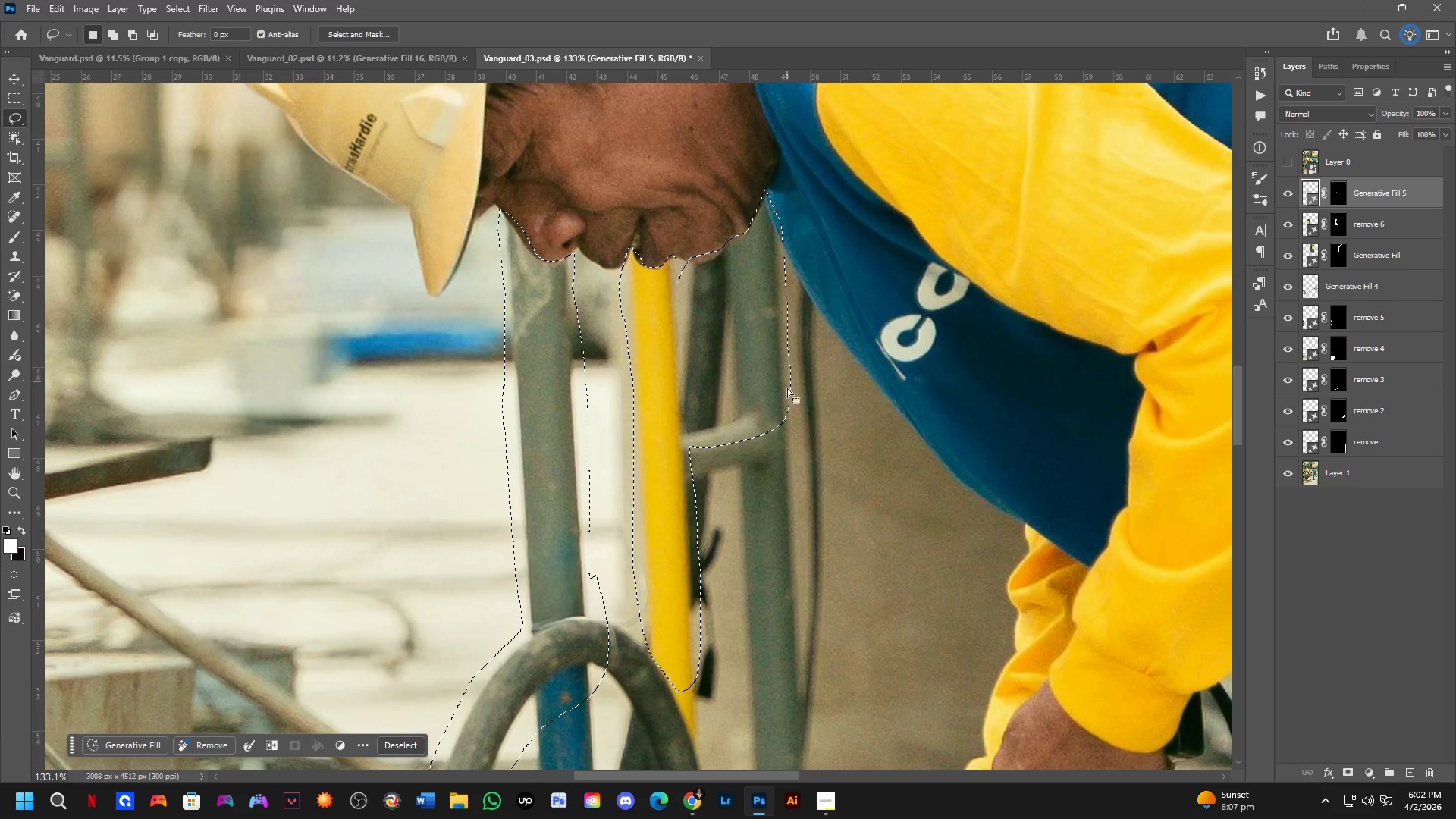 
hold_key(key=ShiftLeft, duration=0.45)
left_click_drag(start_coordinate=[787, 384], to_coordinate=[681, 391])
 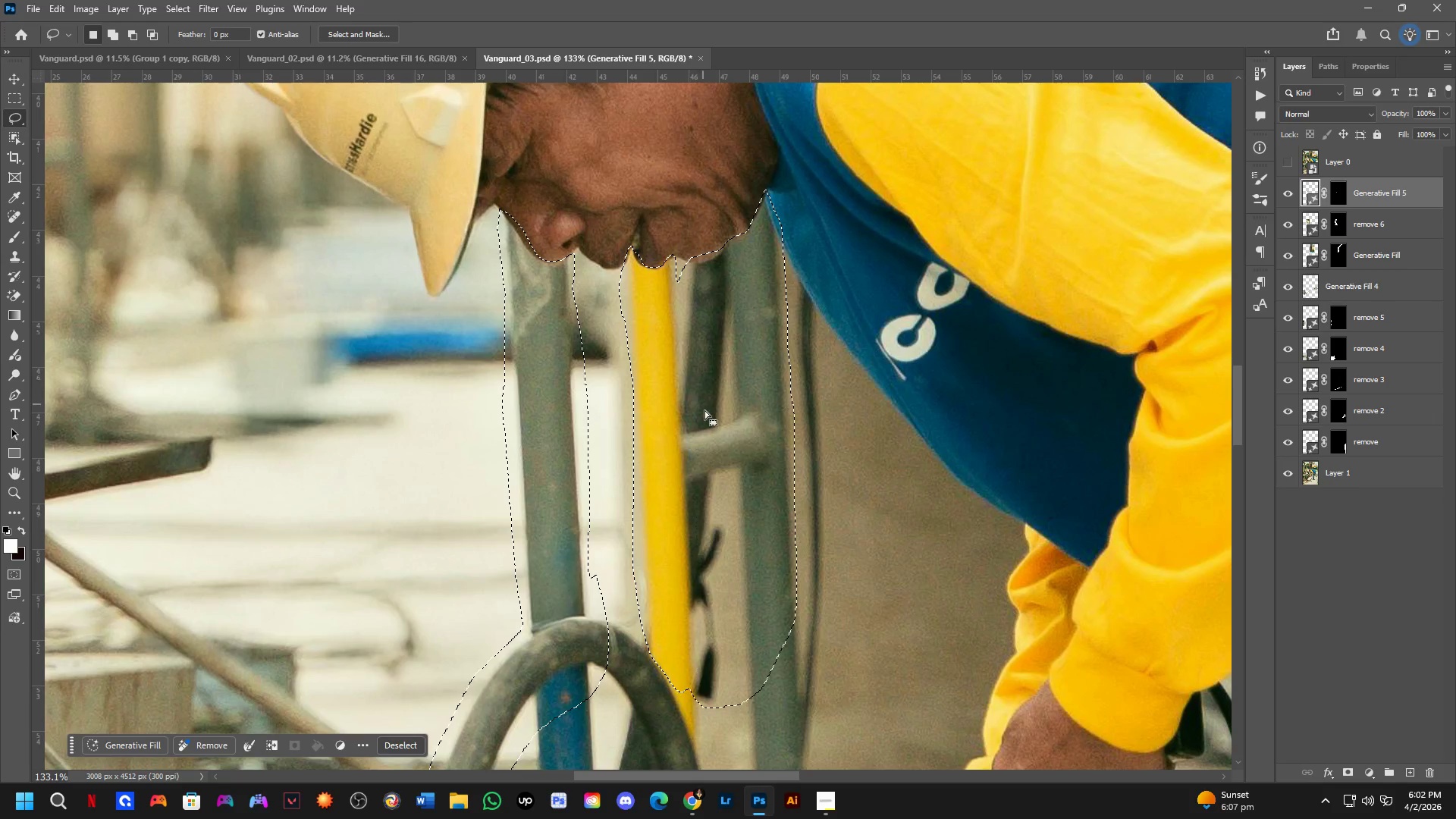 
hold_key(key=Space, duration=0.58)
 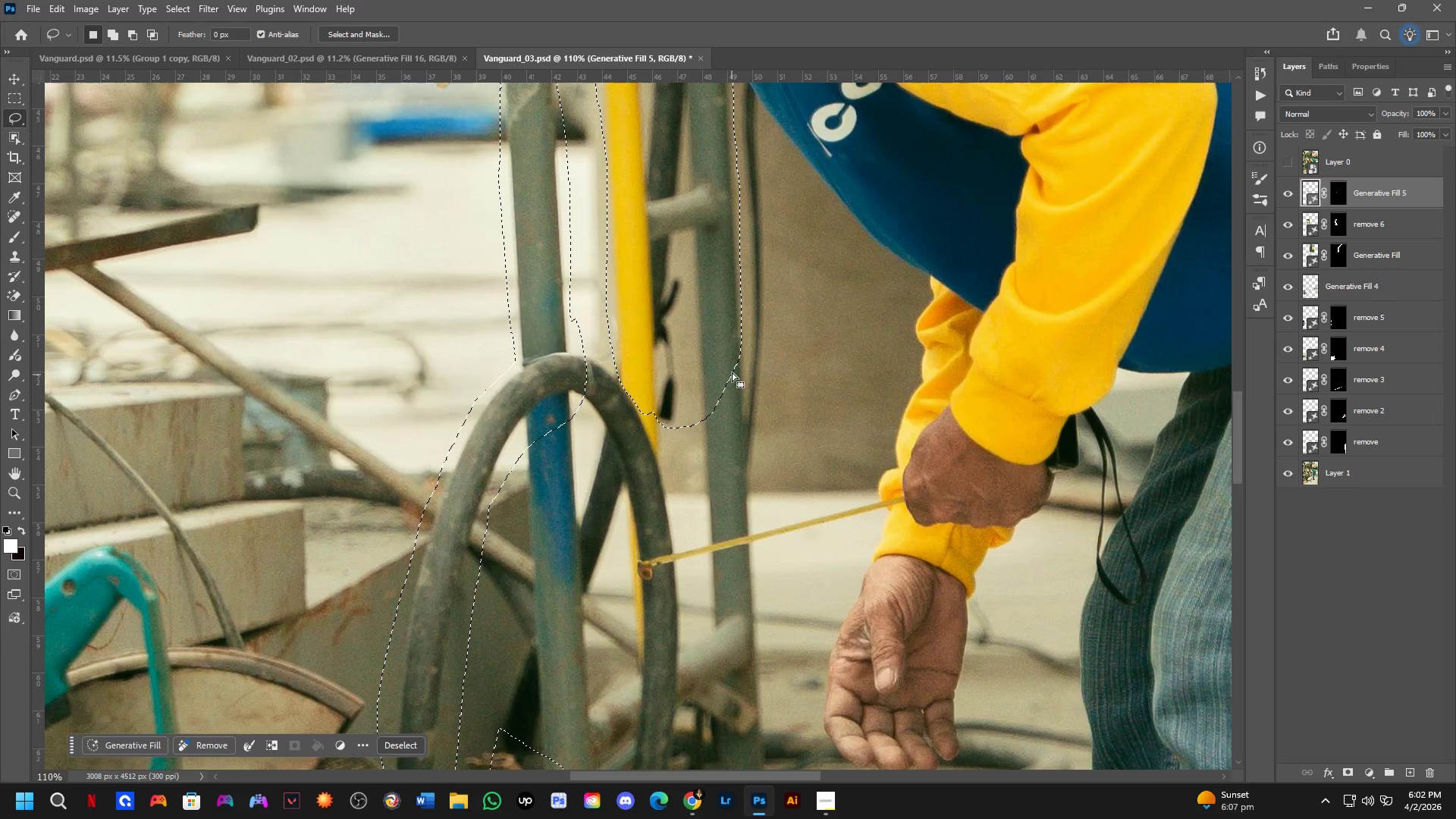 
left_click_drag(start_coordinate=[722, 592], to_coordinate=[682, 356])
 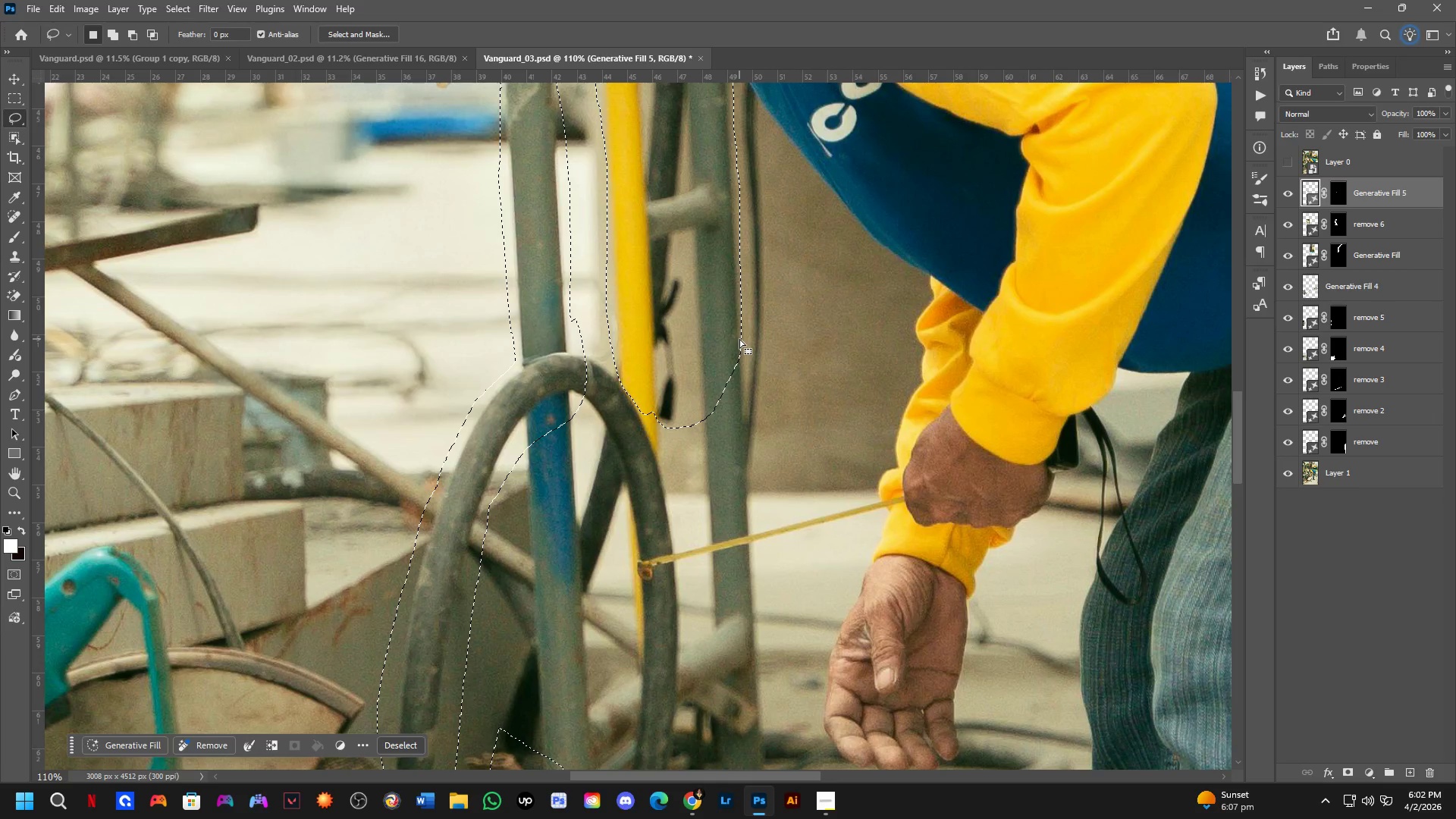 
scroll: coordinate [713, 466], scroll_direction: down, amount: 2.0
 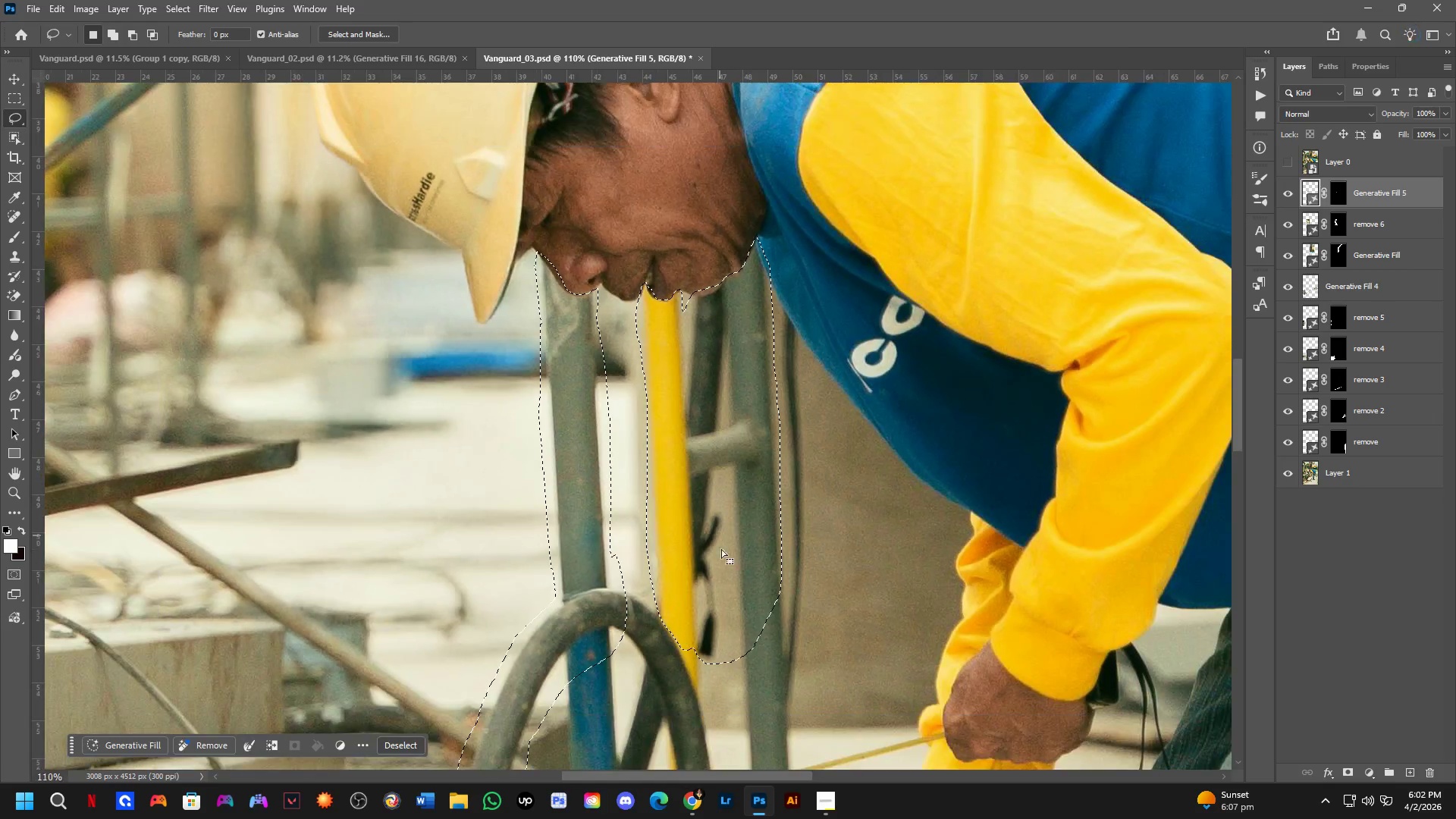 
hold_key(key=Space, duration=0.44)
 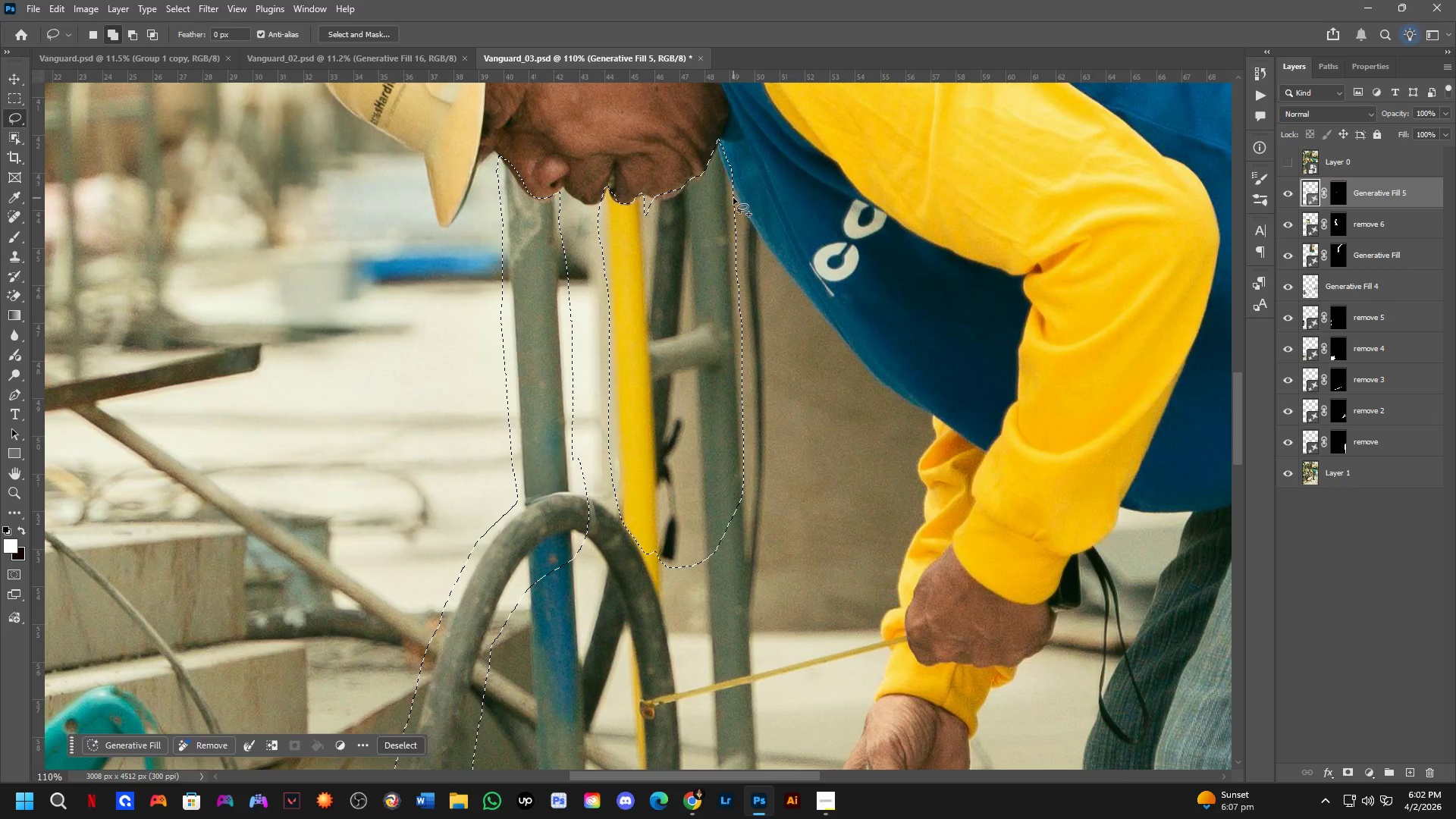 
left_click_drag(start_coordinate=[743, 223], to_coordinate=[745, 362])
 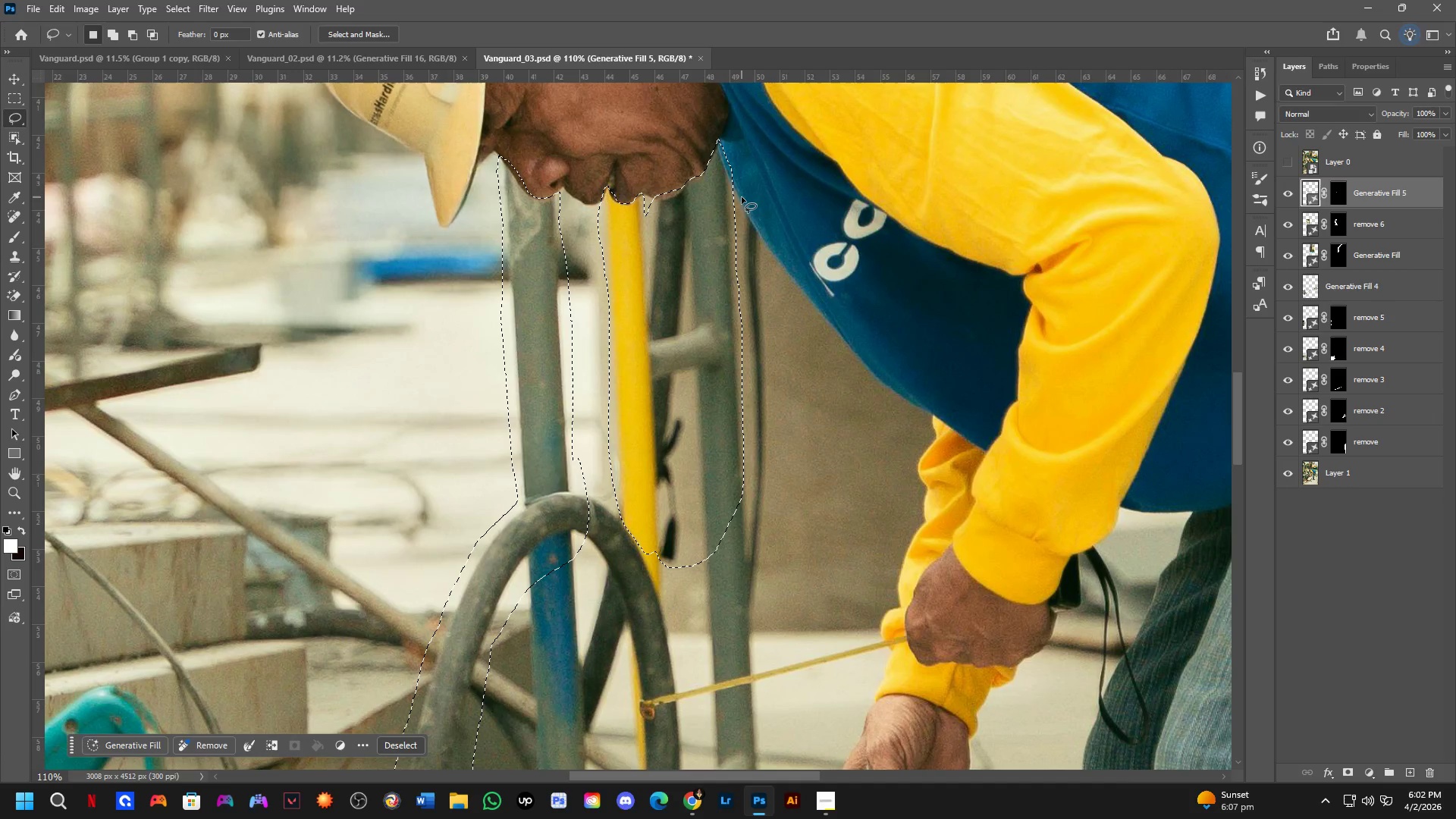 
key(Shift+ShiftLeft)
 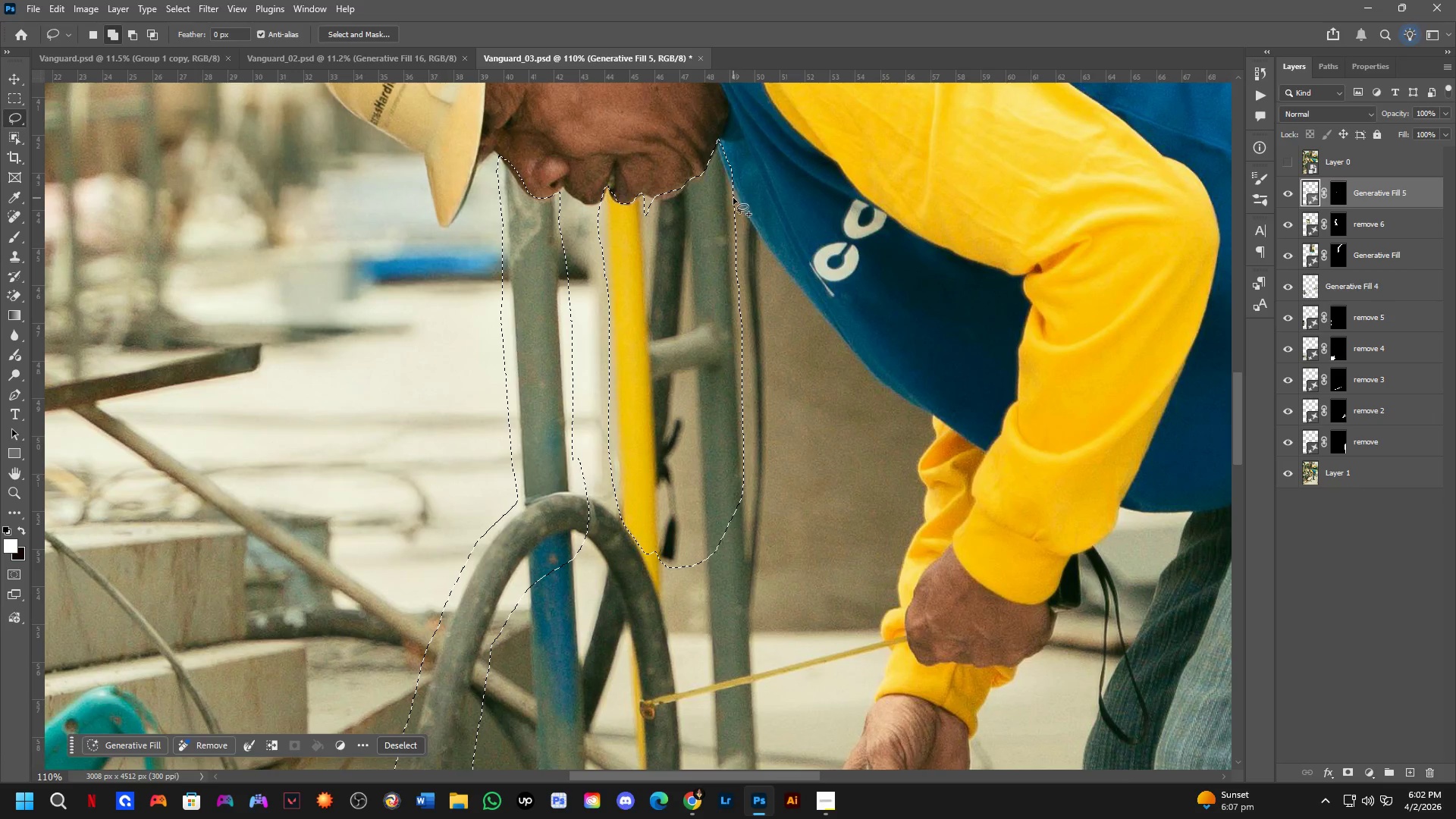 
left_click_drag(start_coordinate=[733, 198], to_coordinate=[698, 429])
 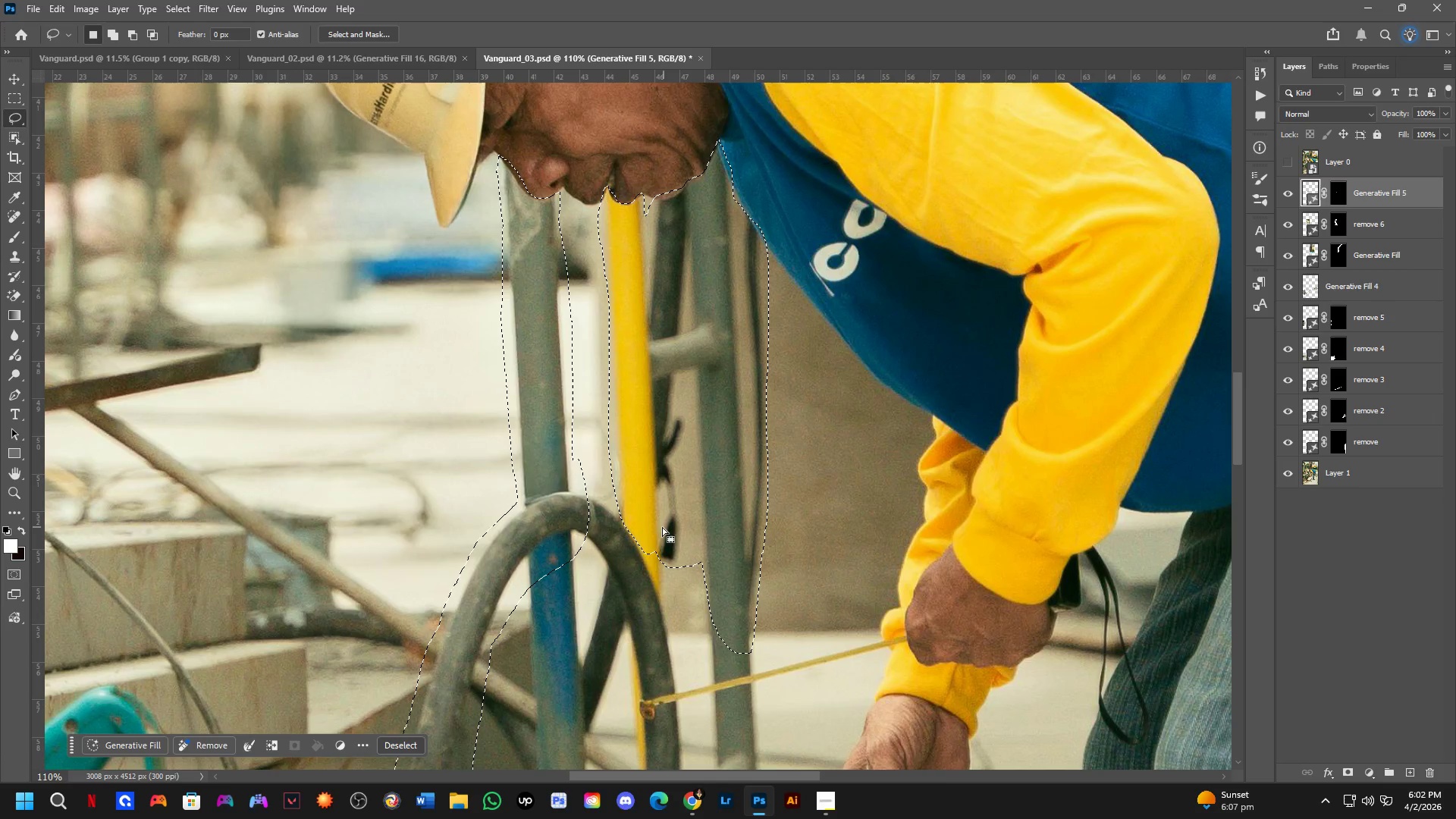 
key(Shift+ShiftLeft)
 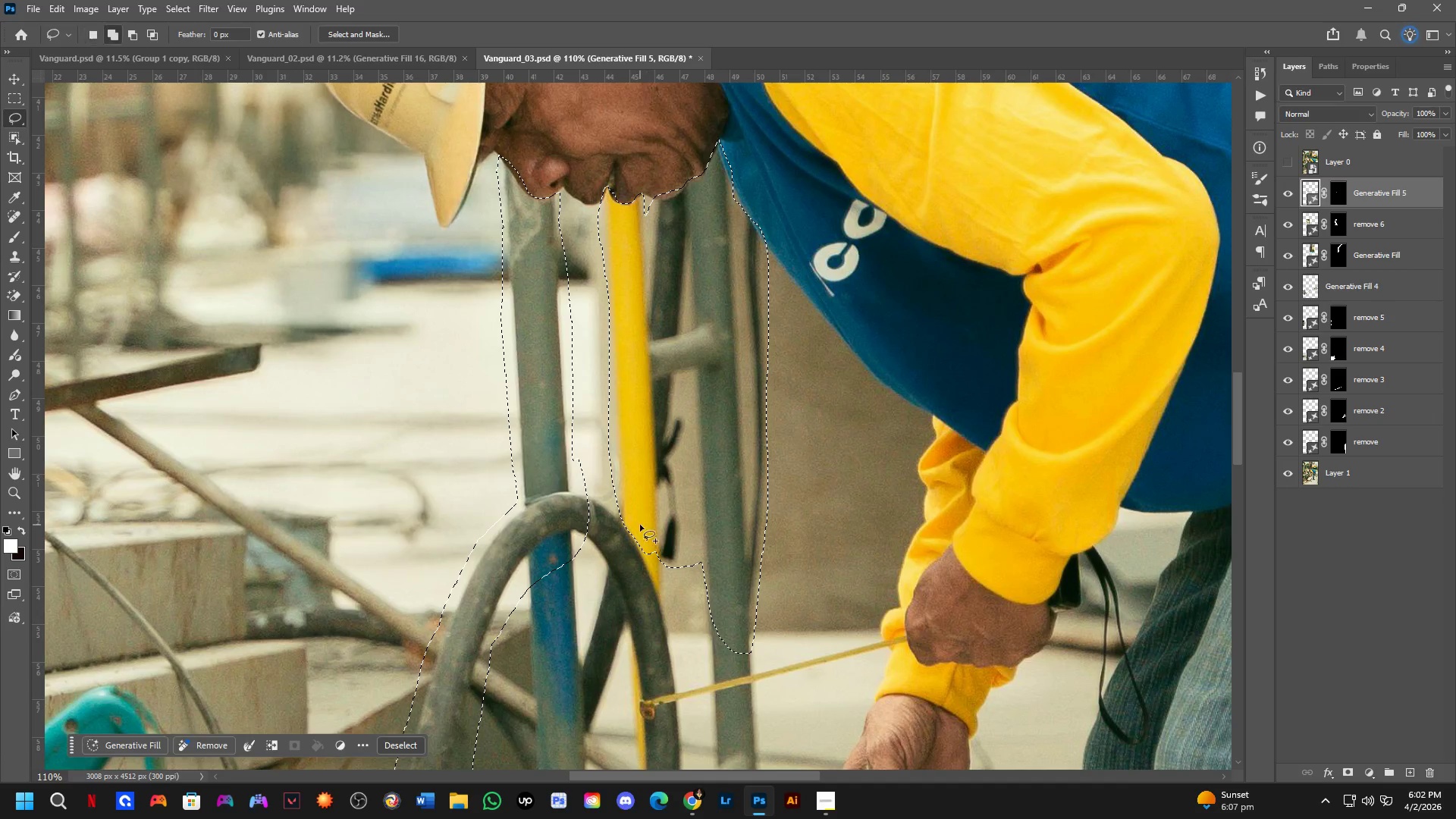 
left_click_drag(start_coordinate=[639, 525], to_coordinate=[720, 523])
 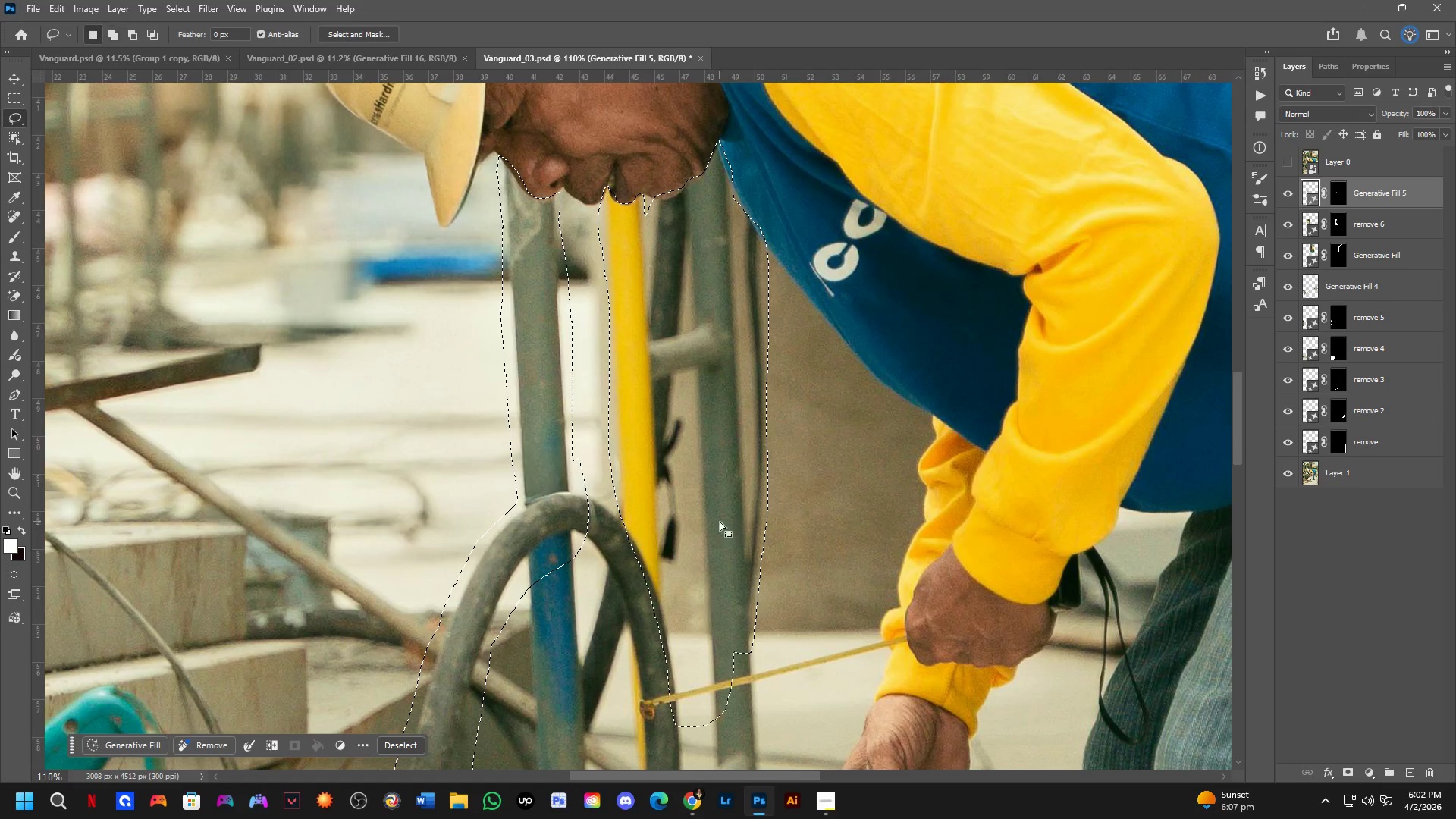 
hold_key(key=Space, duration=0.62)
 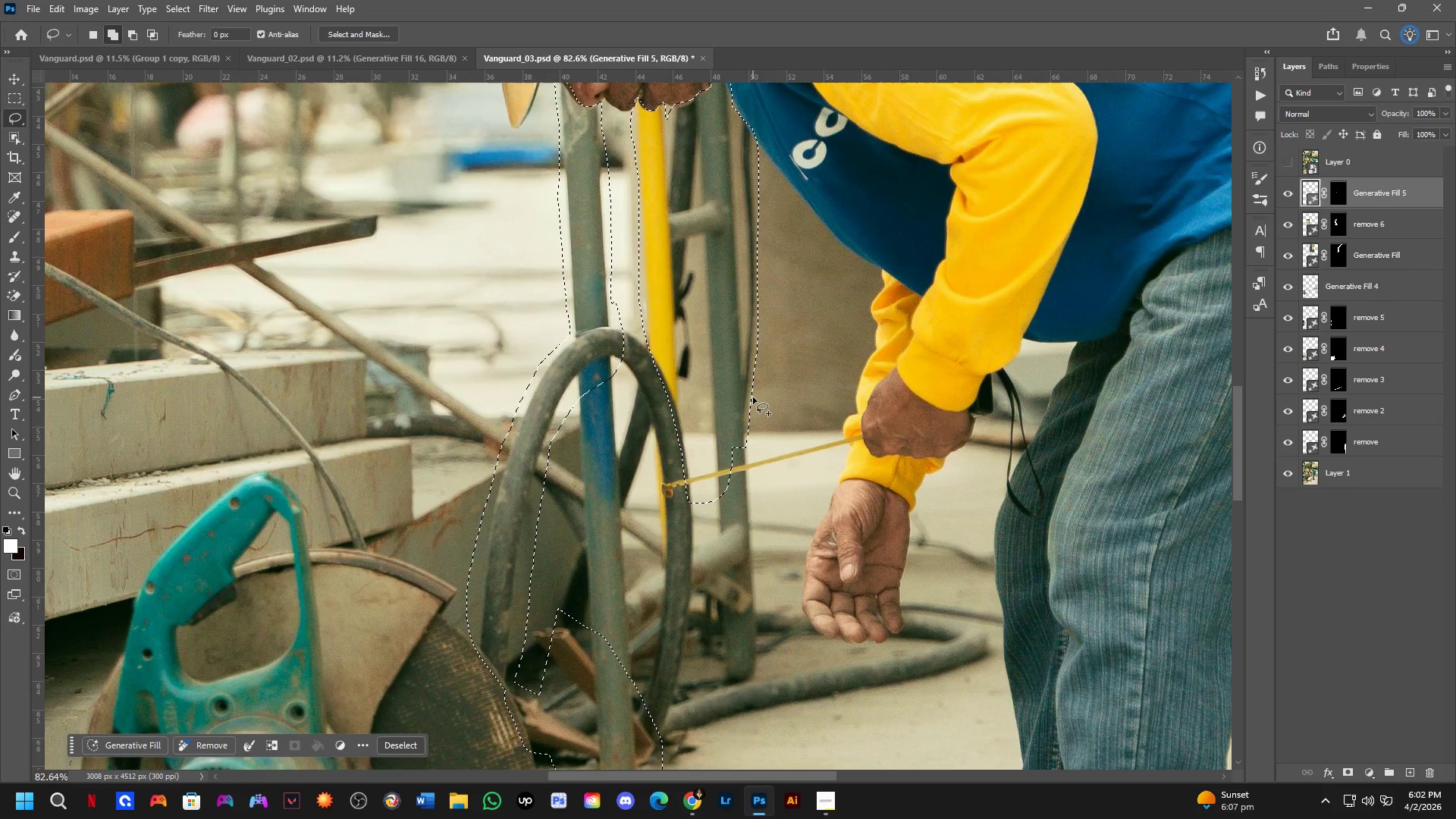 
left_click_drag(start_coordinate=[730, 597], to_coordinate=[732, 423])
 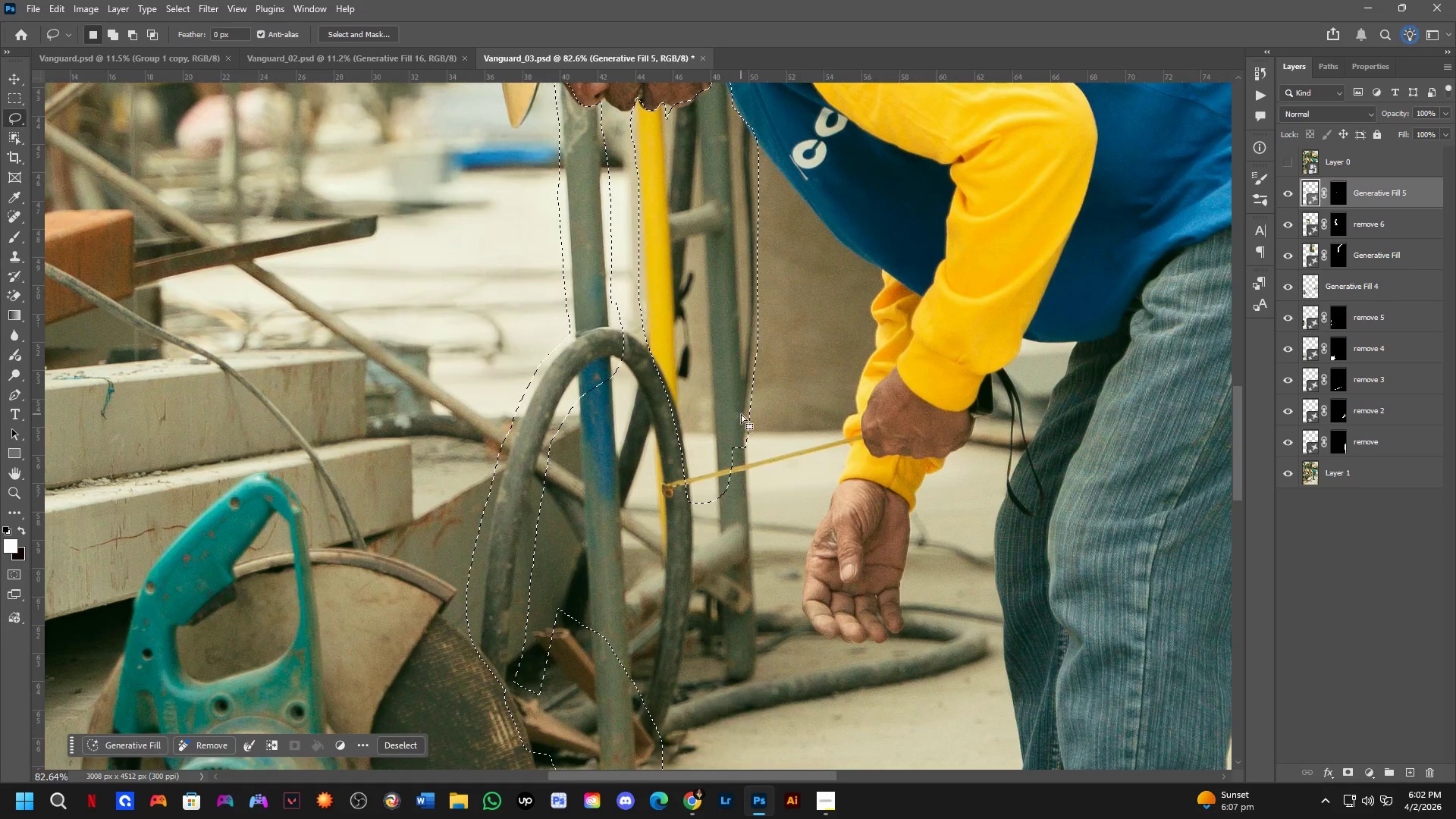 
scroll: coordinate [721, 534], scroll_direction: down, amount: 3.0
 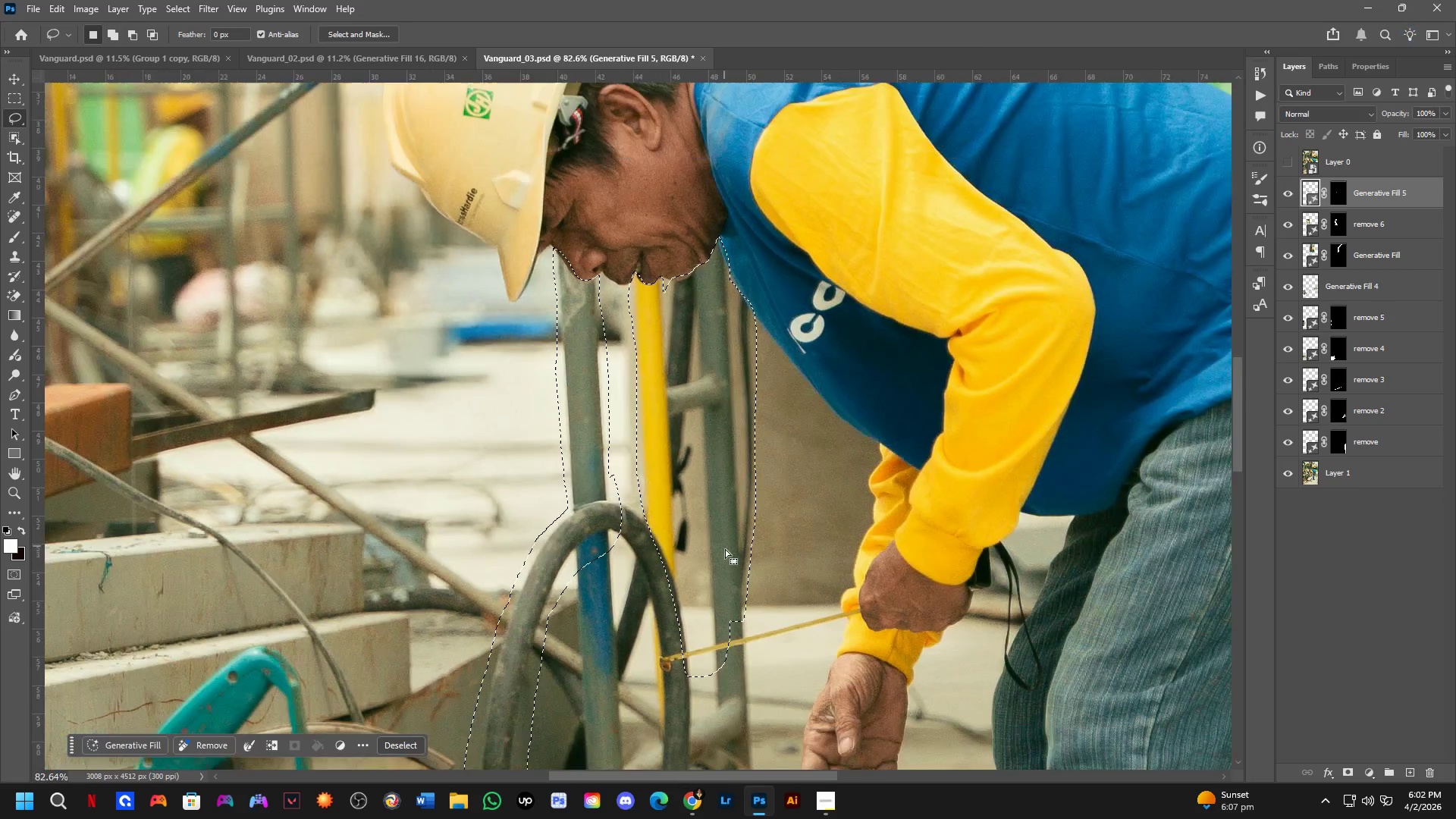 
hold_key(key=ShiftLeft, duration=0.58)
left_click_drag(start_coordinate=[750, 403], to_coordinate=[743, 535])
 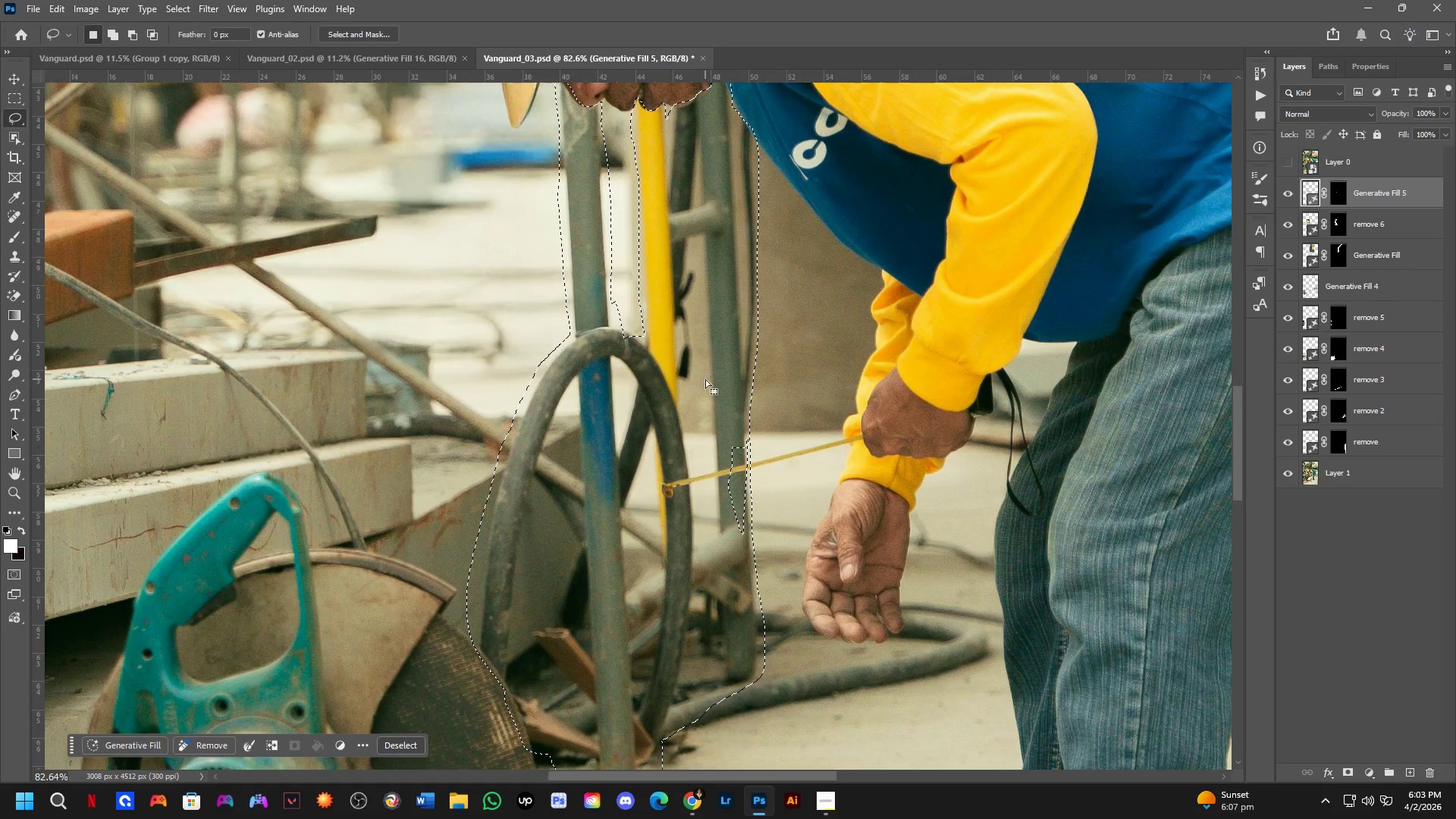 
key(Shift+ShiftLeft)
 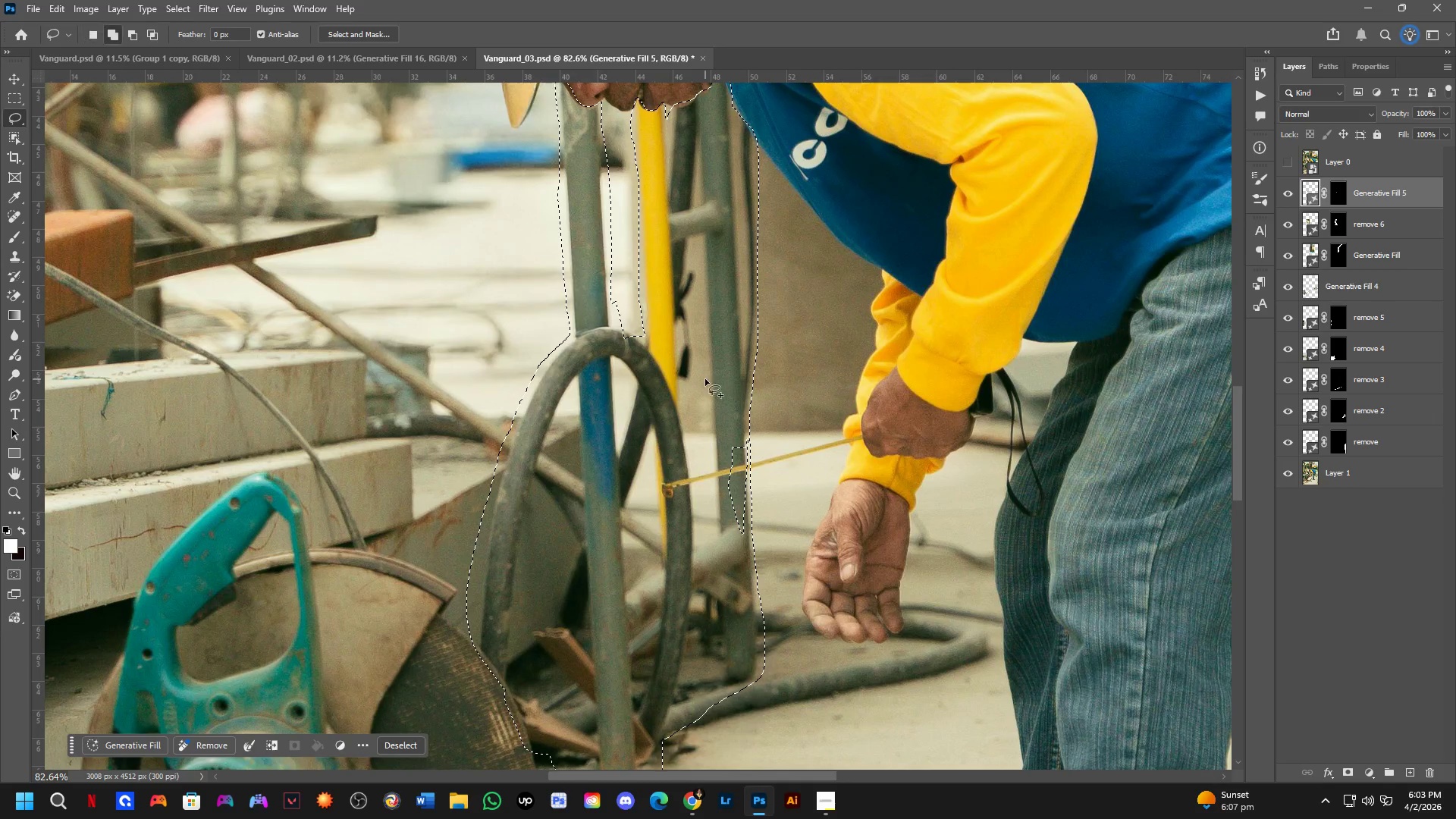 
left_click_drag(start_coordinate=[705, 389], to_coordinate=[748, 403])
 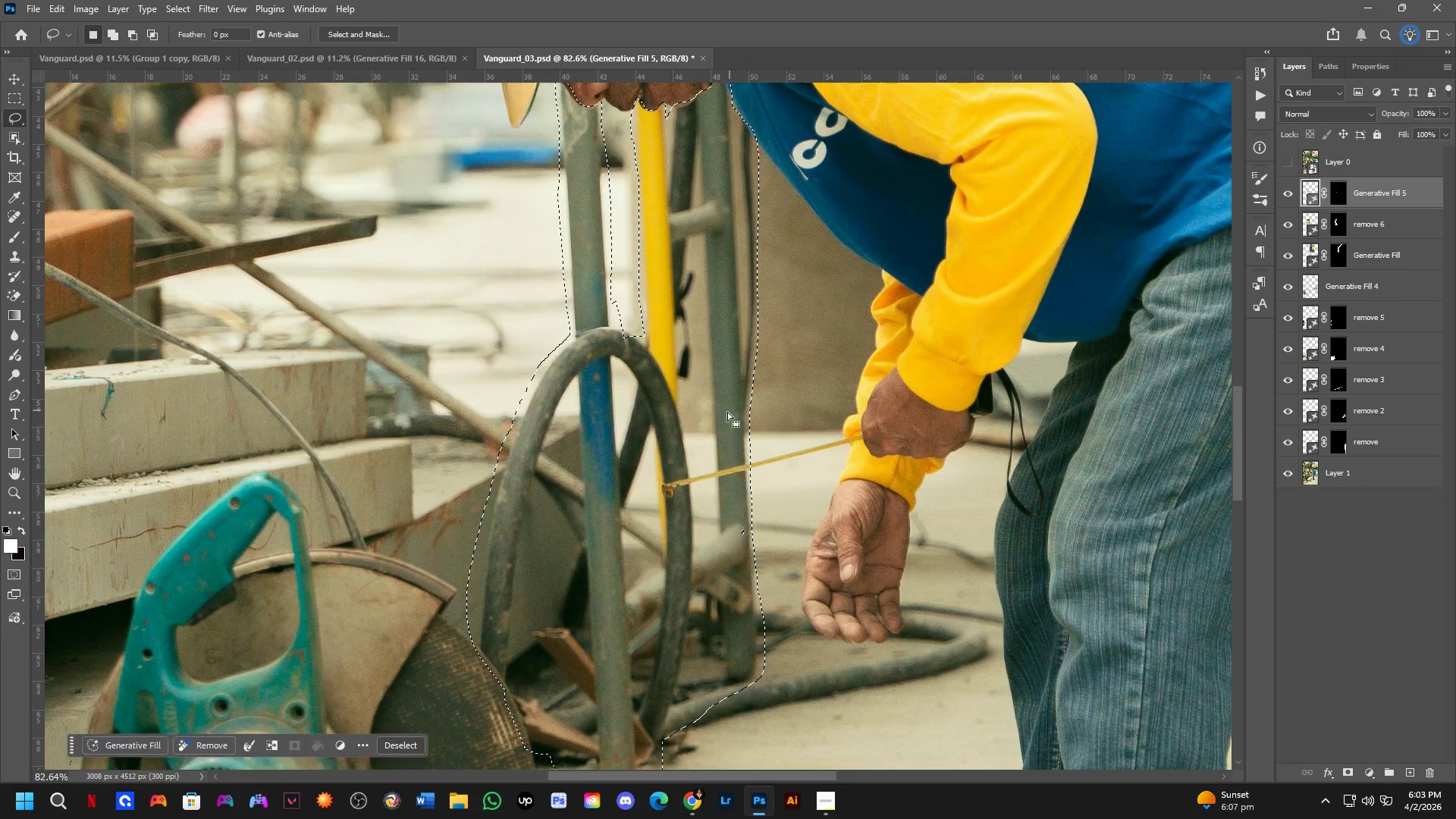 
hold_key(key=Space, duration=1.06)
 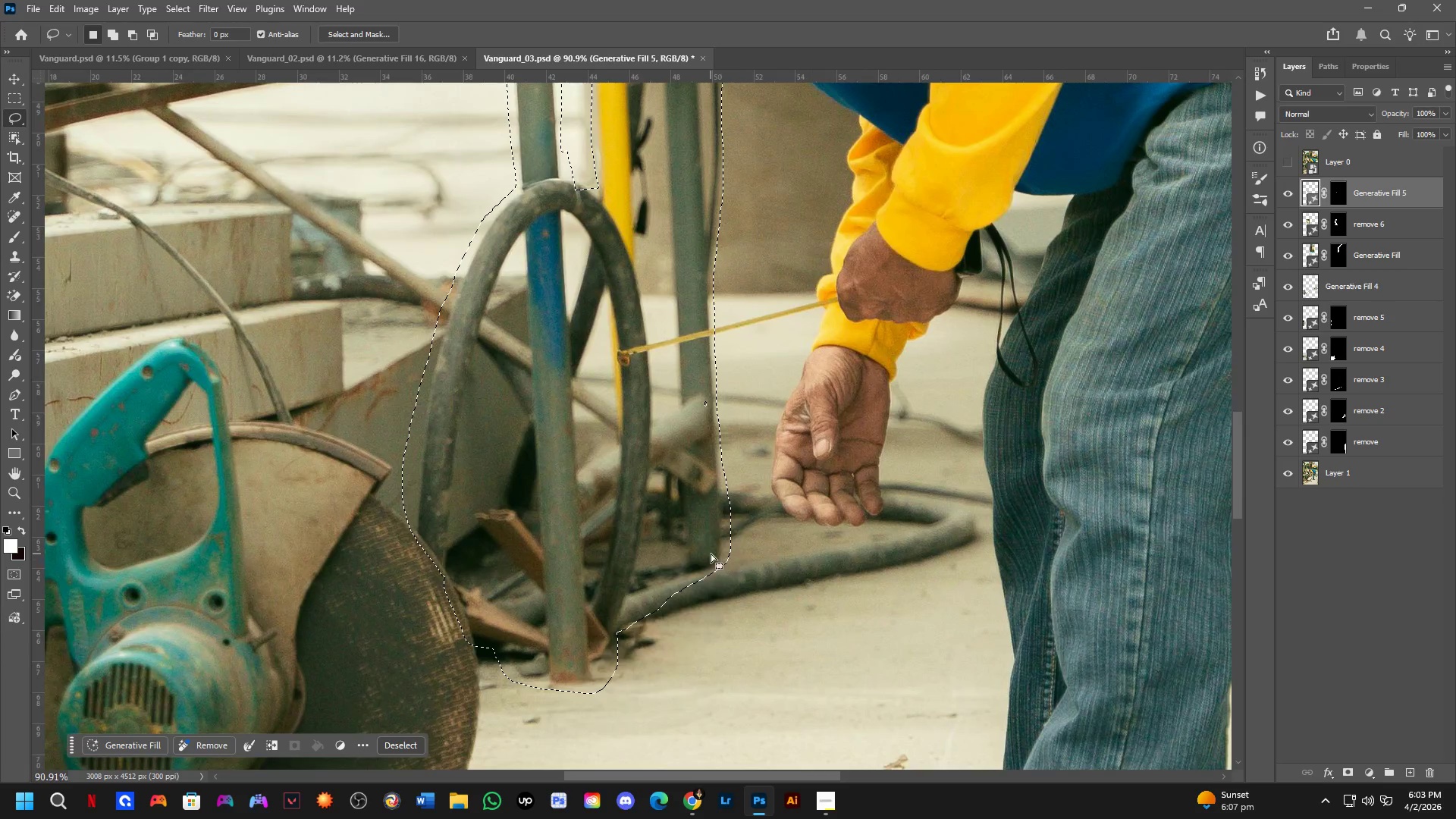 
left_click_drag(start_coordinate=[724, 372], to_coordinate=[700, 313])
 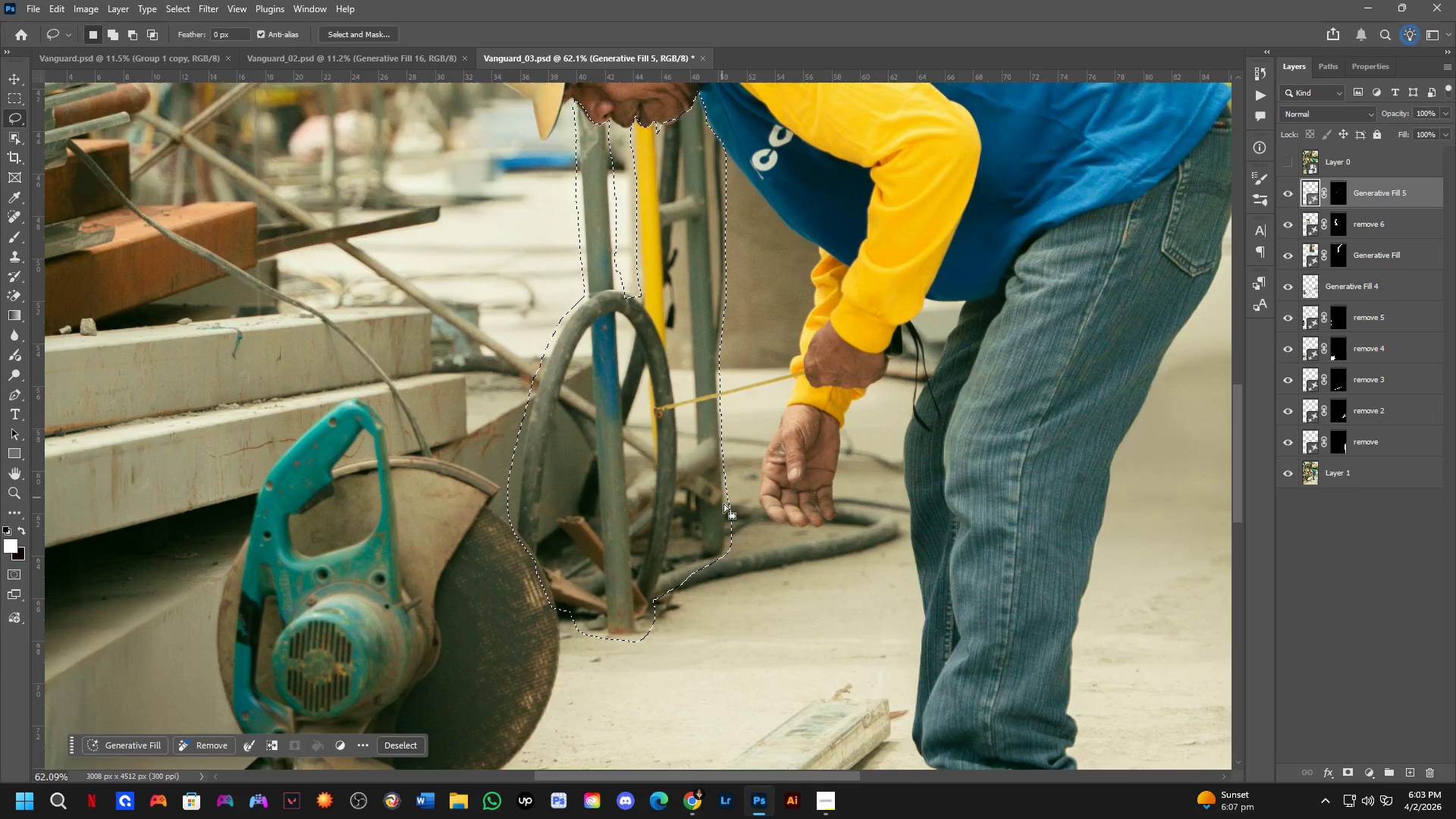 
scroll: coordinate [726, 413], scroll_direction: down, amount: 3.0
 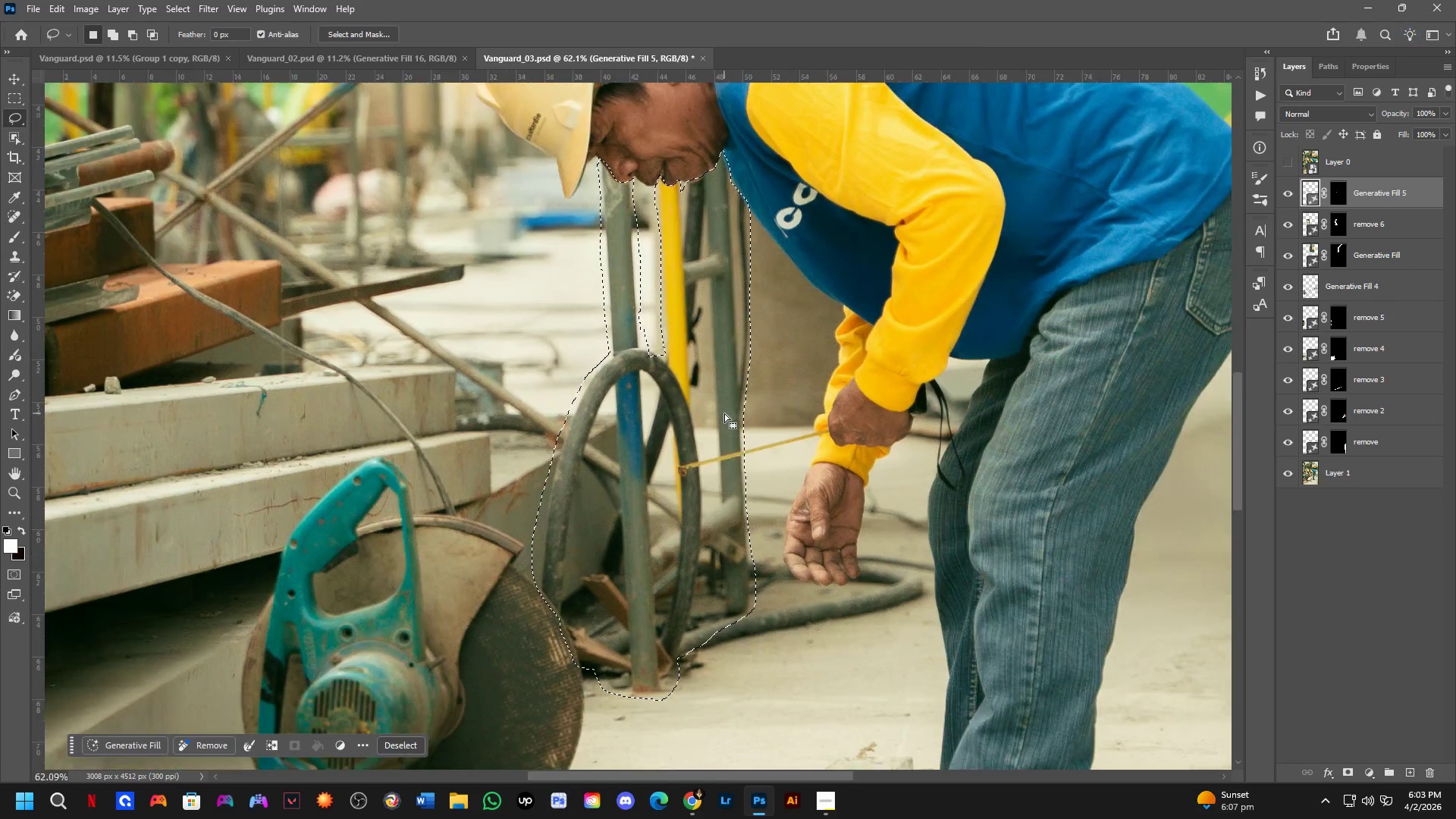 
key(Shift+ShiftLeft)
 